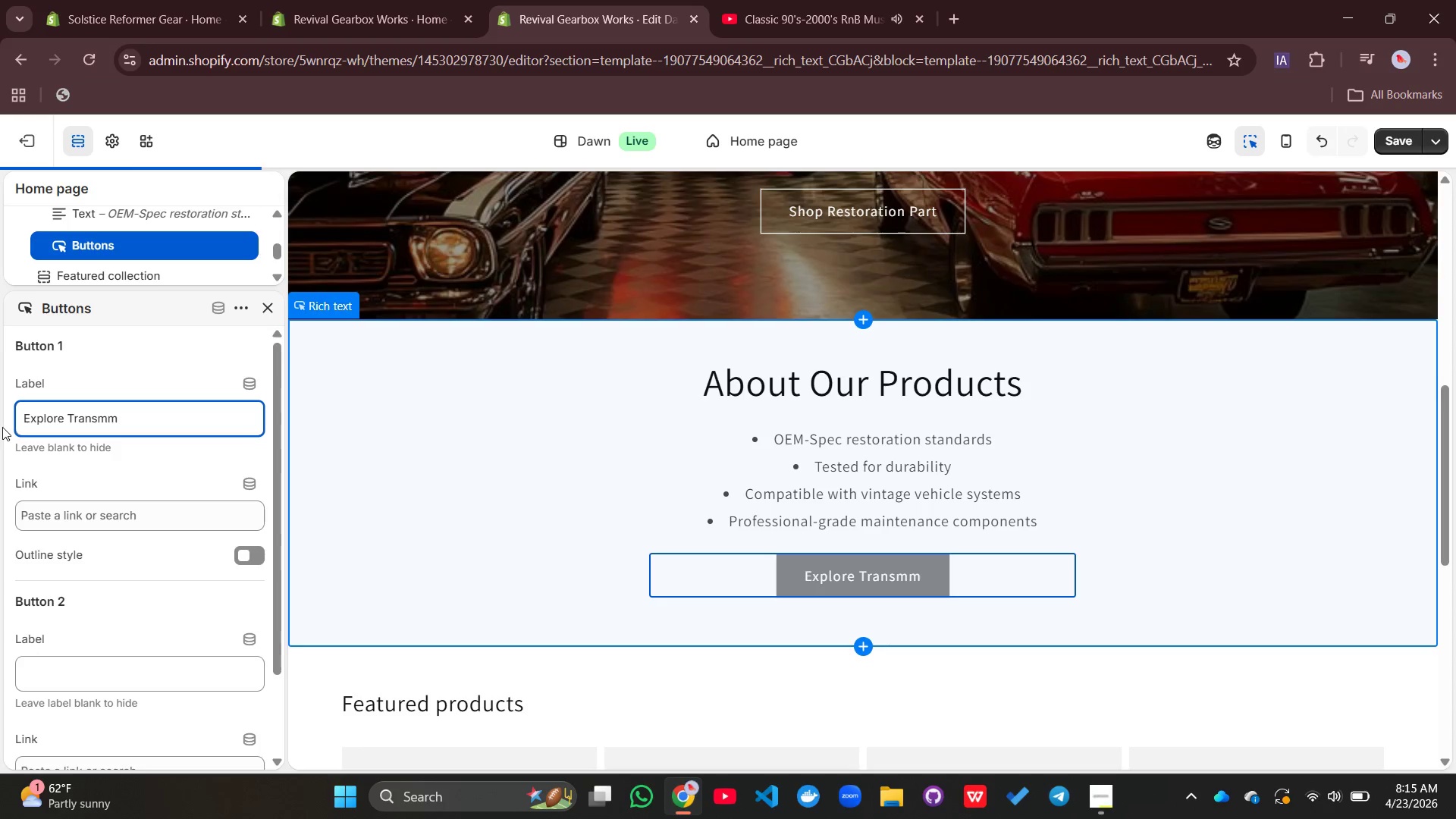 
key(Backspace)
type(ission Services)
 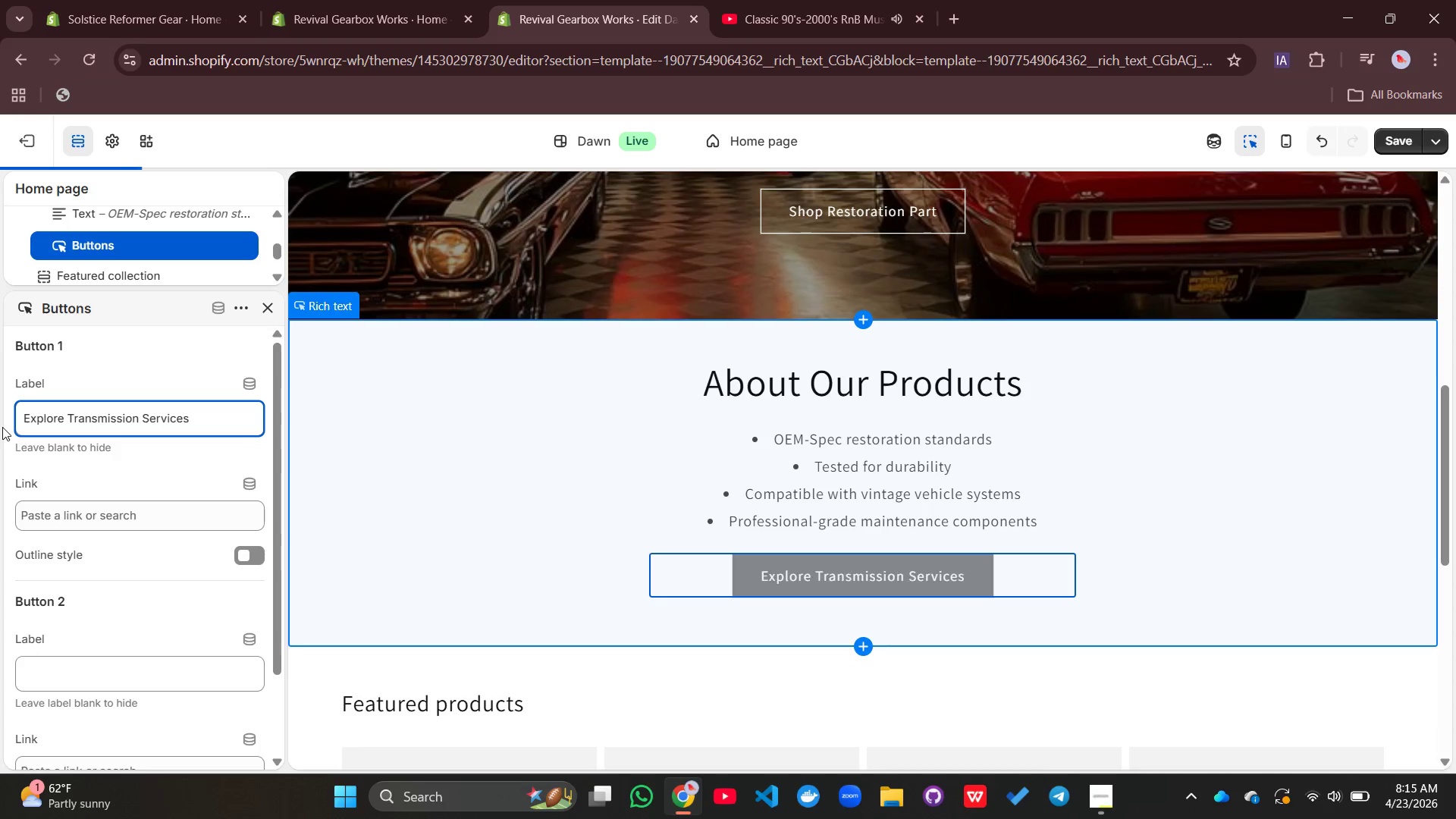 
key(Shift+ShiftRight)
 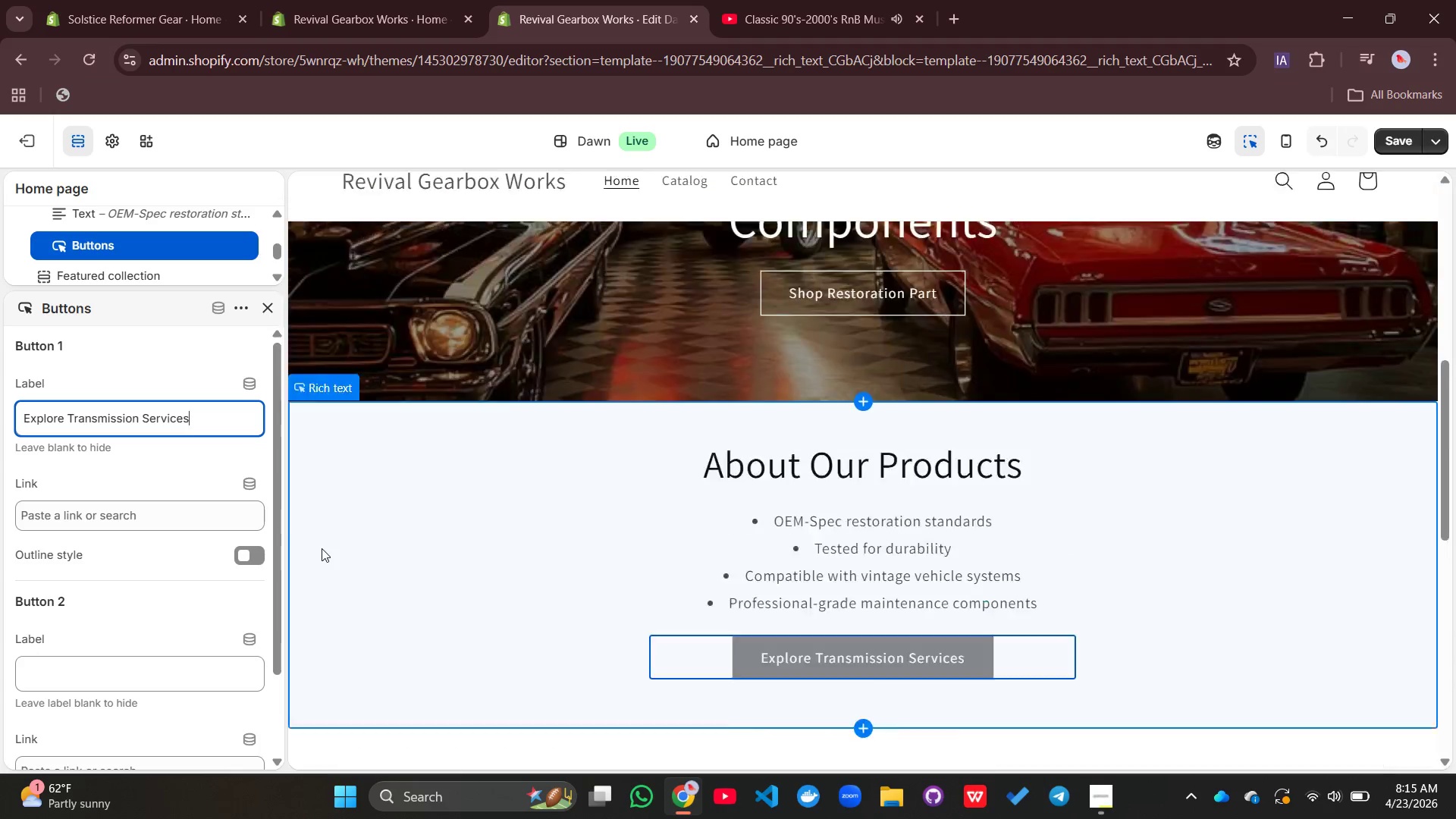 
scroll: coordinate [325, 549], scroll_direction: down, amount: 3.0
 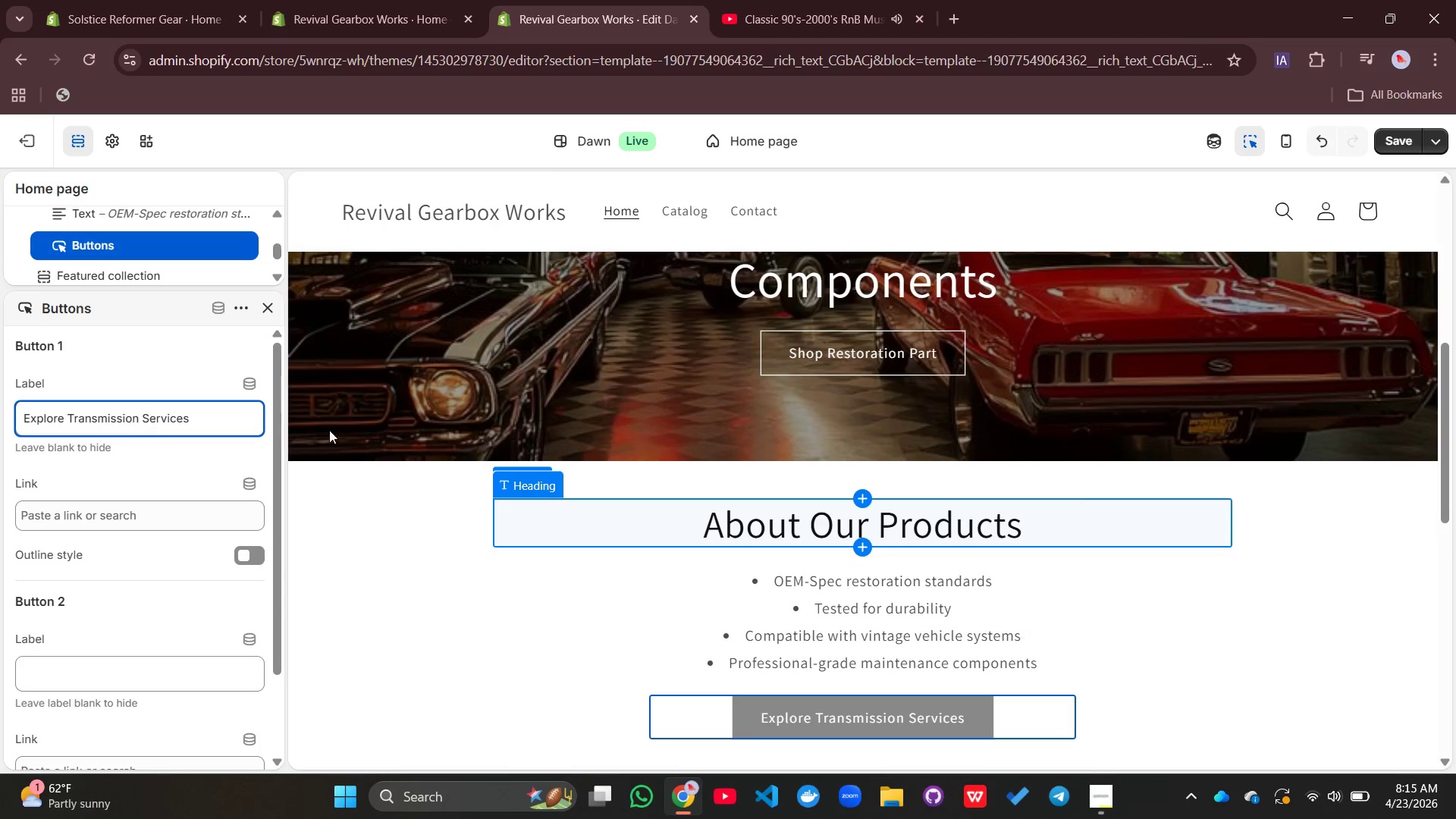 
left_click([797, 642])
 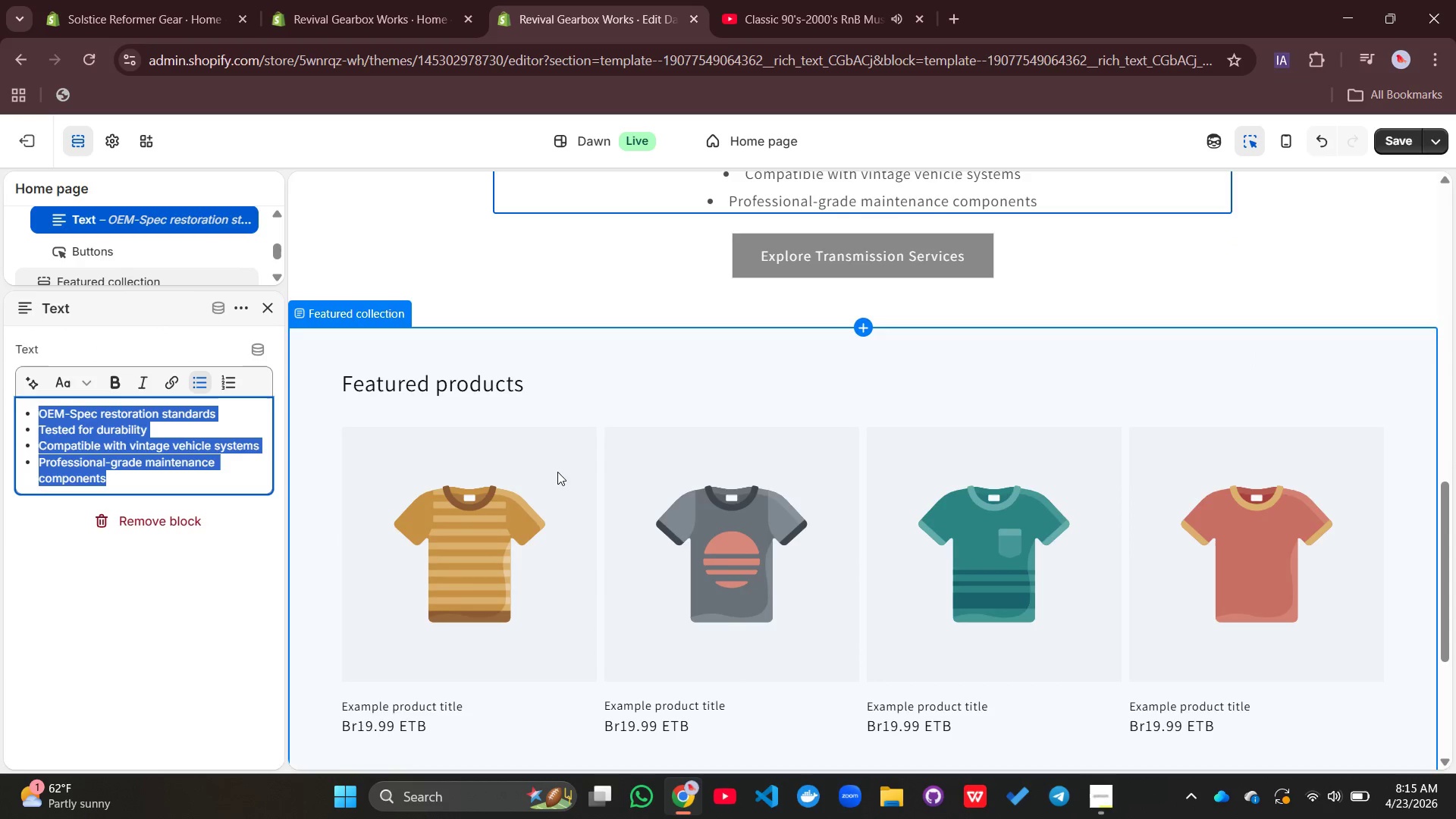 
wait(6.16)
 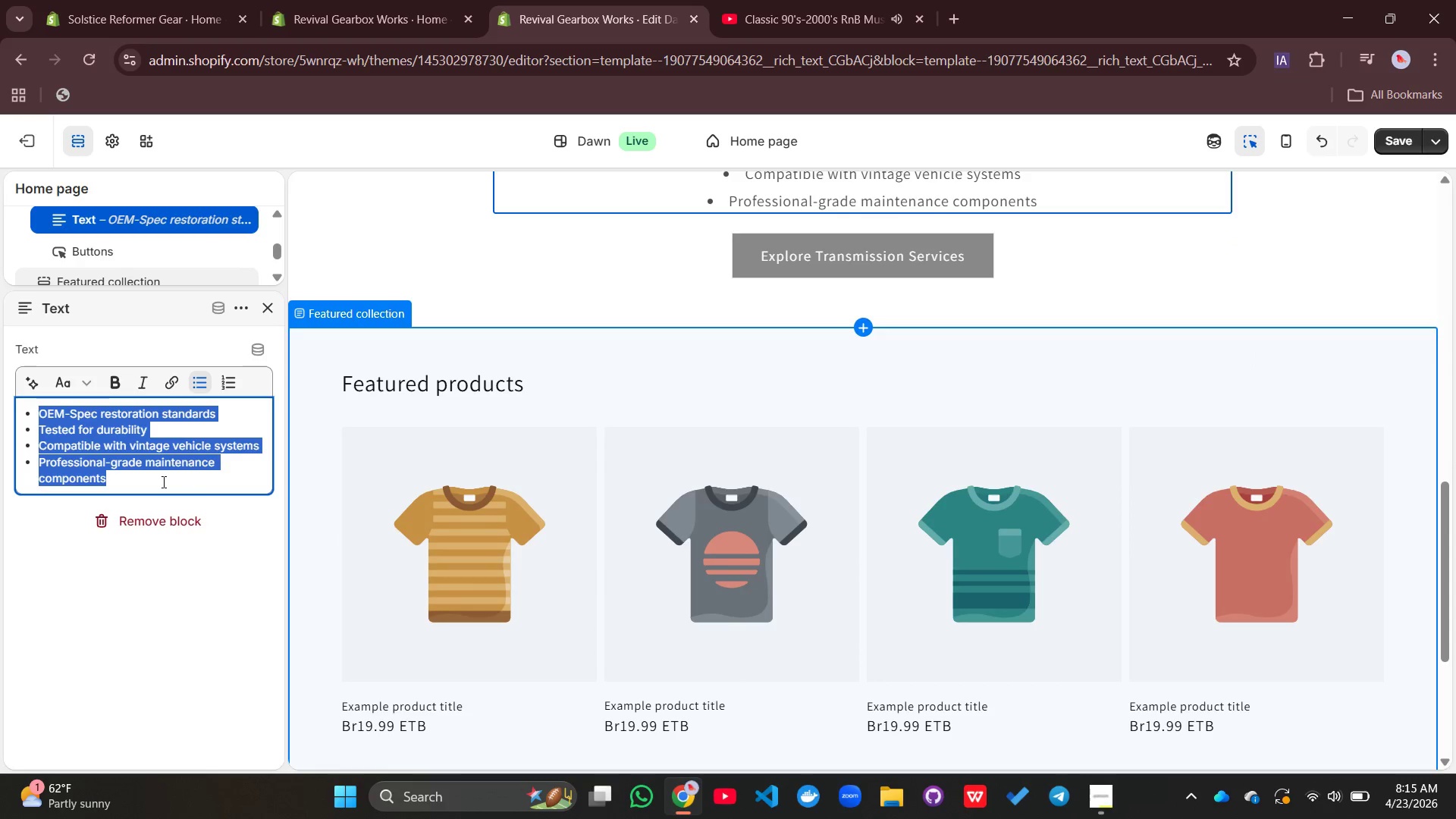 
left_click([1074, 438])
 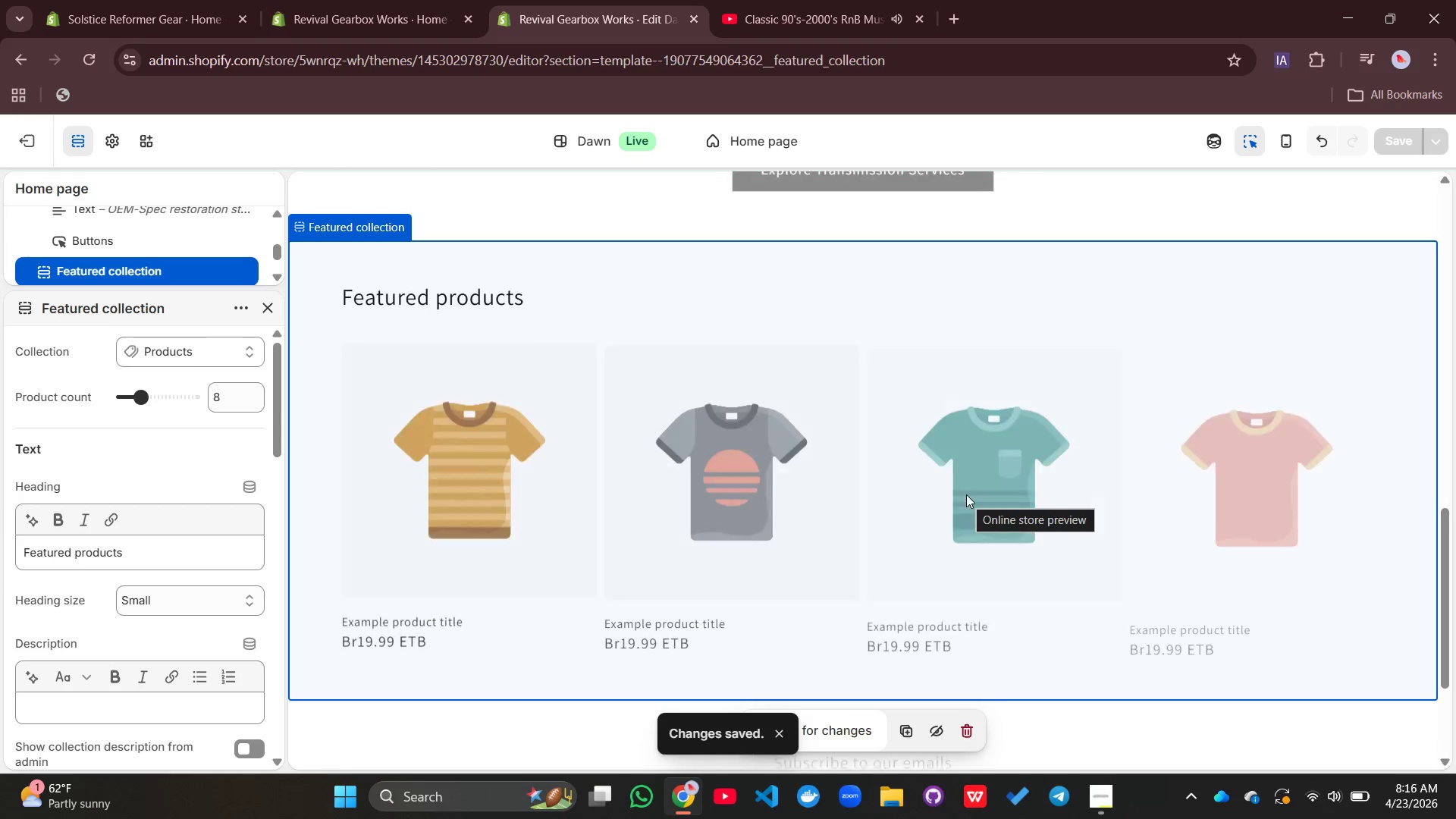 
wait(5.52)
 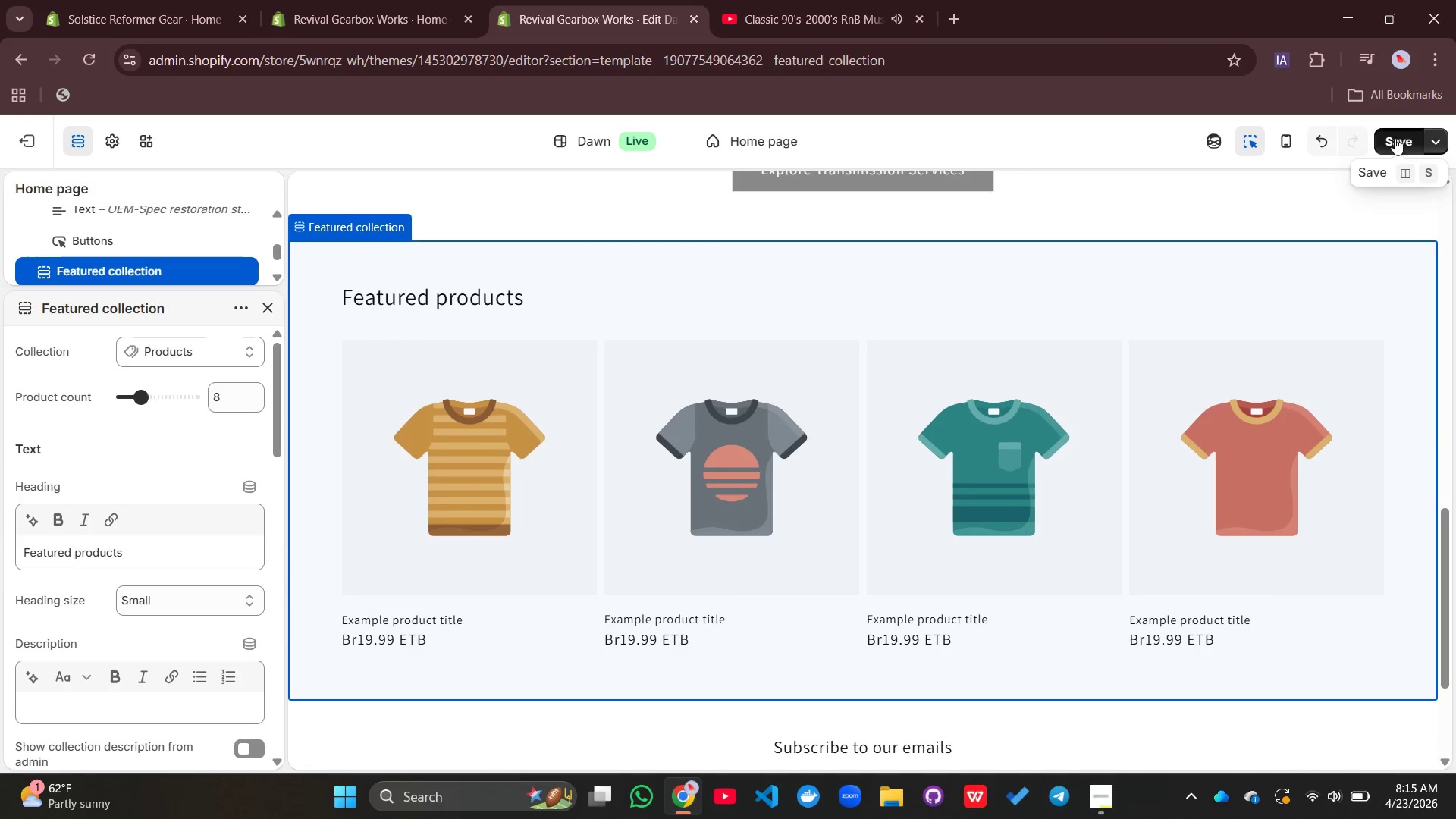 
scroll: coordinate [965, 493], scroll_direction: up, amount: 15.0
 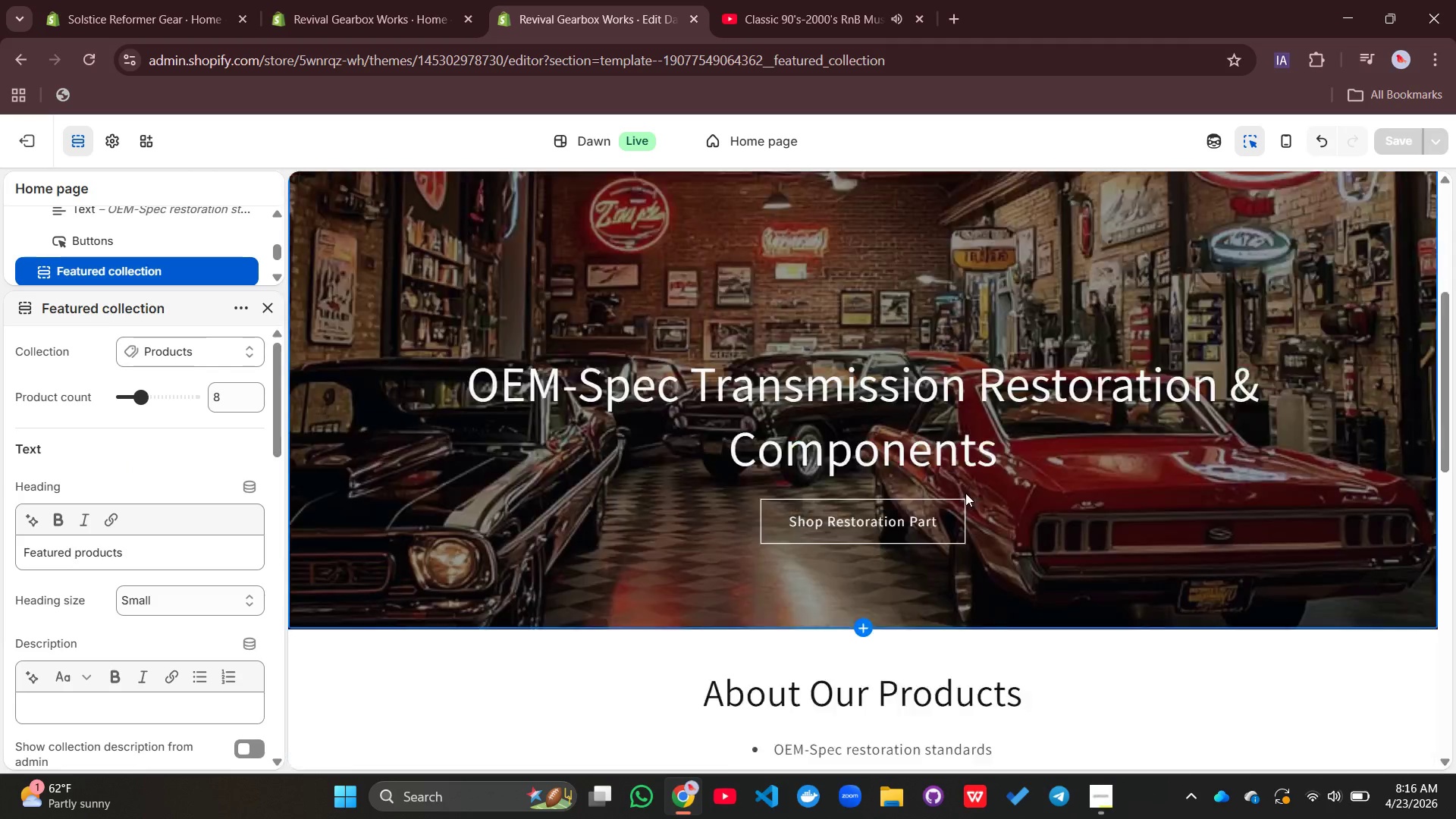 
scroll: coordinate [965, 493], scroll_direction: down, amount: 15.0
 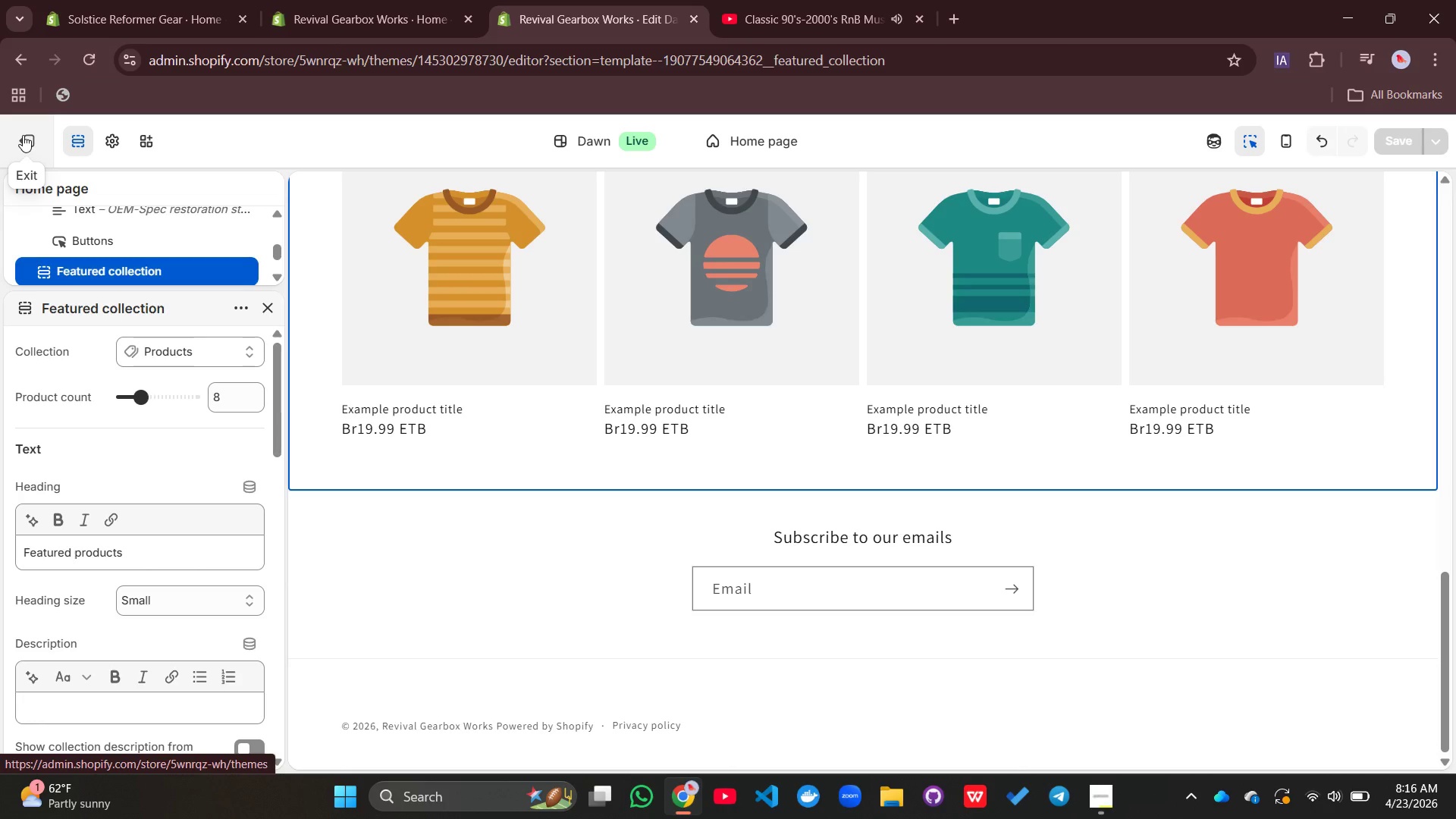 
left_click([23, 135])
 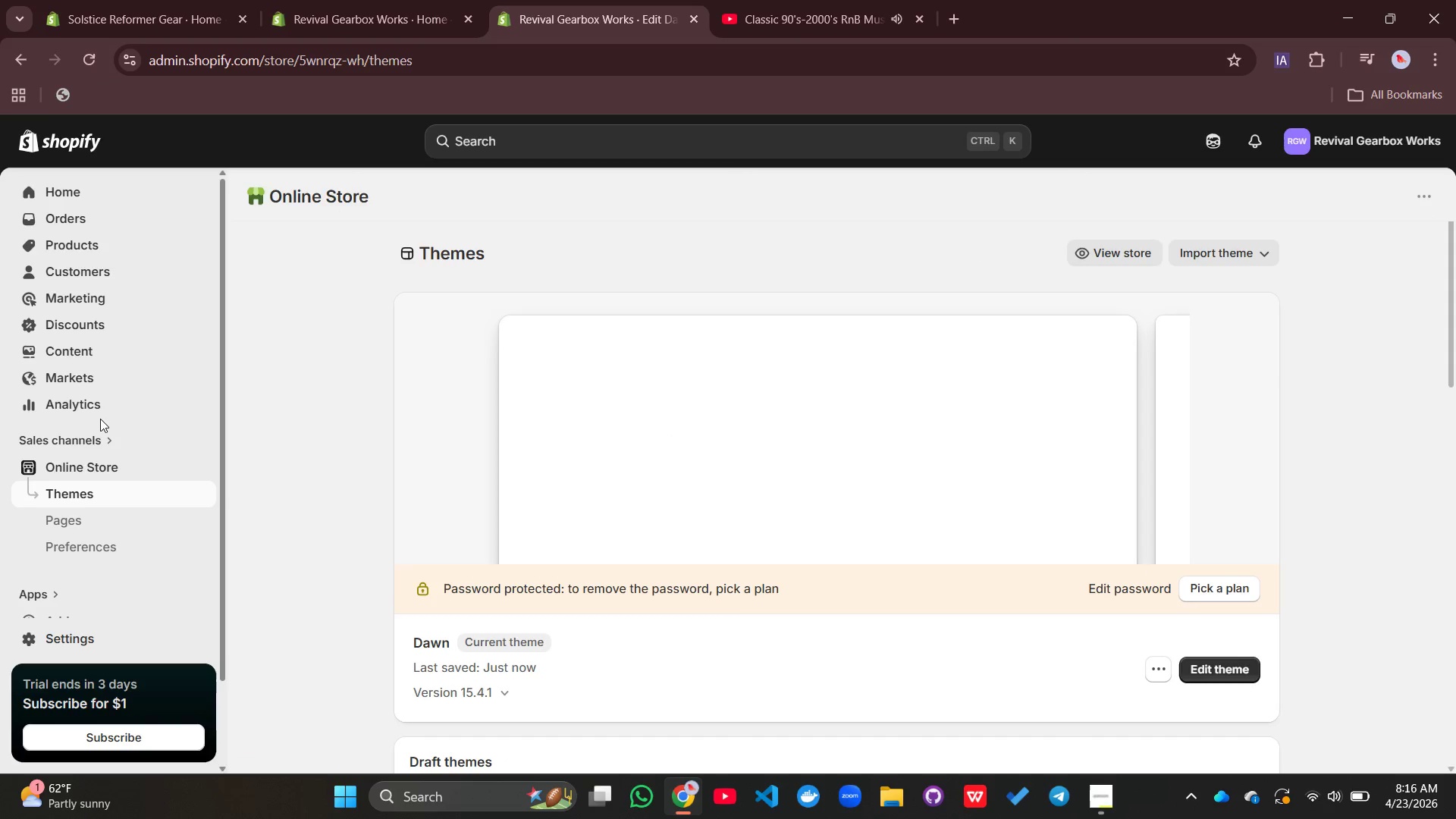 
scroll: coordinate [108, 431], scroll_direction: down, amount: 11.0
 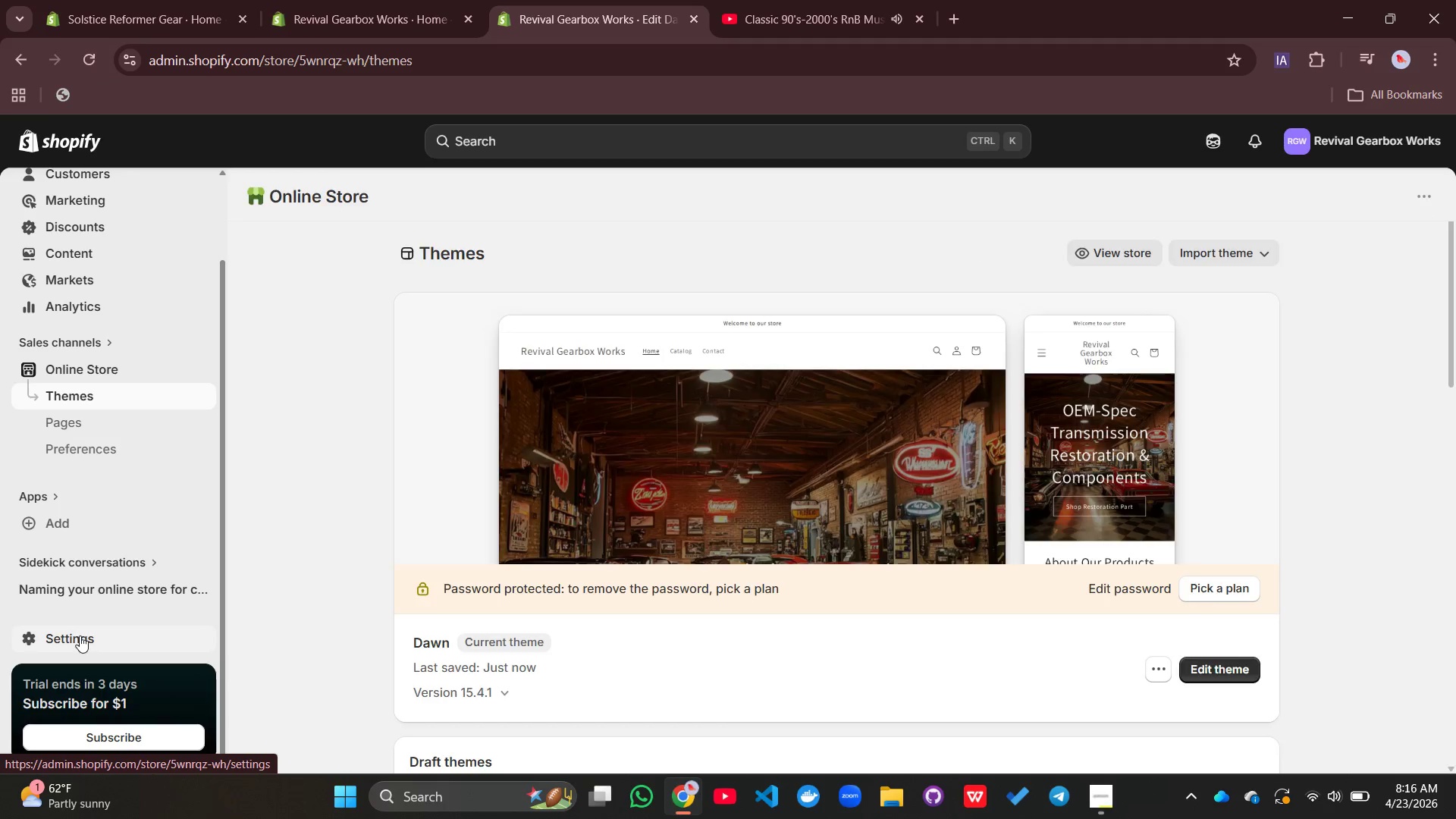 
left_click([80, 635])
 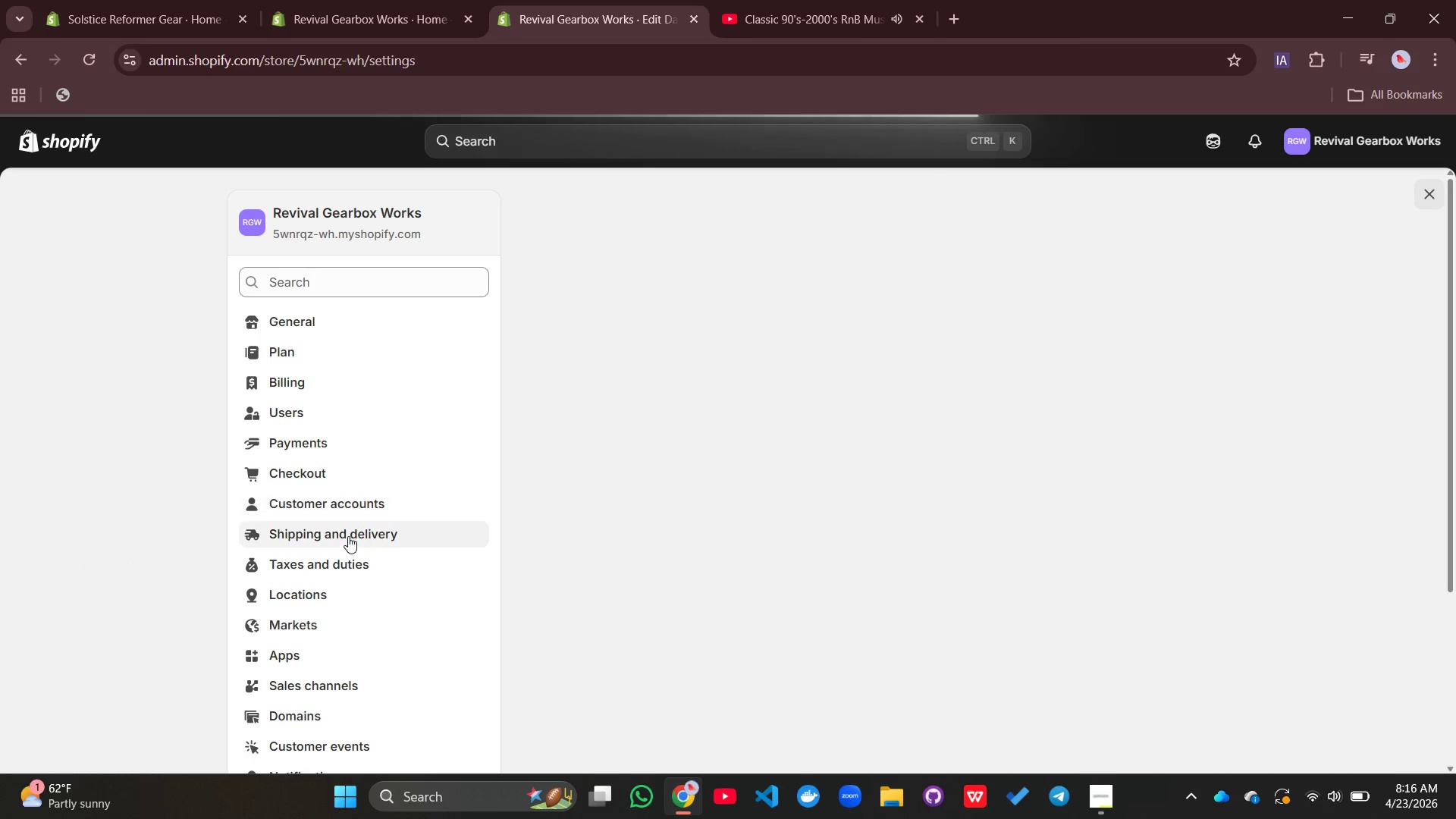 
scroll: coordinate [941, 557], scroll_direction: down, amount: 3.0
 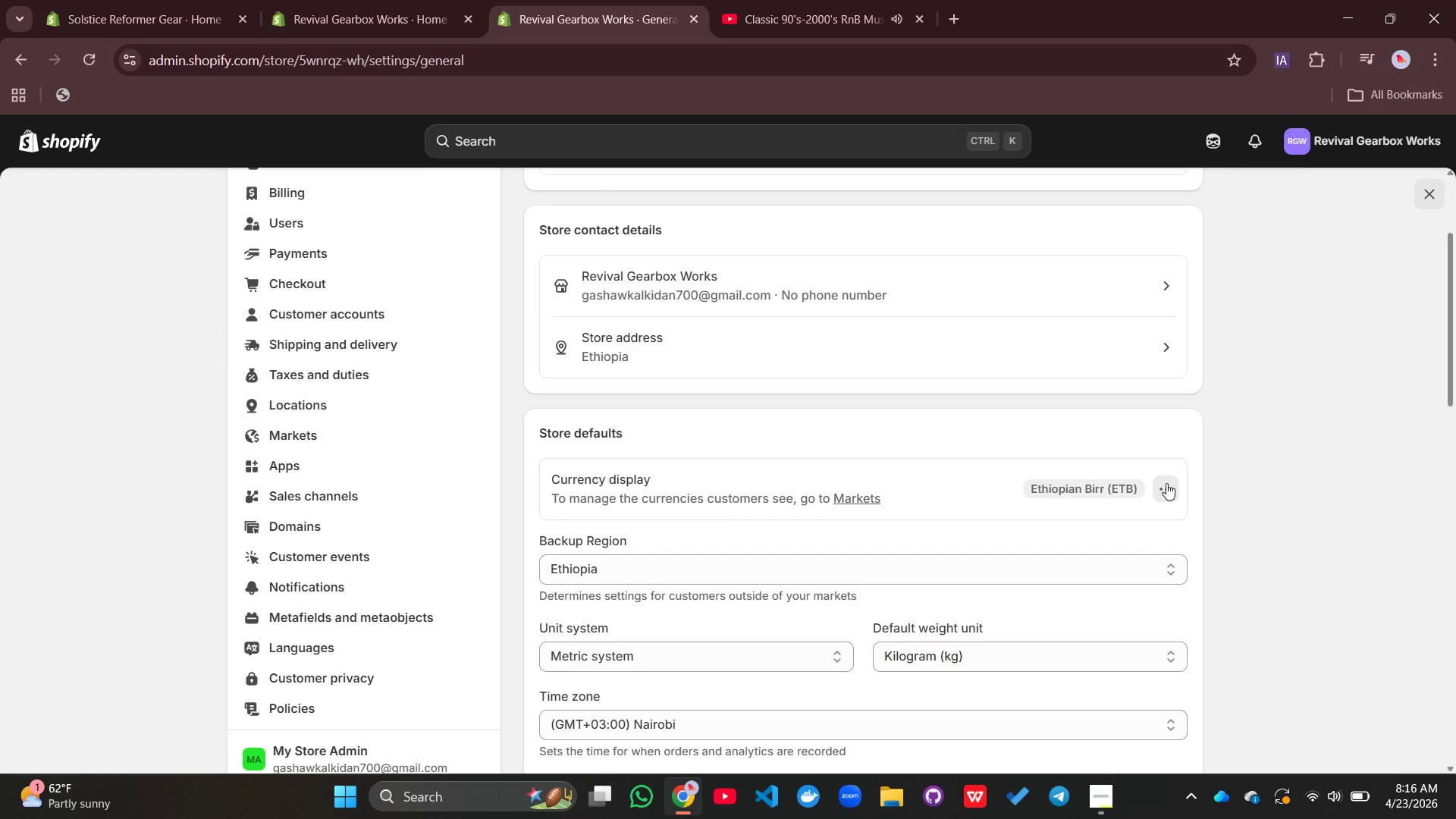 
left_click([1166, 483])
 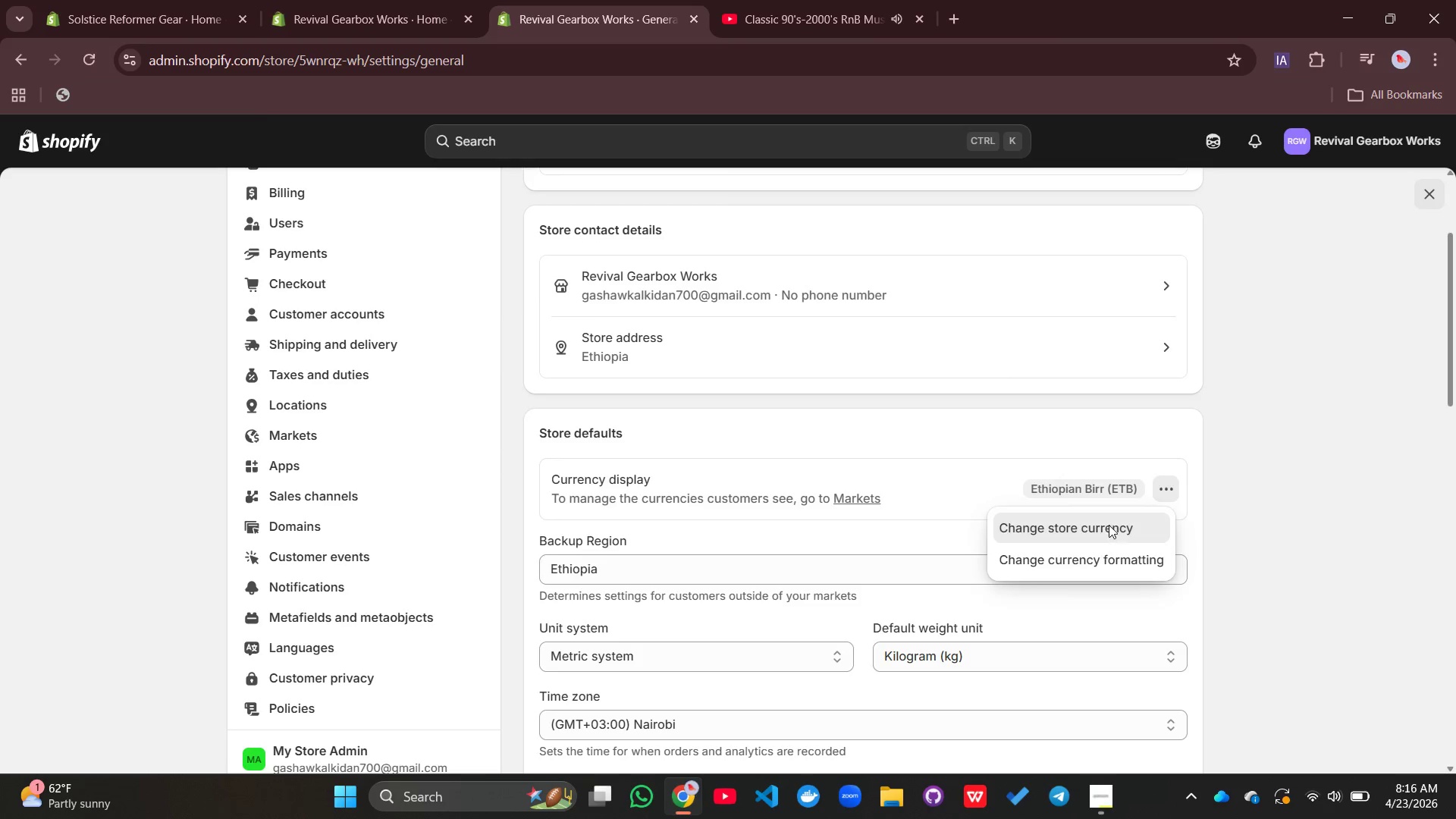 
left_click([1109, 525])
 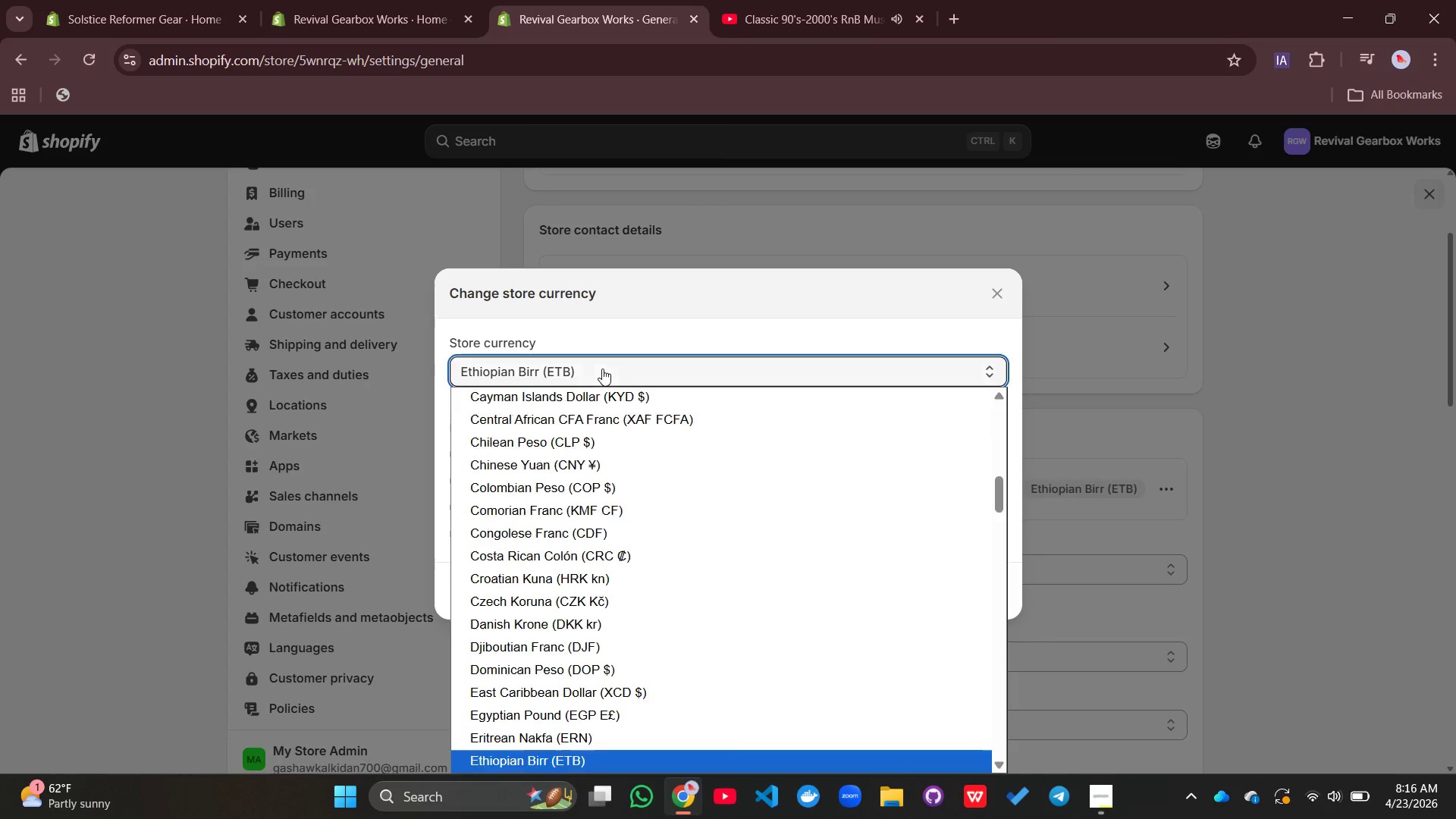 
left_click([602, 369])
 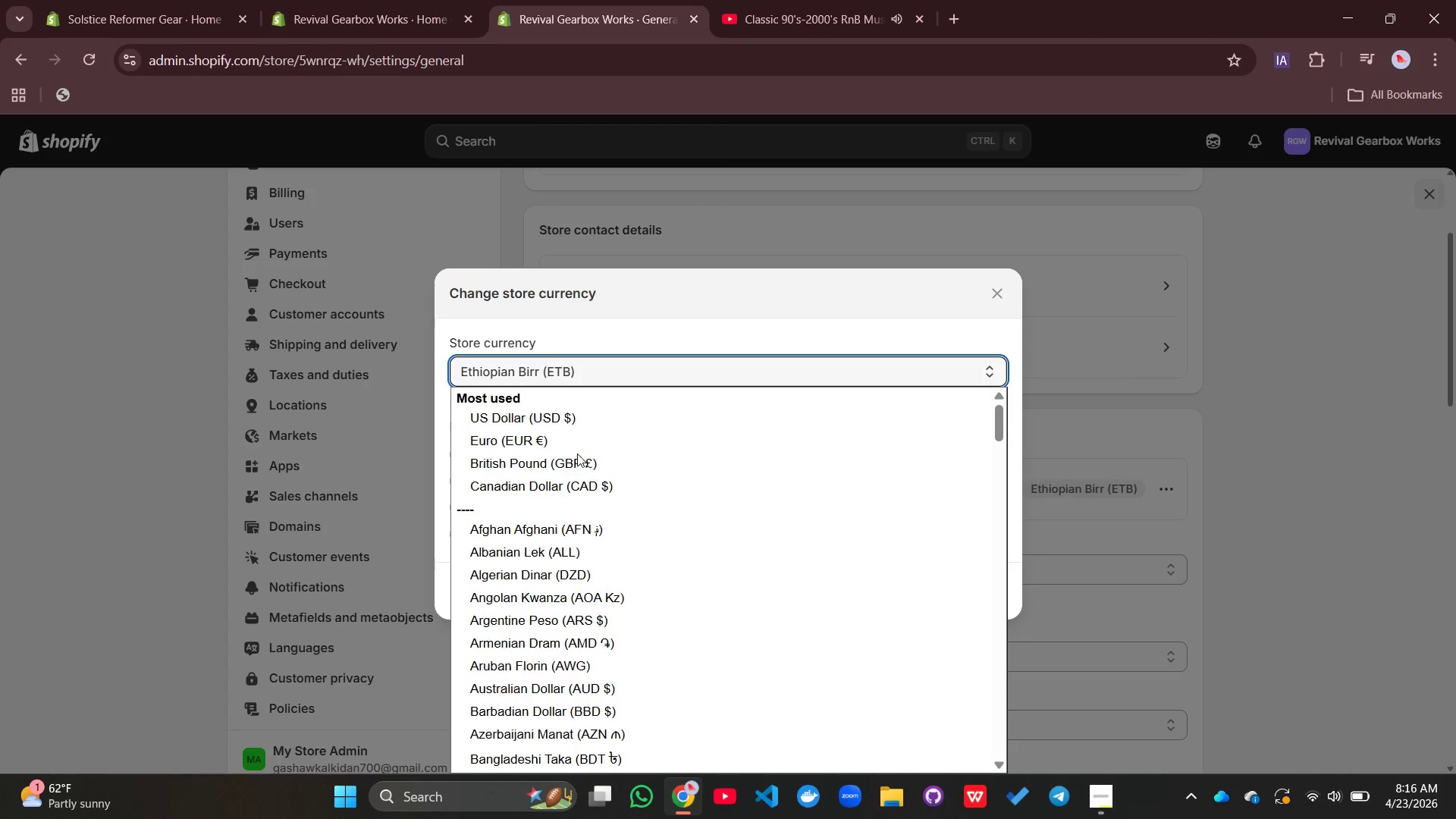 
scroll: coordinate [574, 453], scroll_direction: up, amount: 8.0
 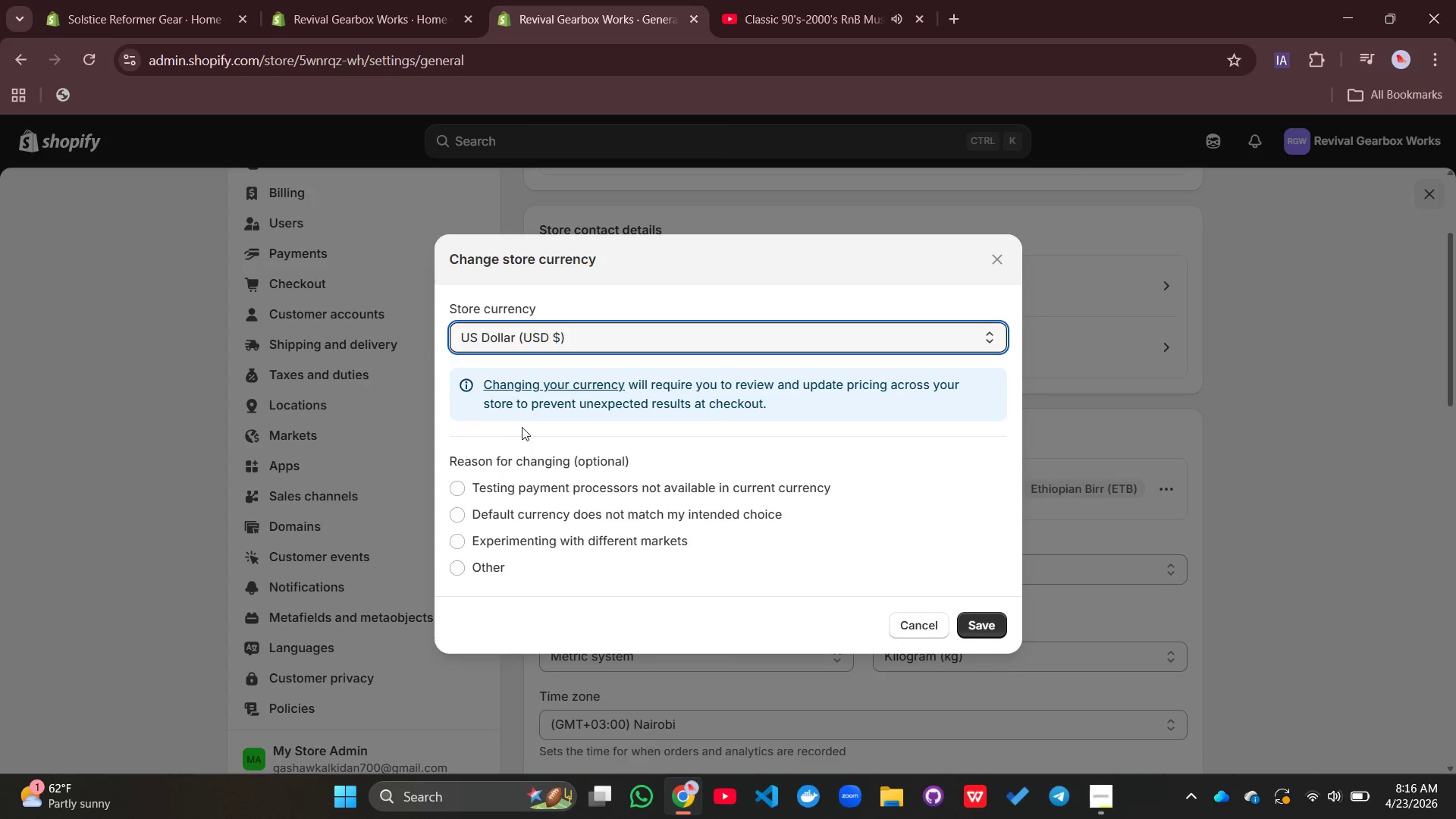 
left_click([522, 427])
 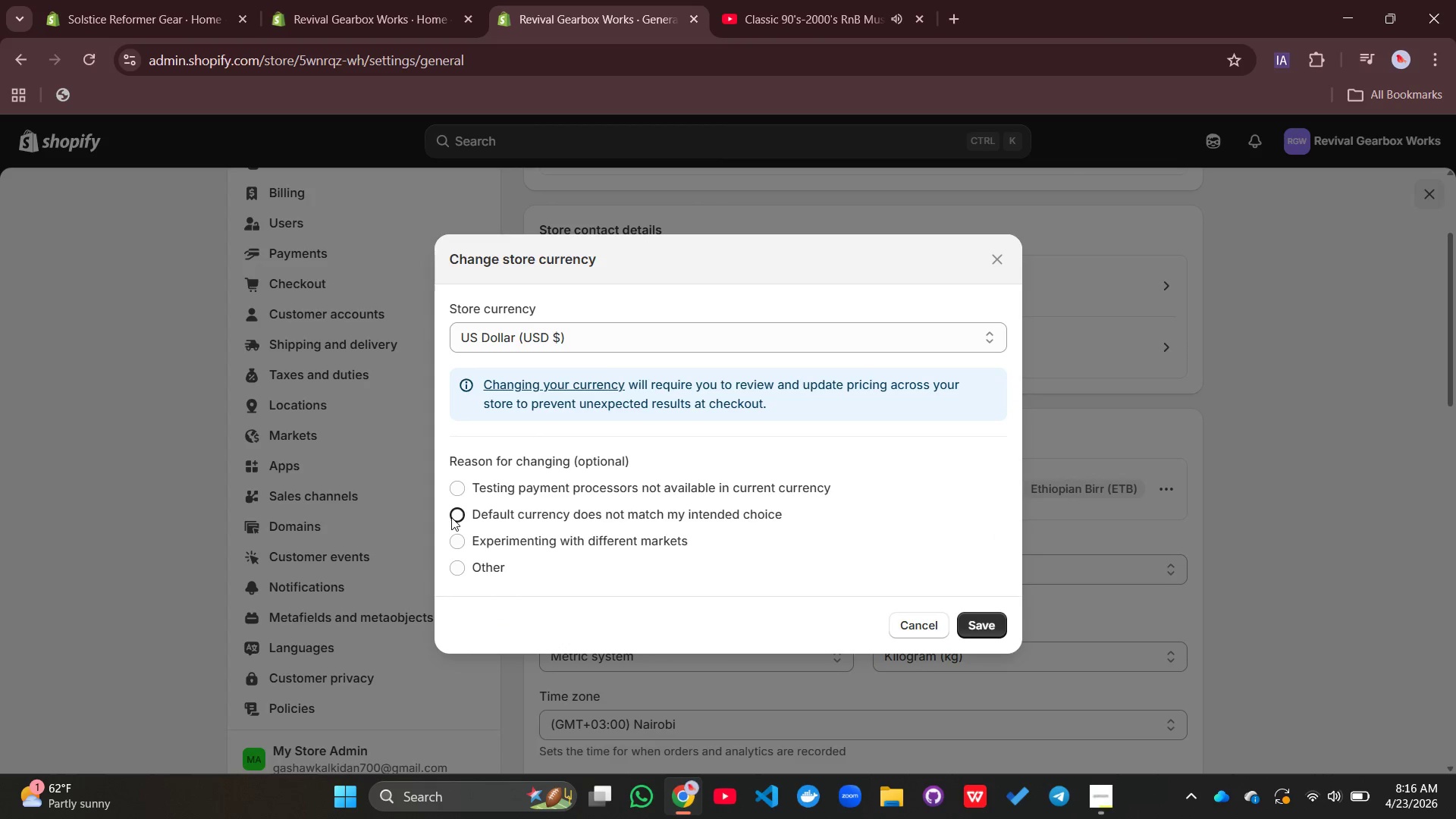 
left_click([451, 517])
 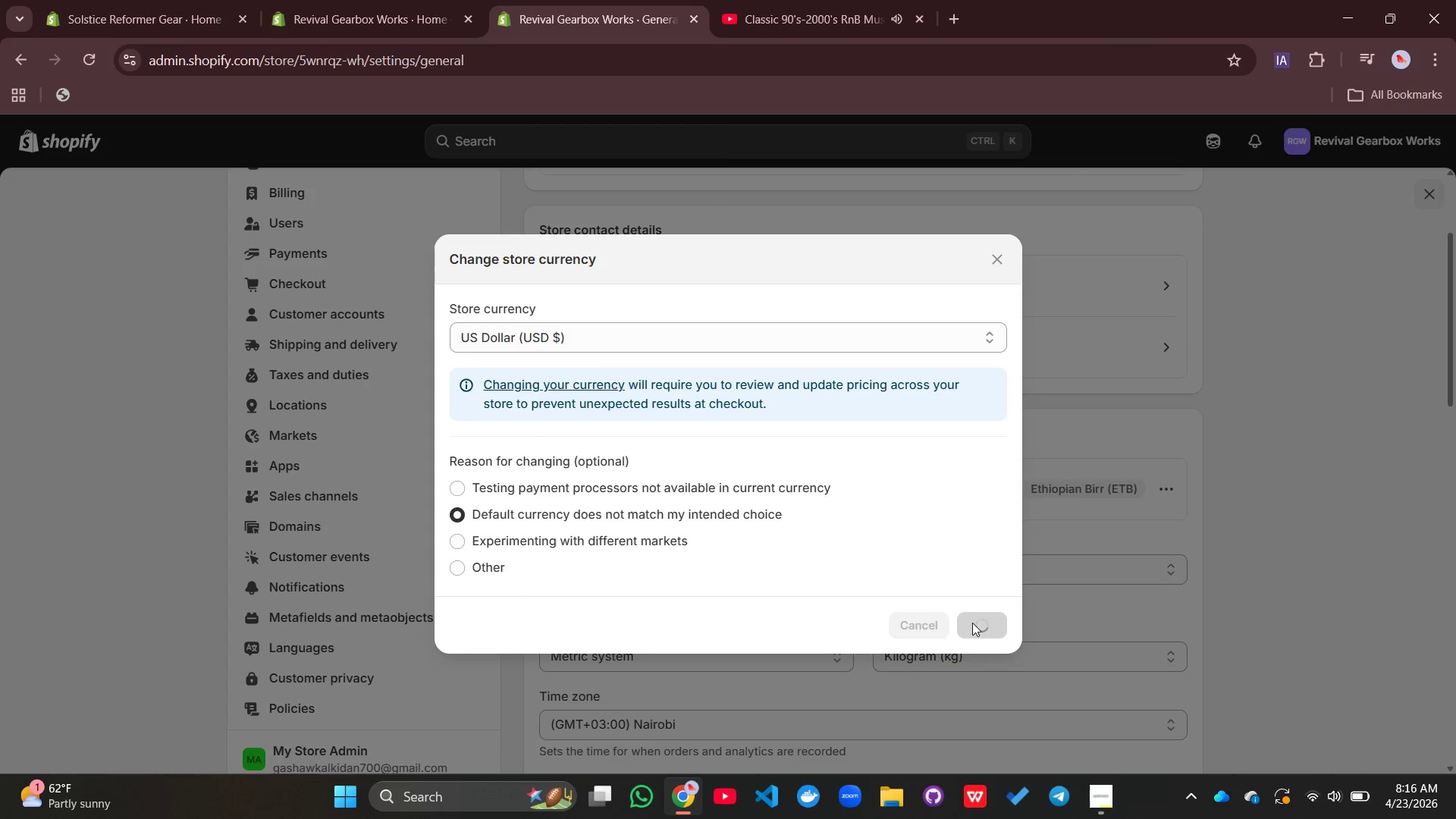 
left_click([972, 623])
 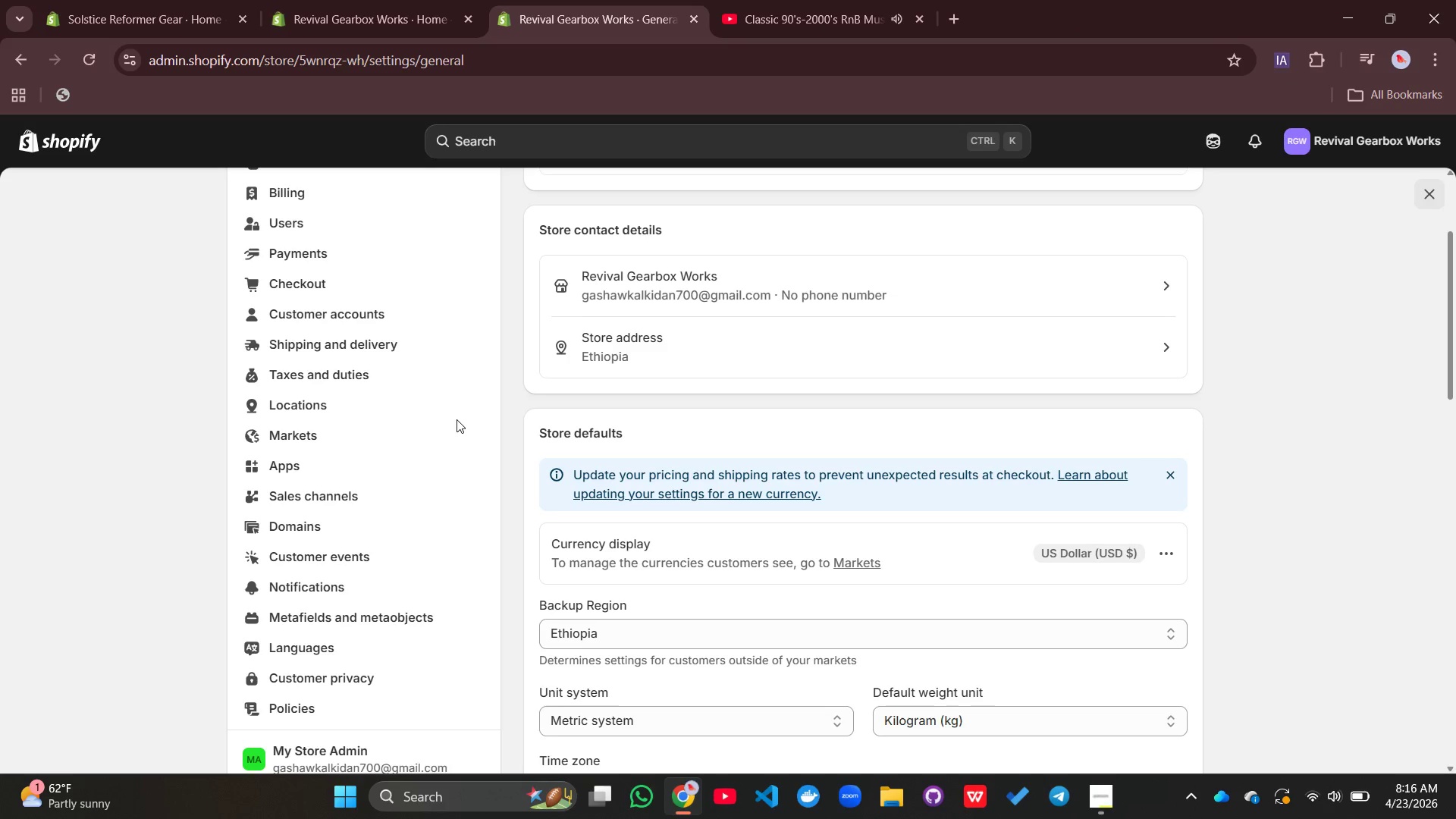 
scroll: coordinate [457, 419], scroll_direction: up, amount: 1.0
 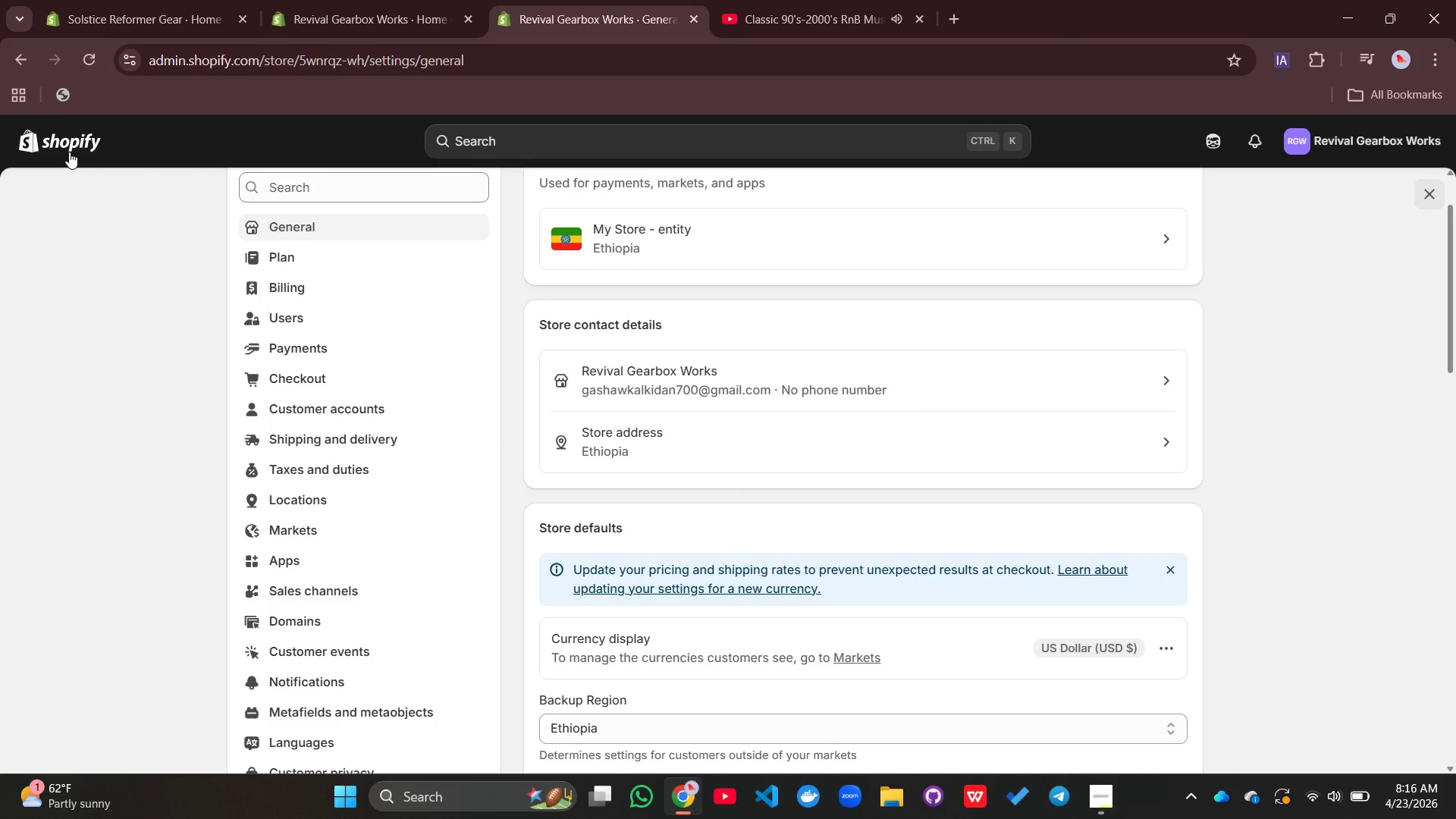 
left_click([69, 152])
 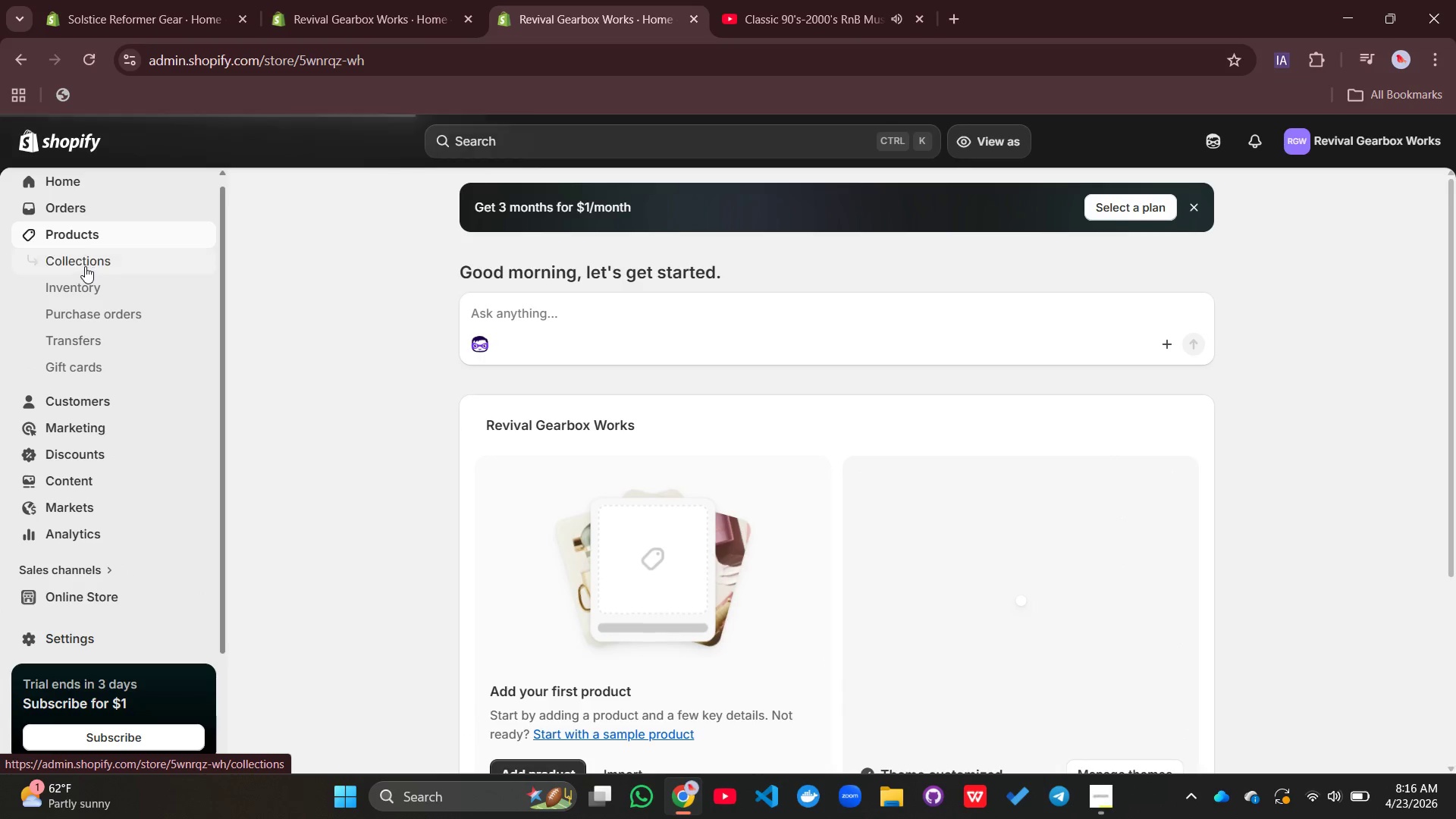 
wait(8.88)
 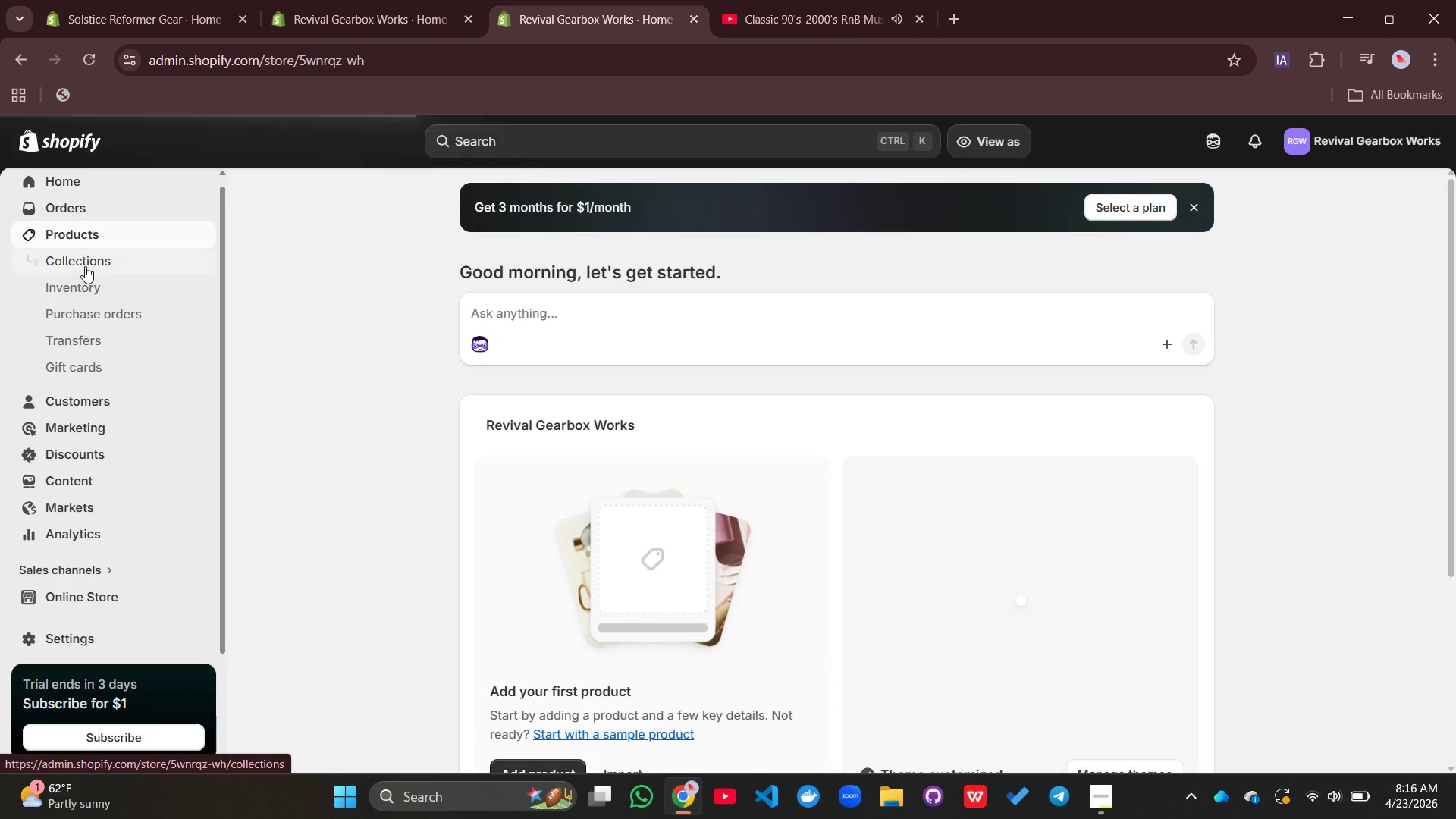 
left_click([453, 378])
 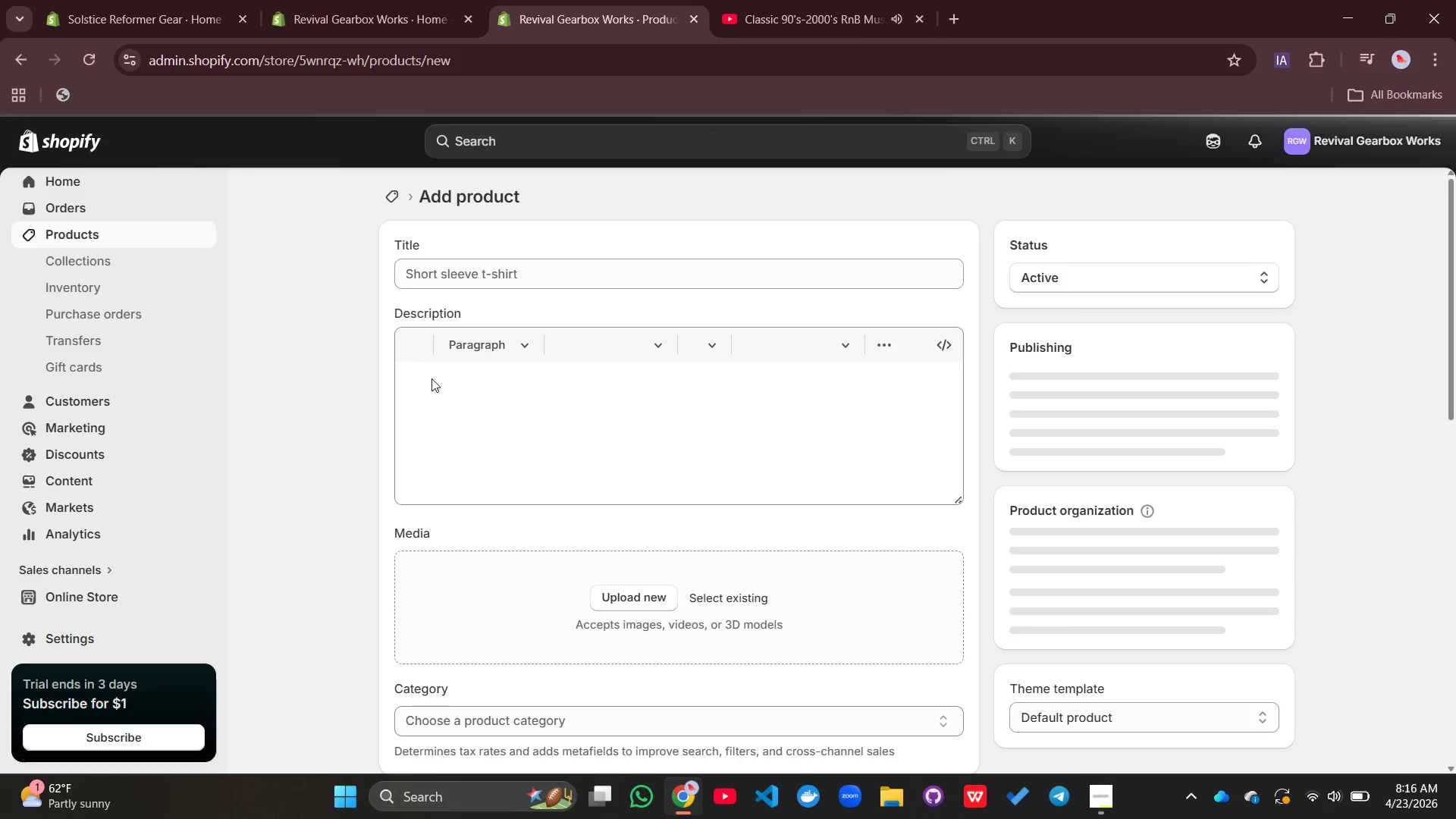 
scroll: coordinate [615, 472], scroll_direction: down, amount: 12.0
 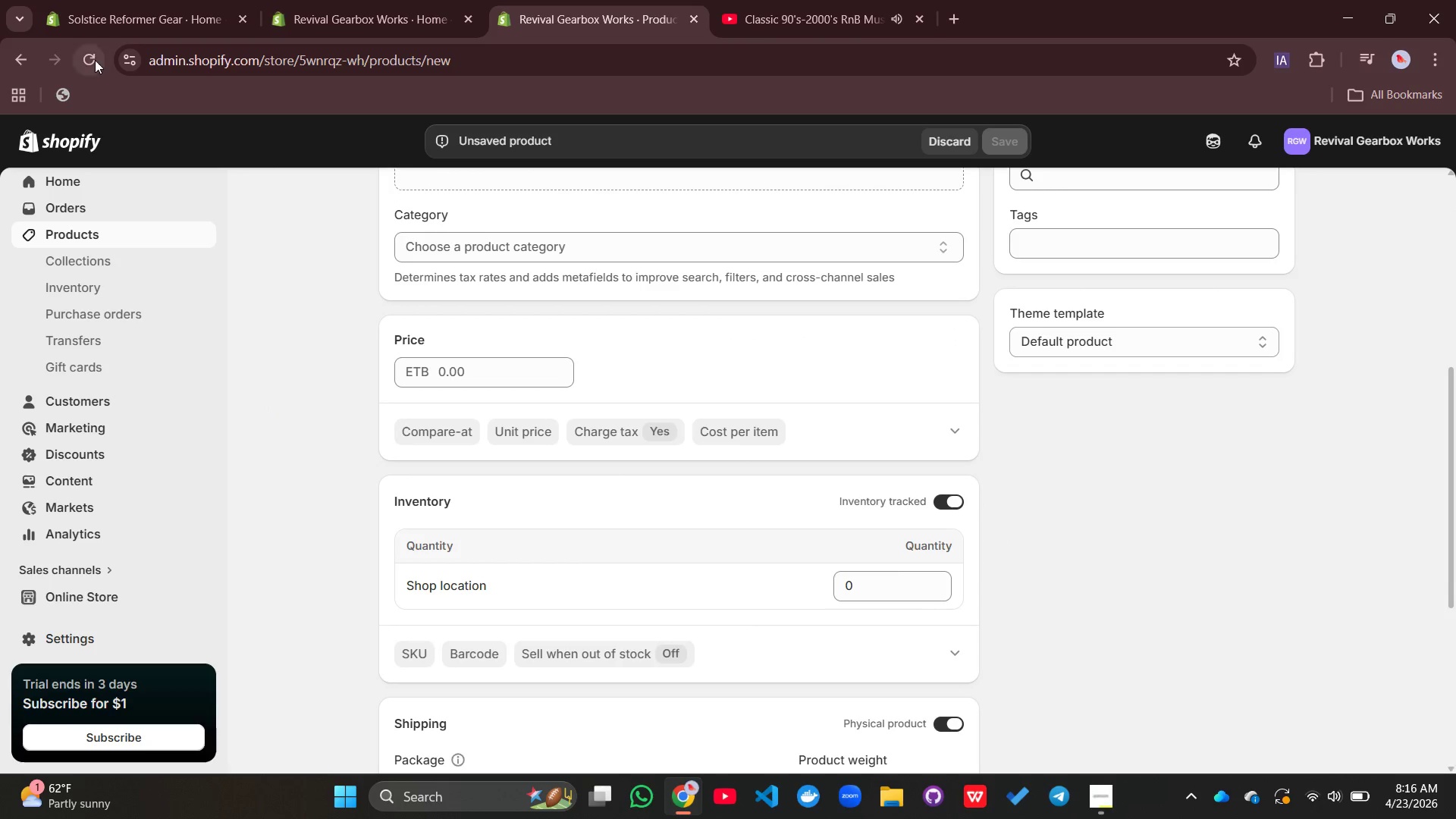 
left_click([95, 60])
 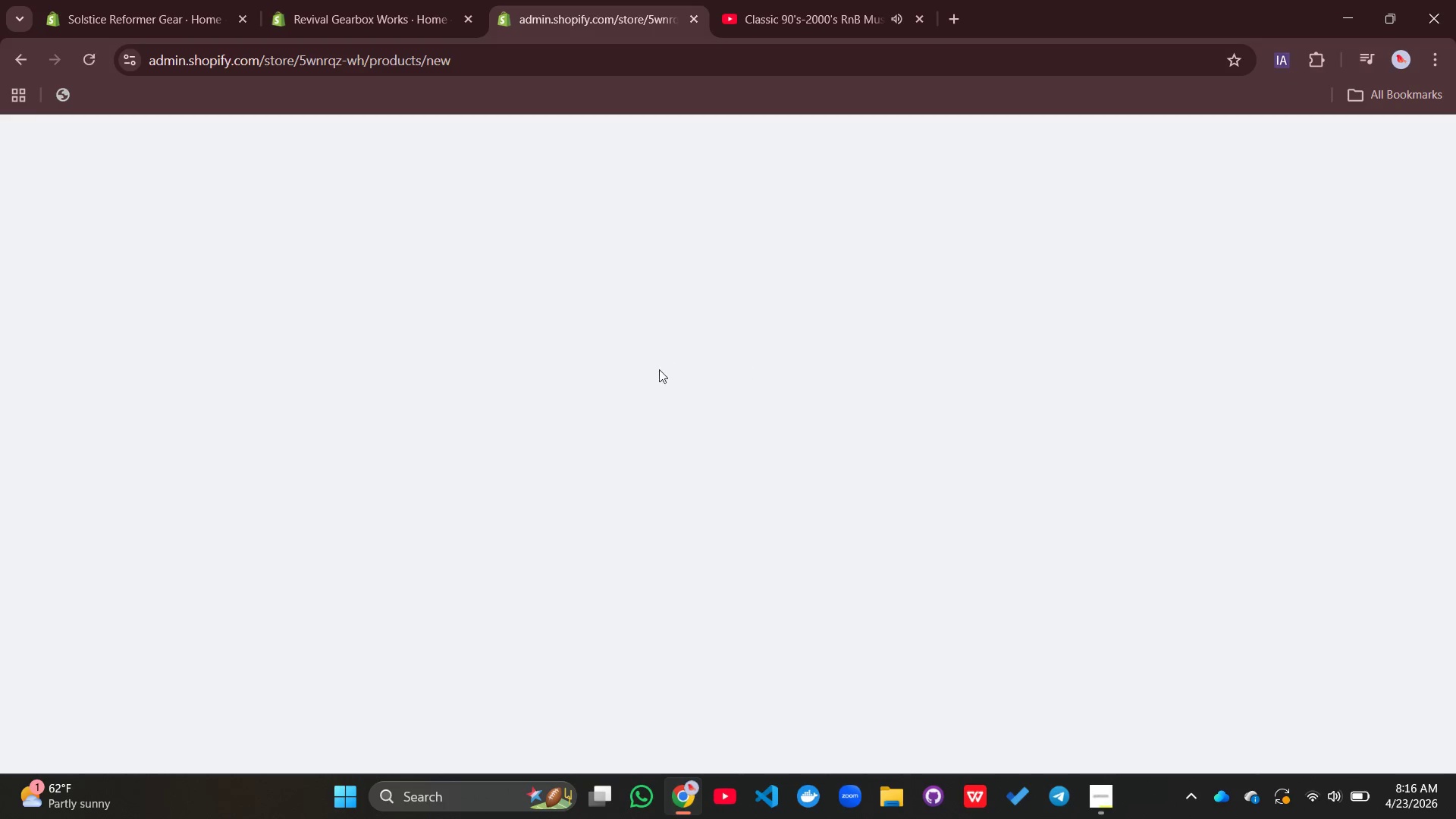 
mouse_move([699, 381])
 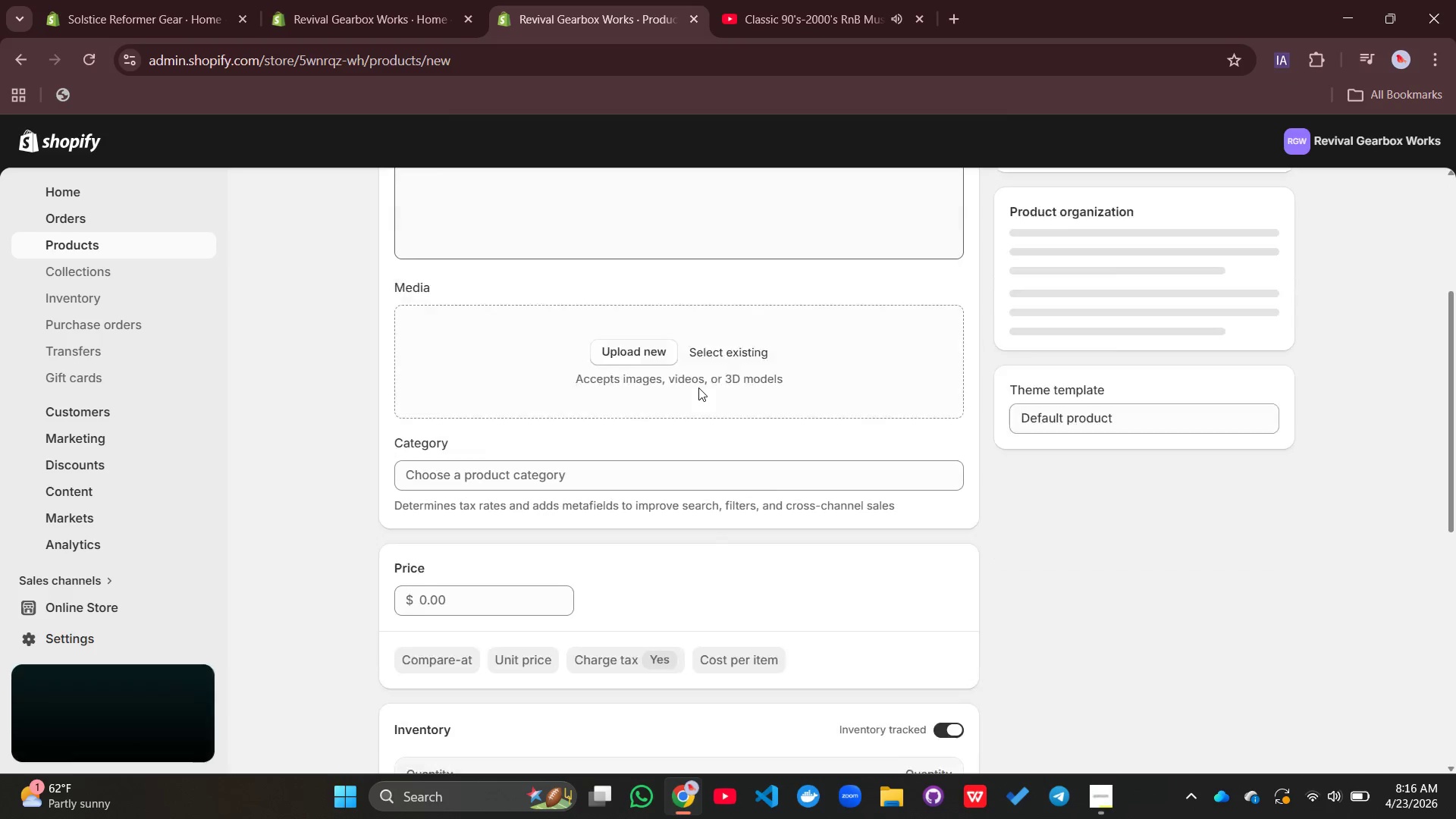 
scroll: coordinate [698, 388], scroll_direction: down, amount: 4.0
 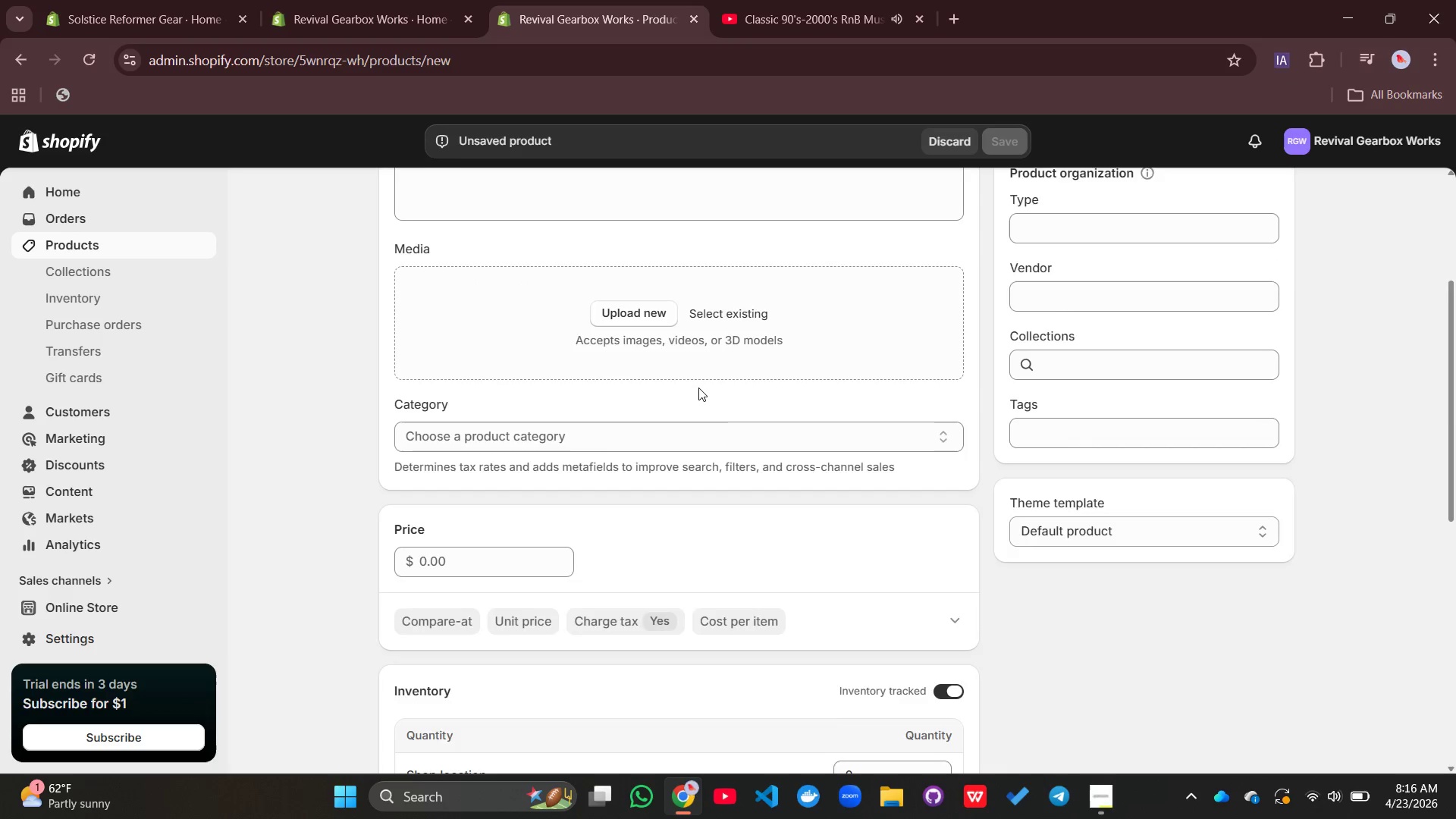 
scroll: coordinate [698, 388], scroll_direction: up, amount: 6.0
 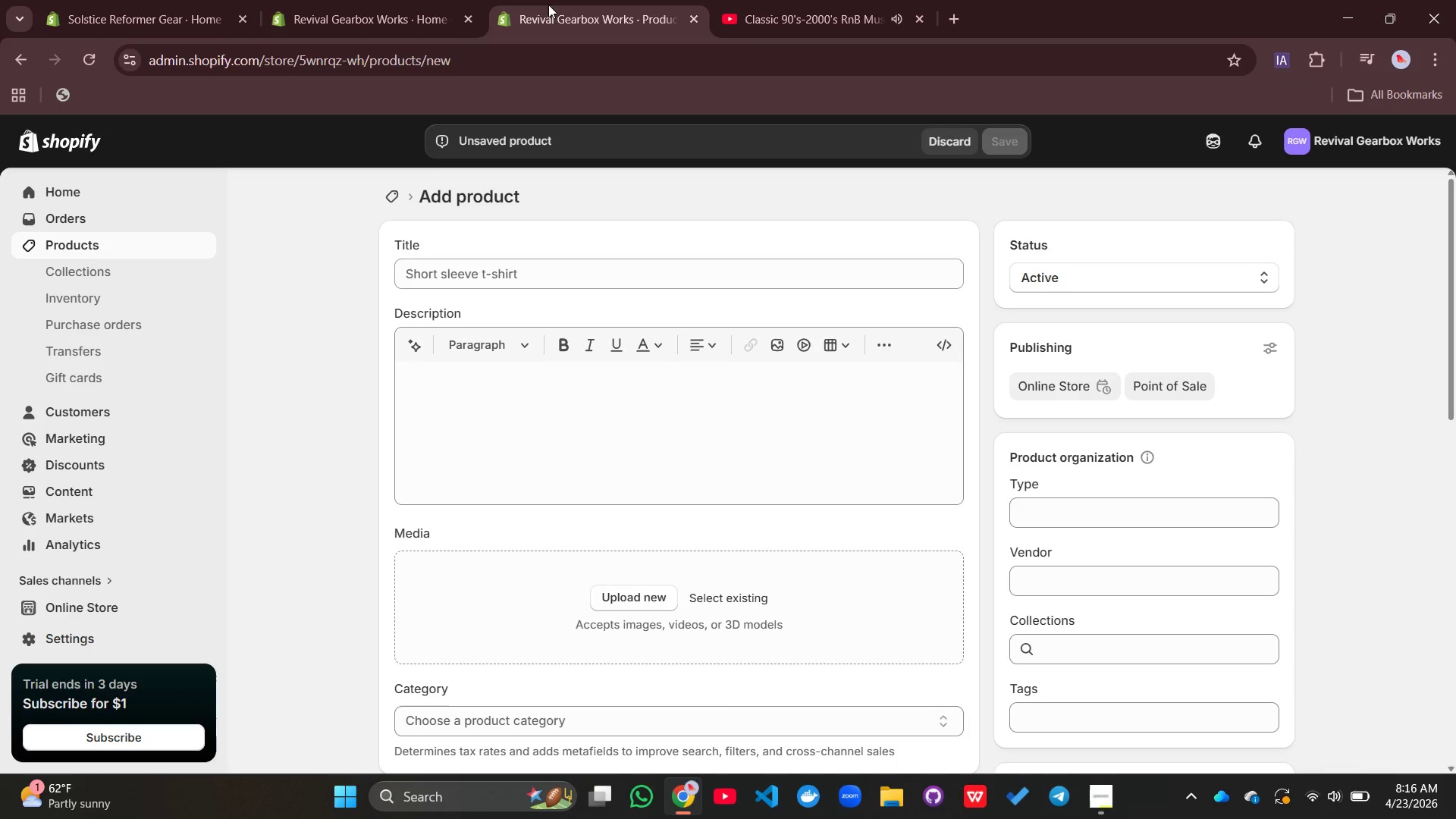 
wait(7.23)
 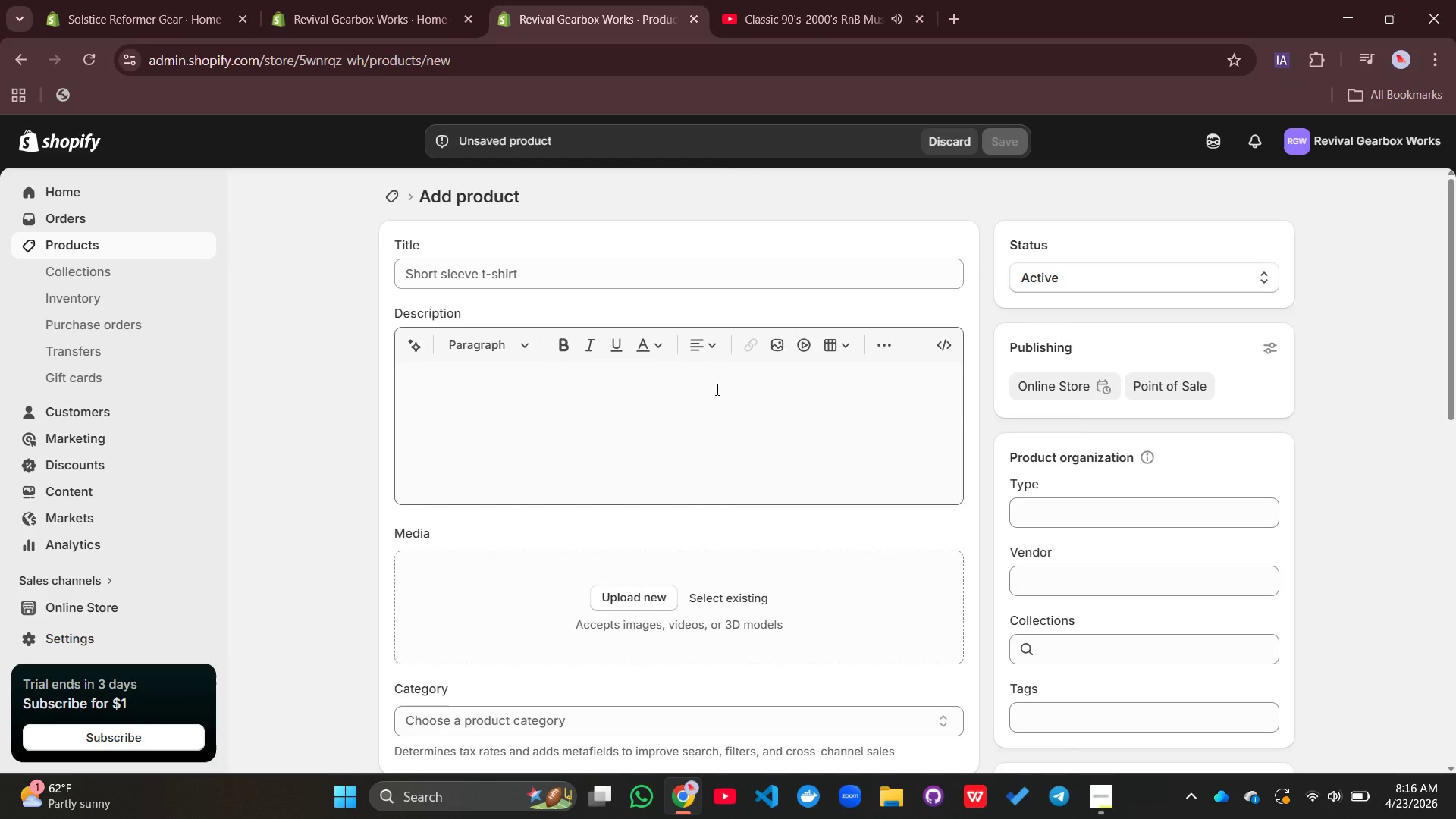 
left_click([501, 278])
 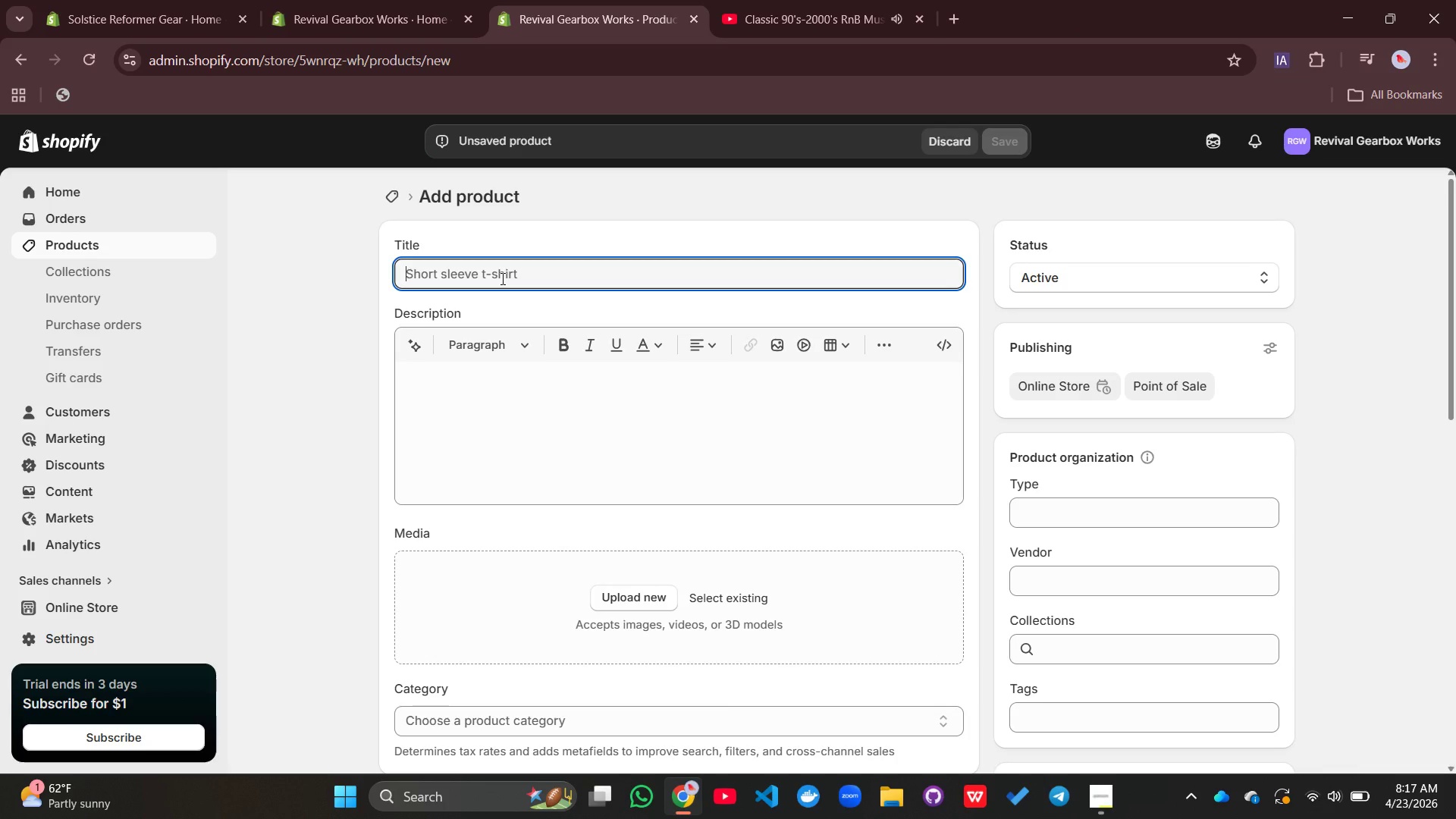 
type([F8][Mute]Rebuilt Th)
key(Backspace)
type(H400[Mute] Automatic Transmm)
key(Backspace)
type(ission (OEM-Spec Restoratin)
key(Backspace)
 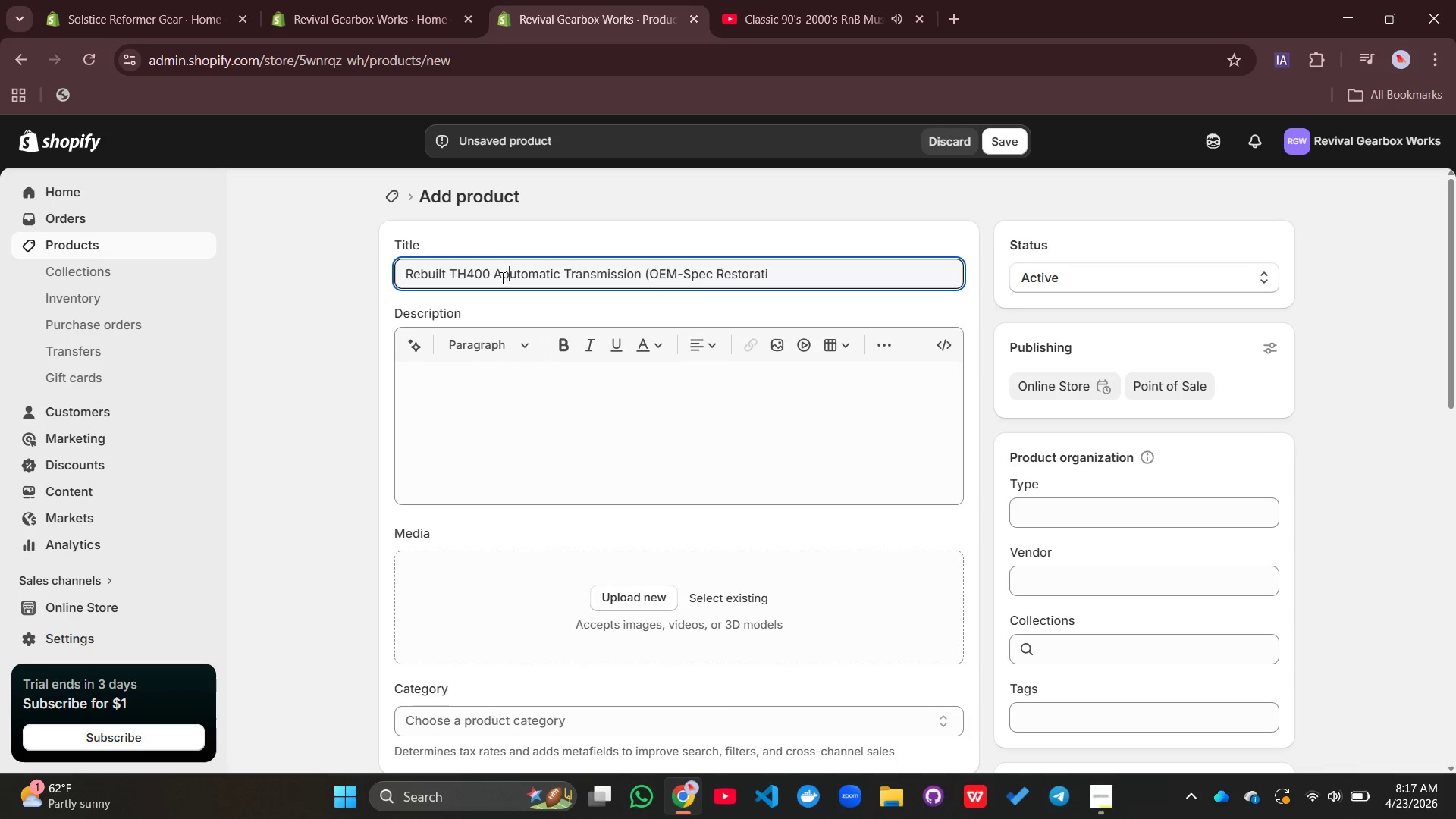 
left_click([501, 278])
 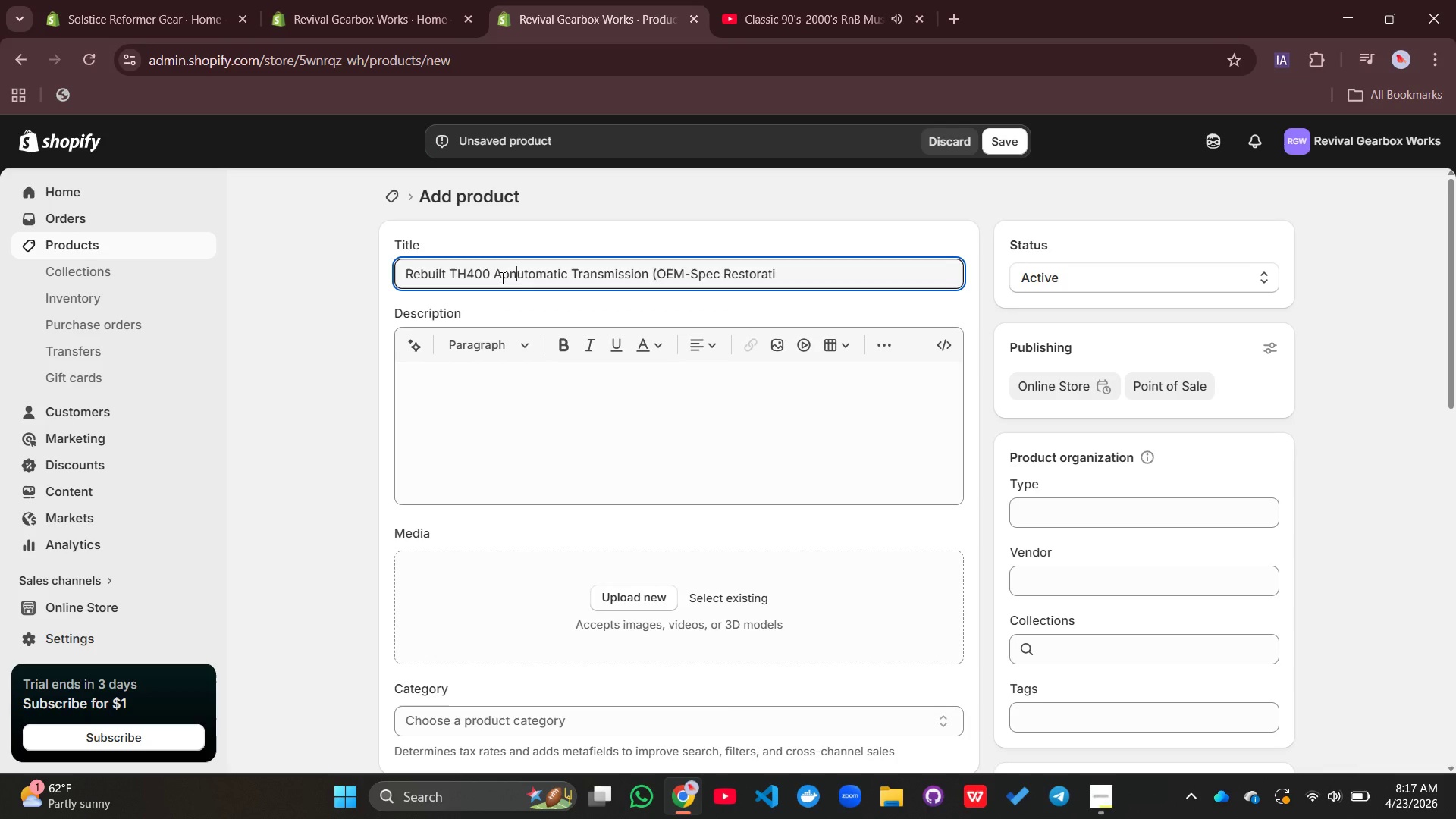 
type(on))
 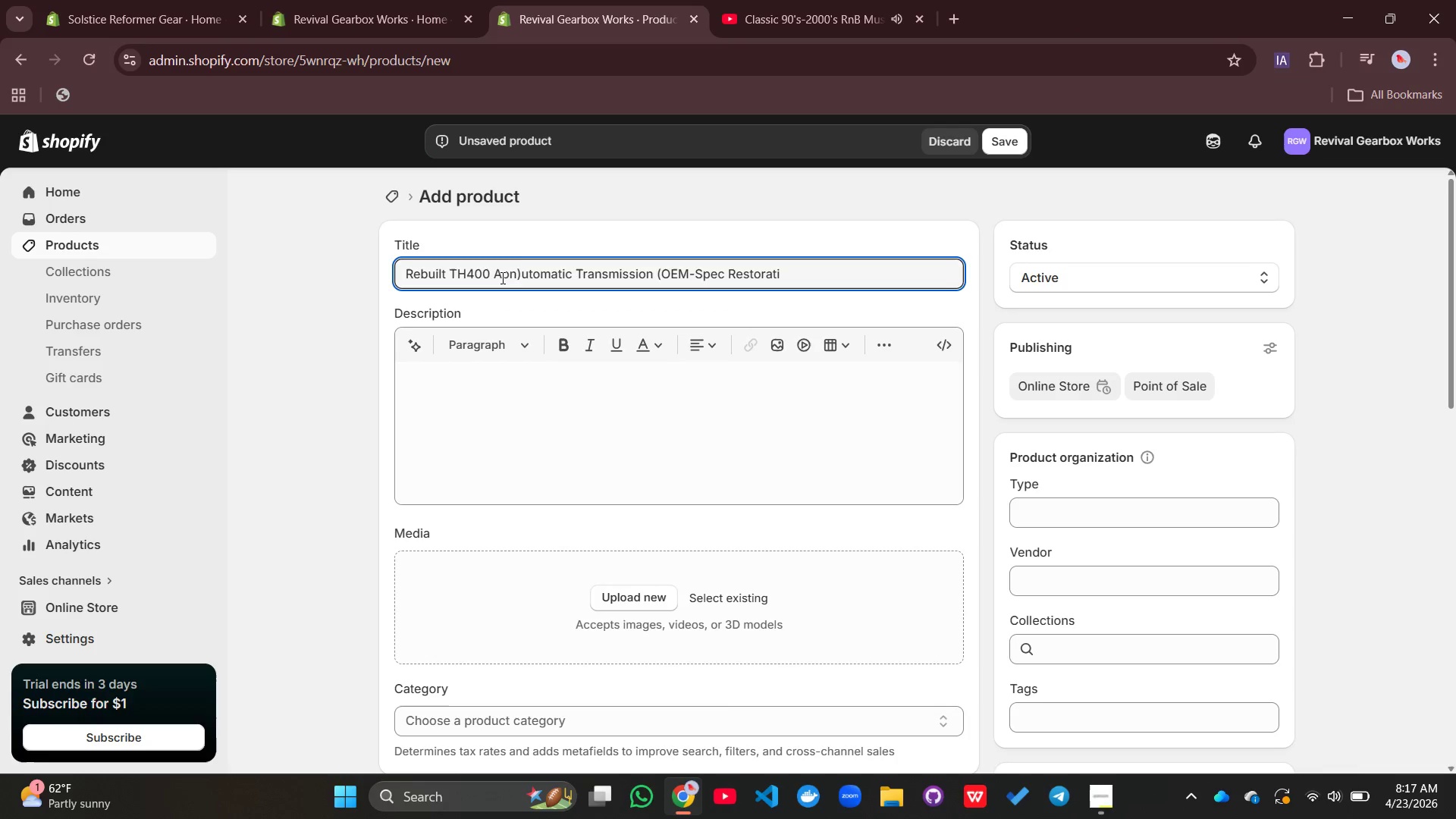 
key(Control+Z)
 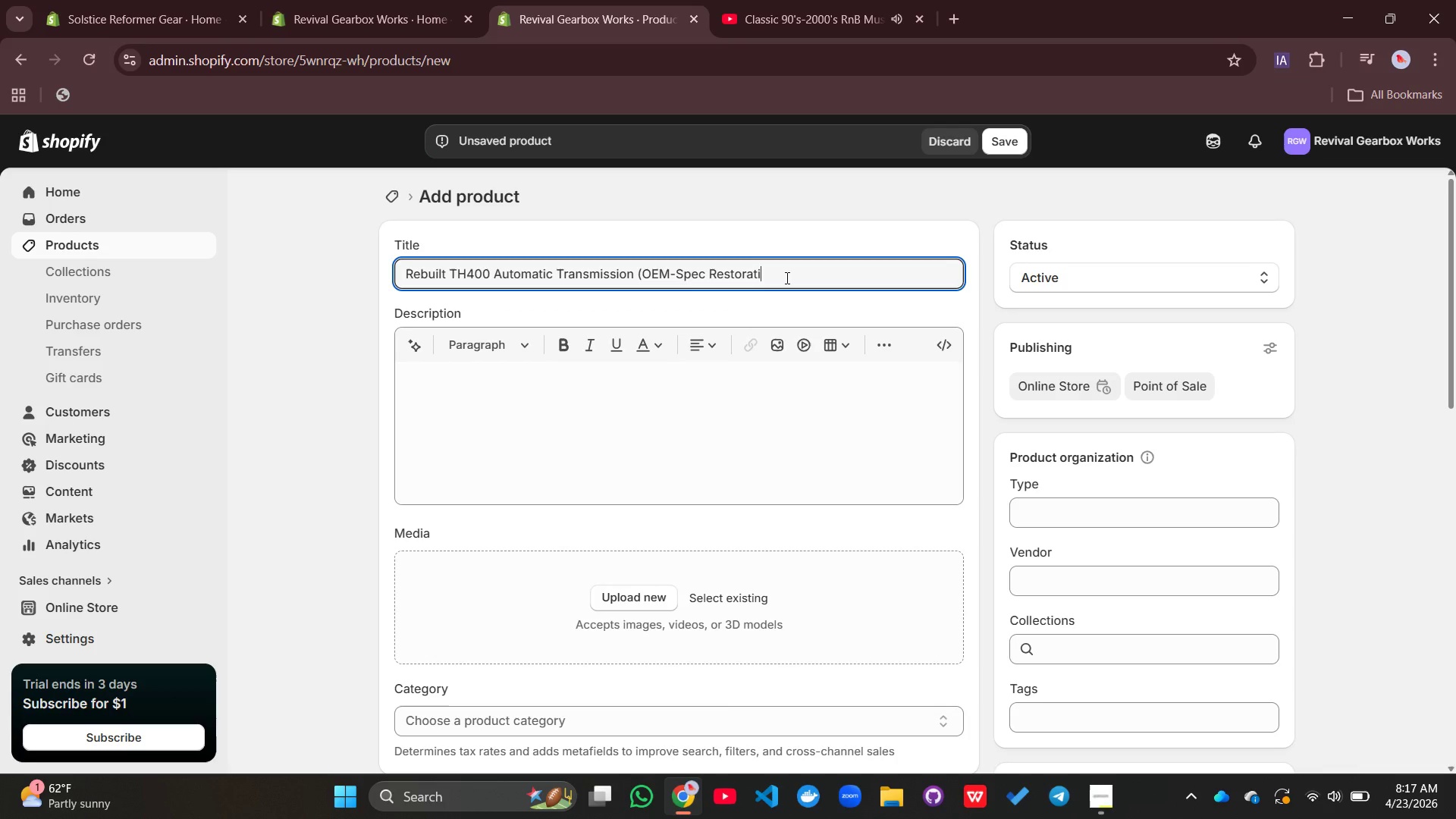 
left_click([786, 278])
 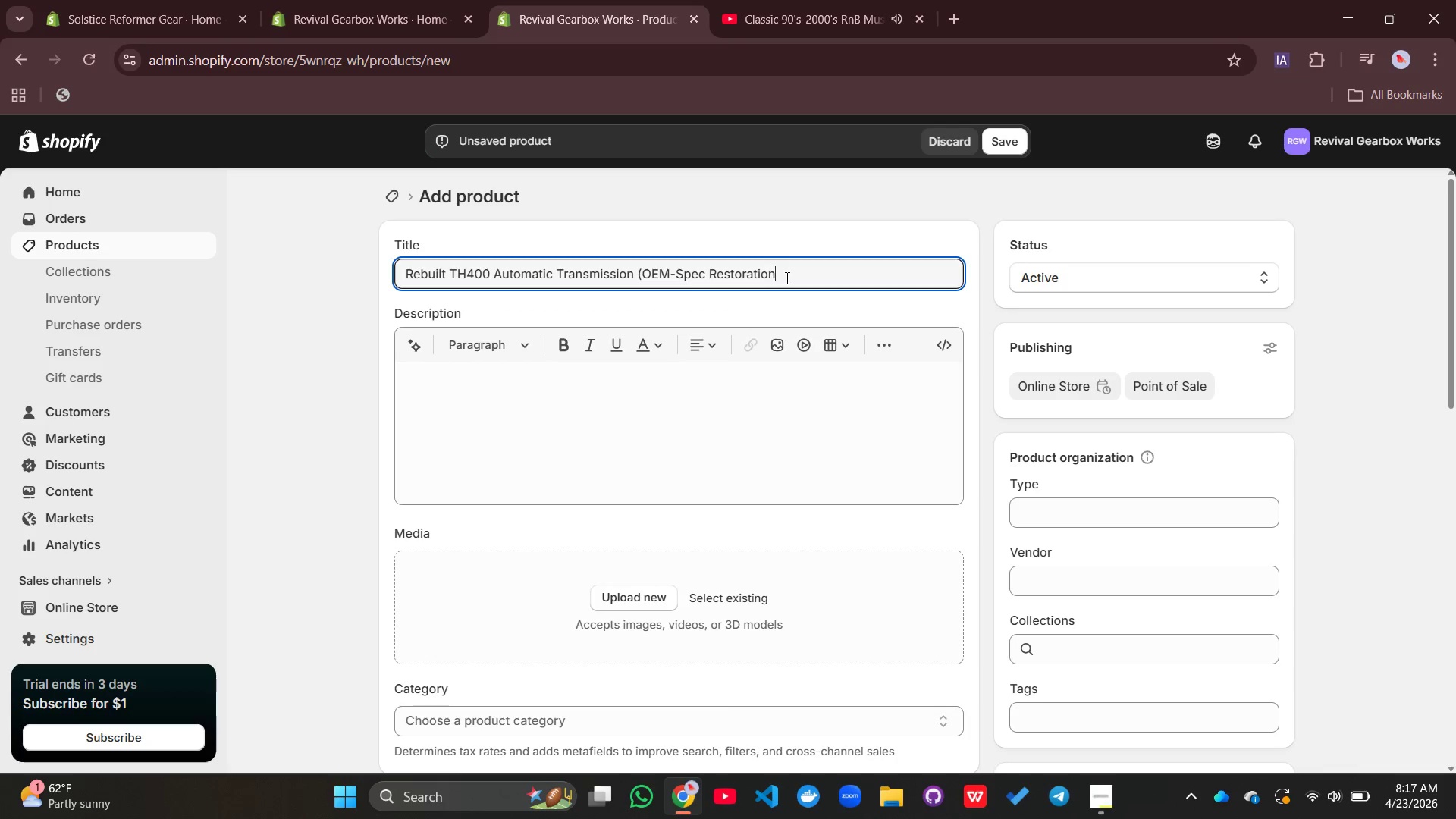 
type(on))
 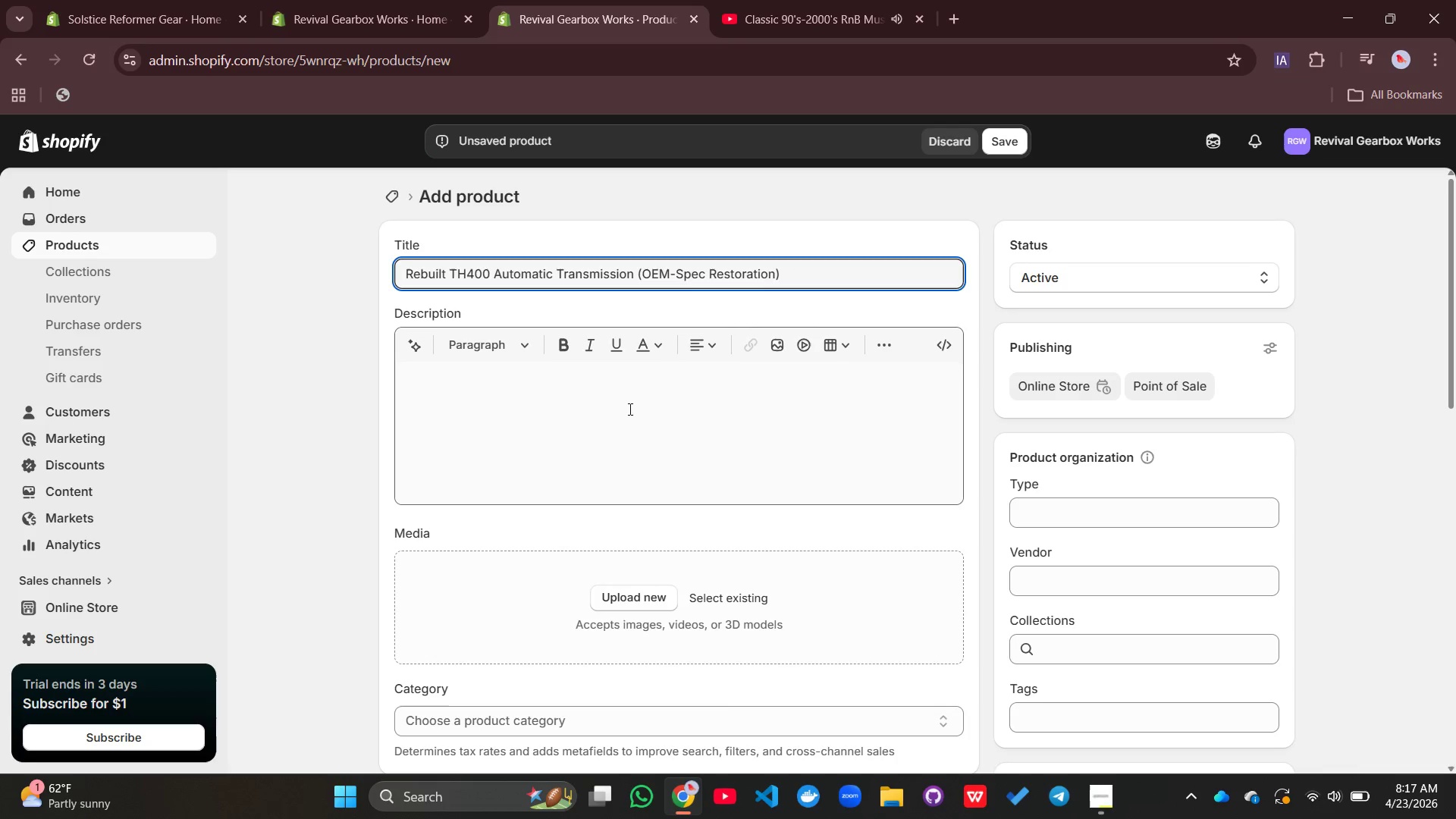 
left_click([528, 423])
 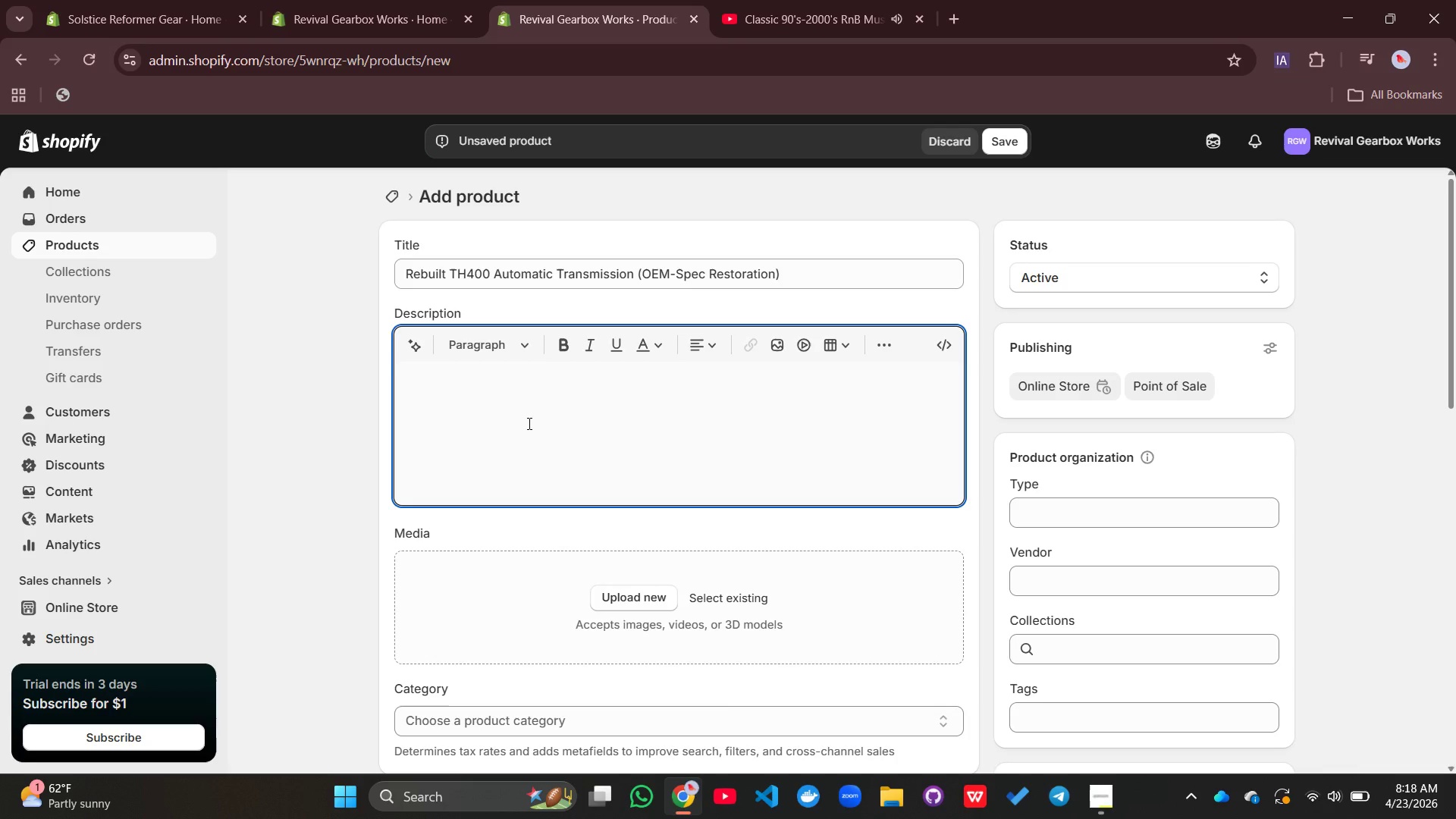 
type(This prod)
key(Backspace)
type(fessionally)
 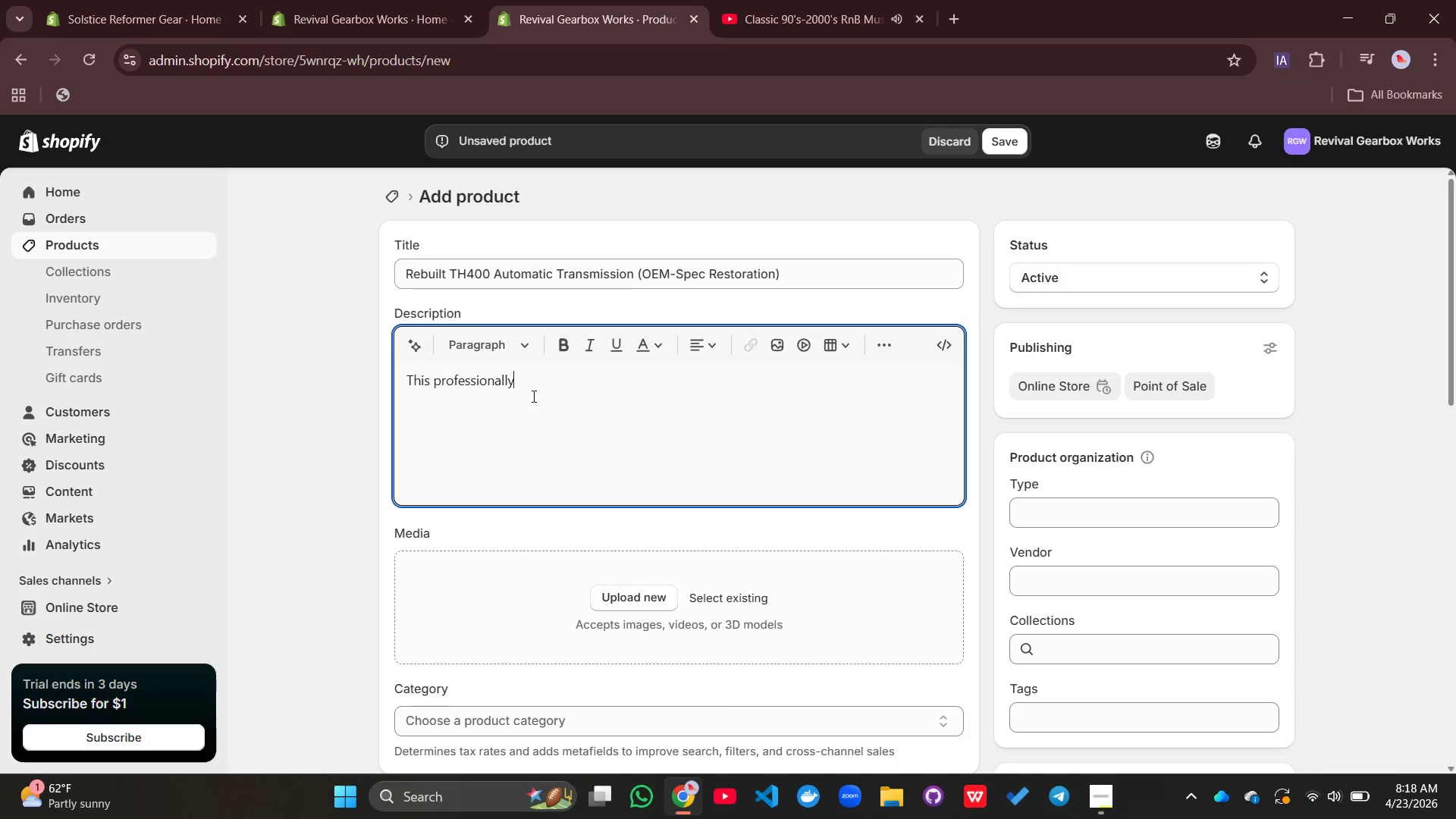 
key(Space)
 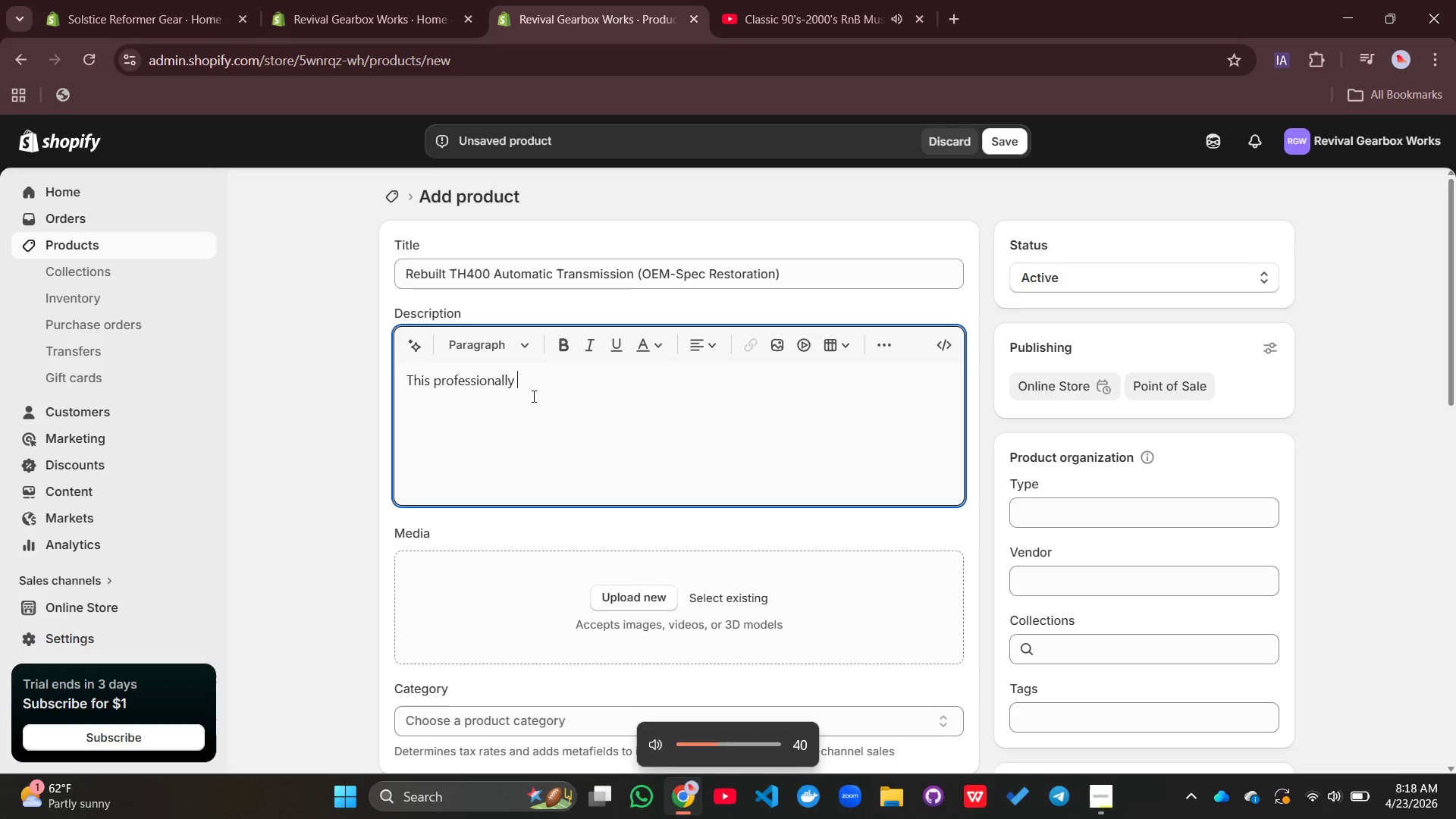 
key(VolumeDown)
 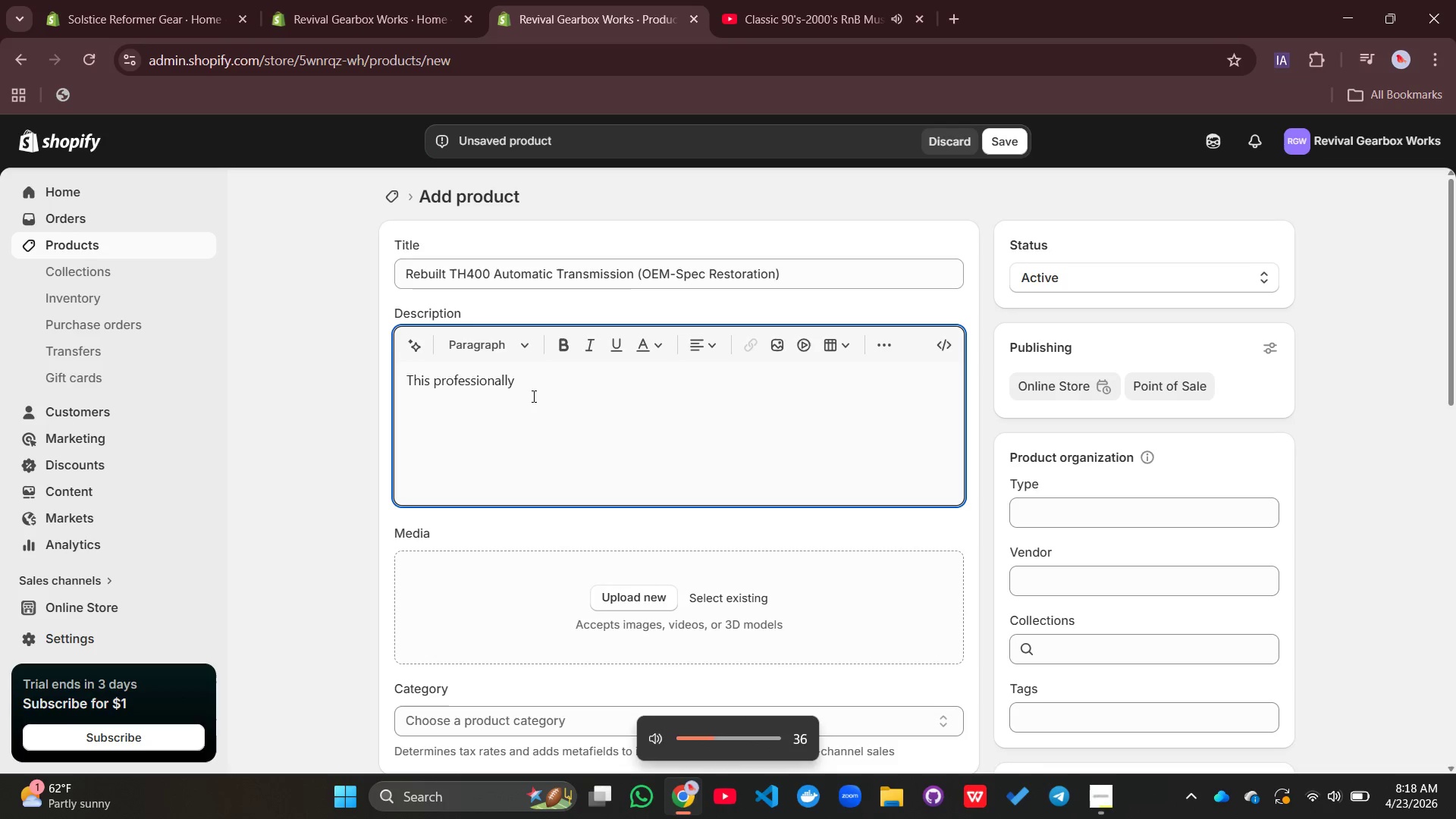 
key(VolumeDown)
 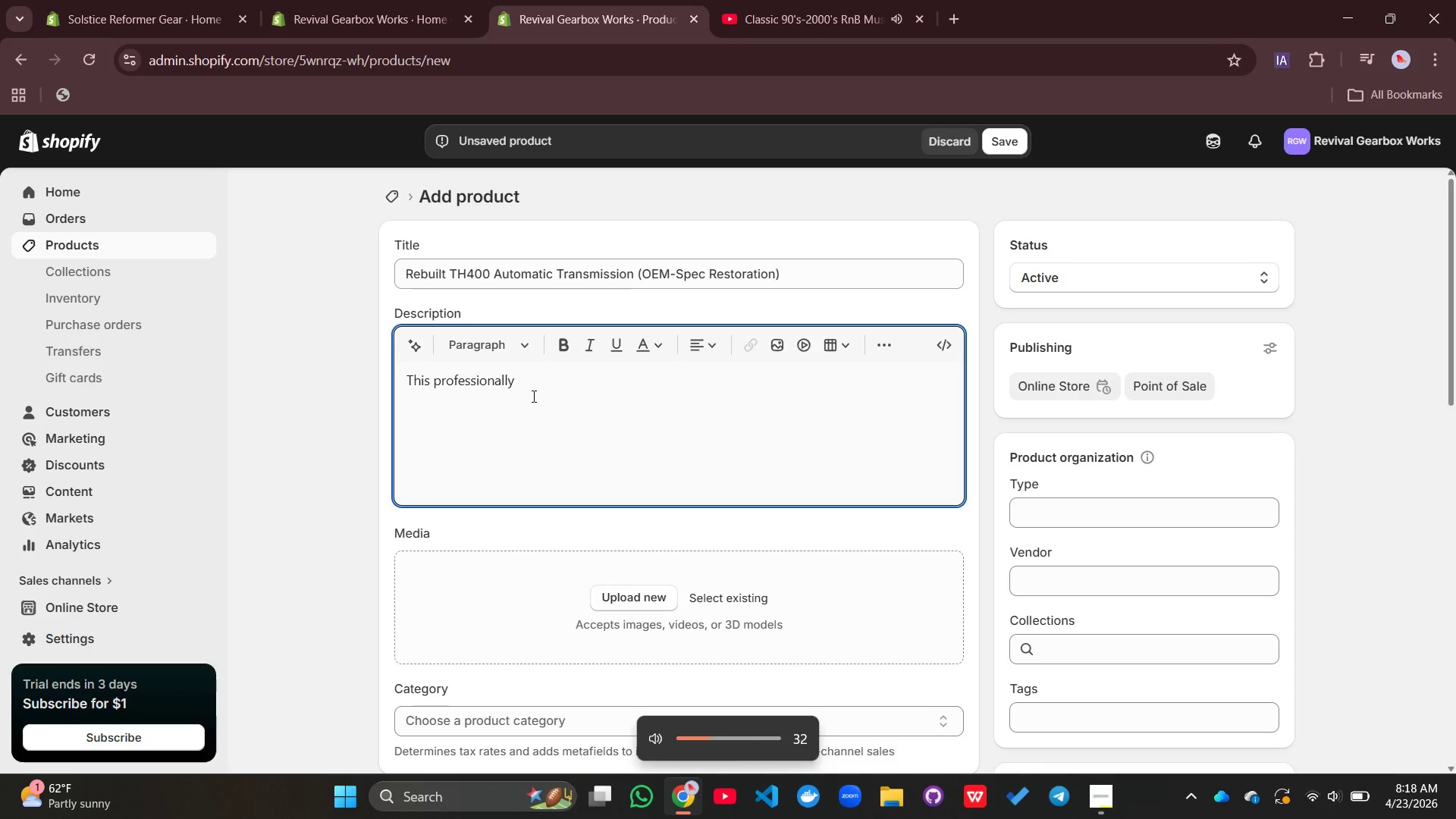 
key(VolumeDown)
 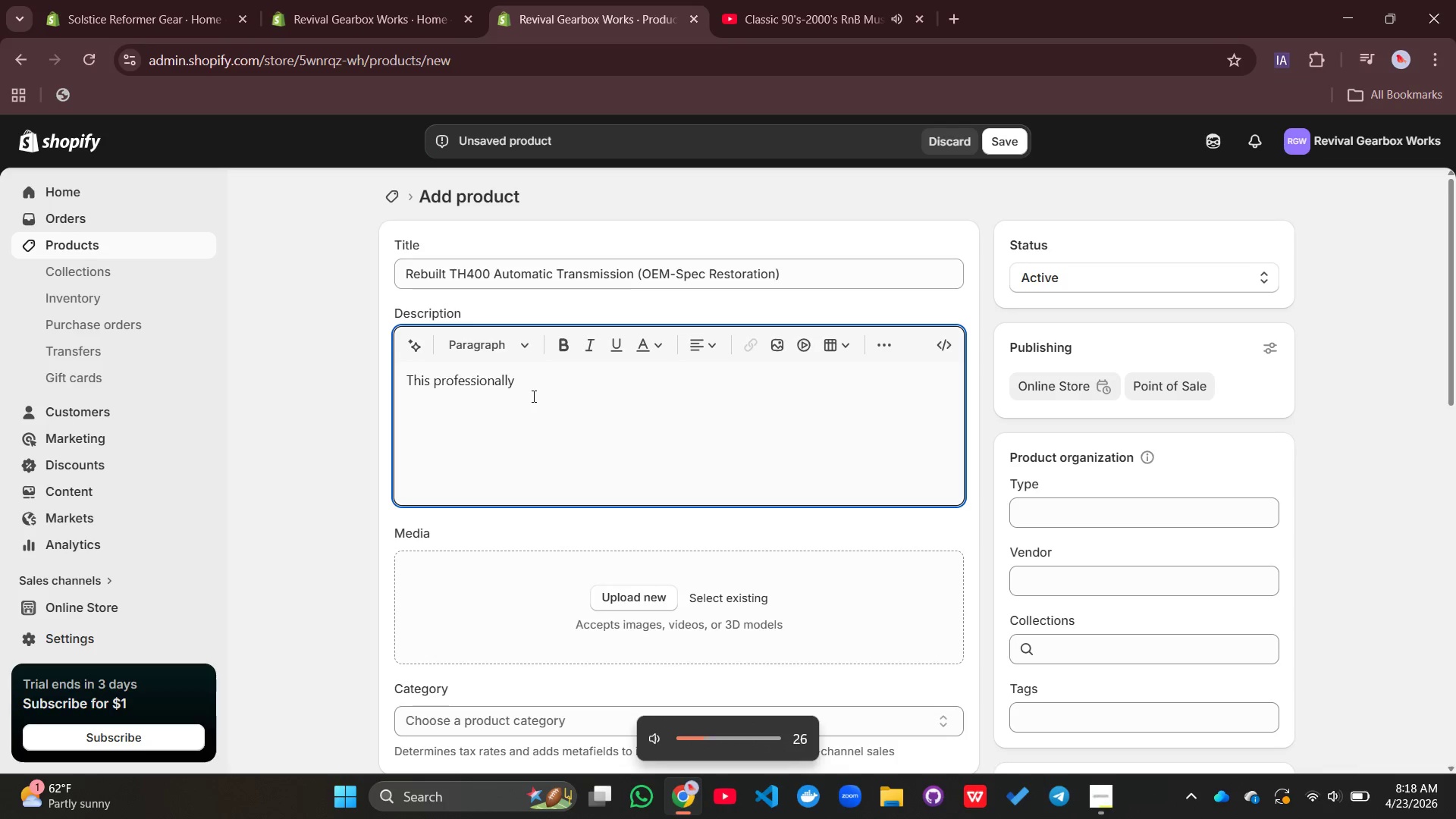 
key(VolumeDown)
 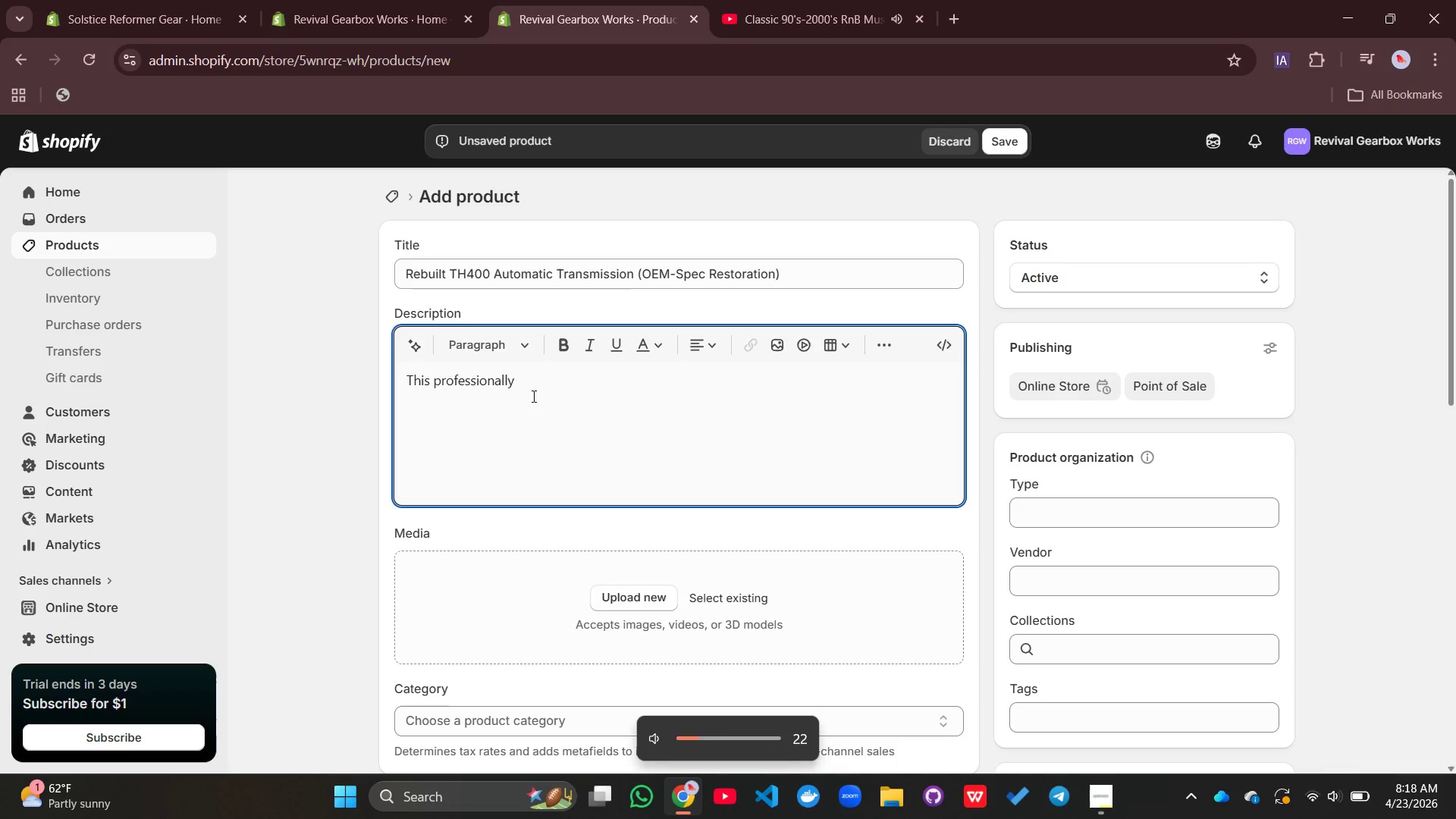 
key(VolumeDown)
 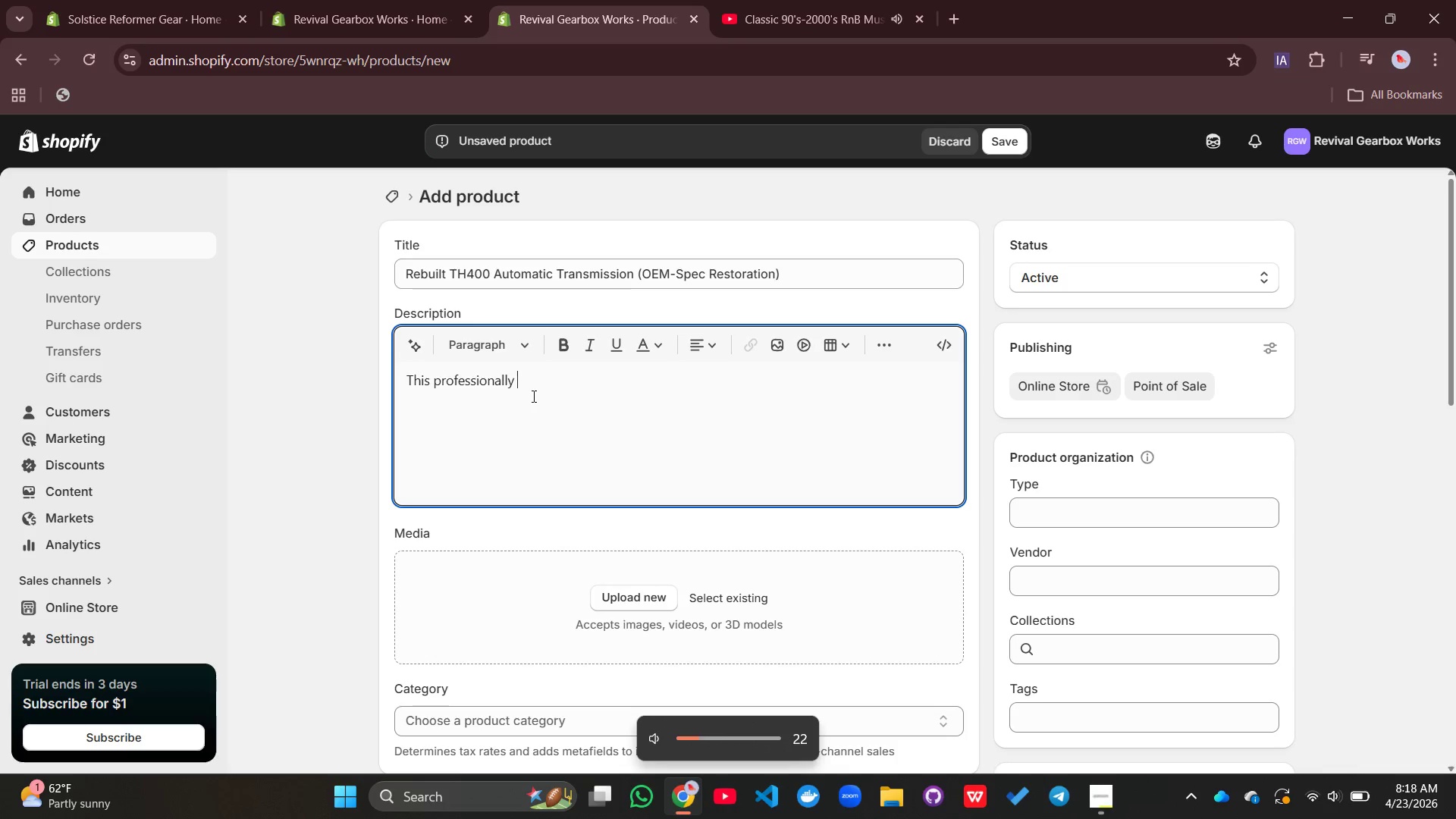 
key(VolumeDown)
 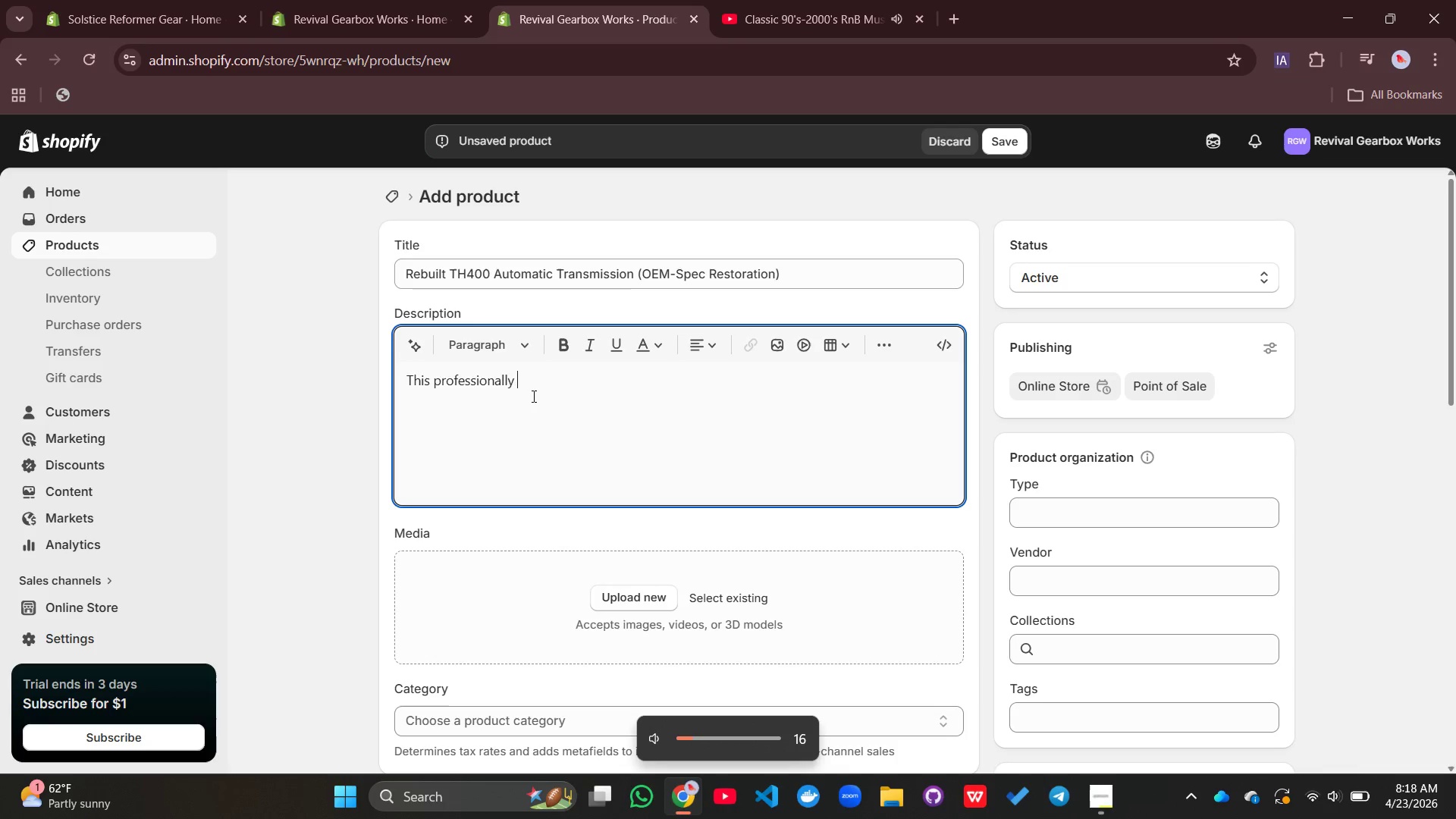 
key(VolumeDown)
 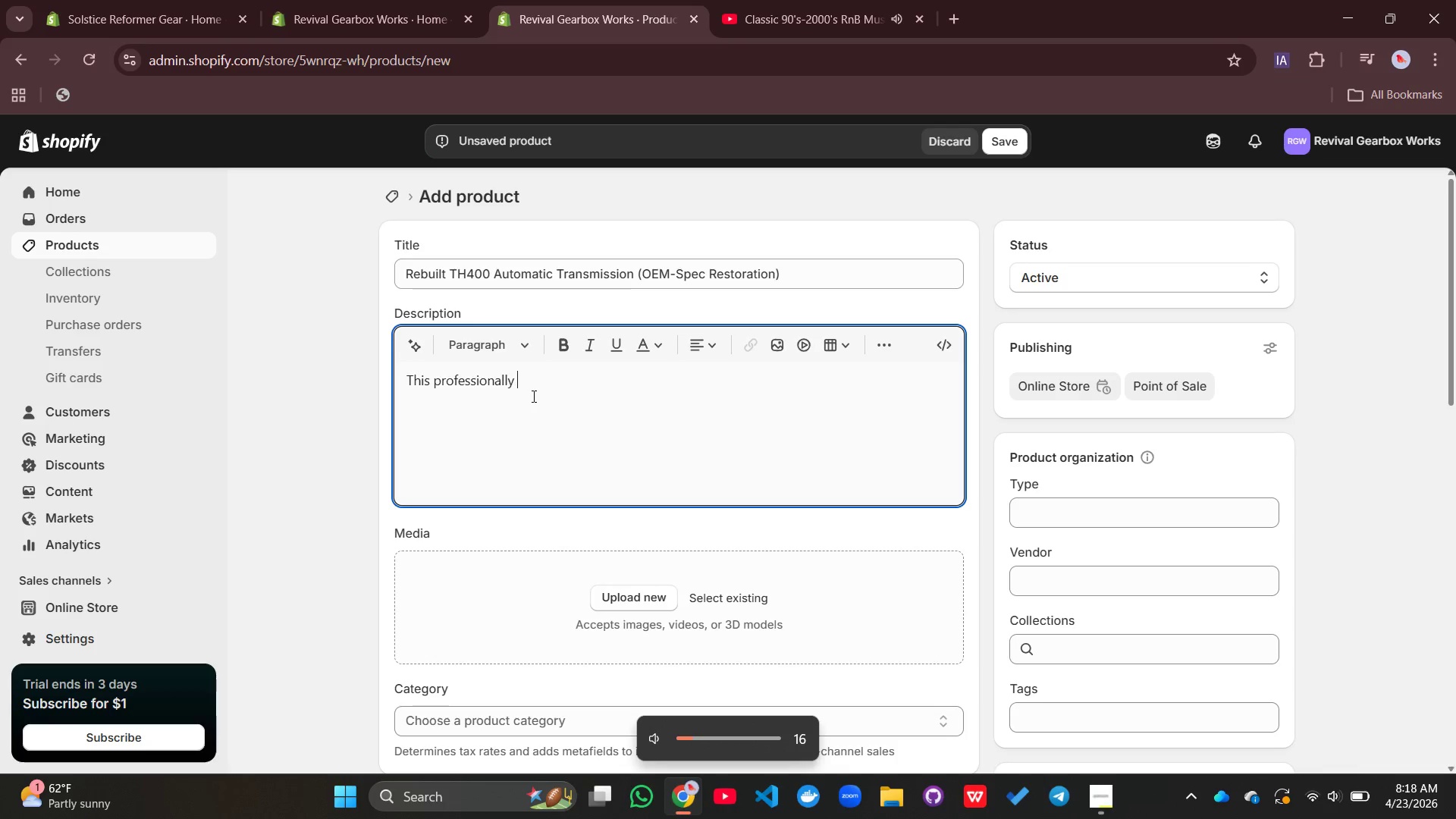 
key(VolumeDown)
 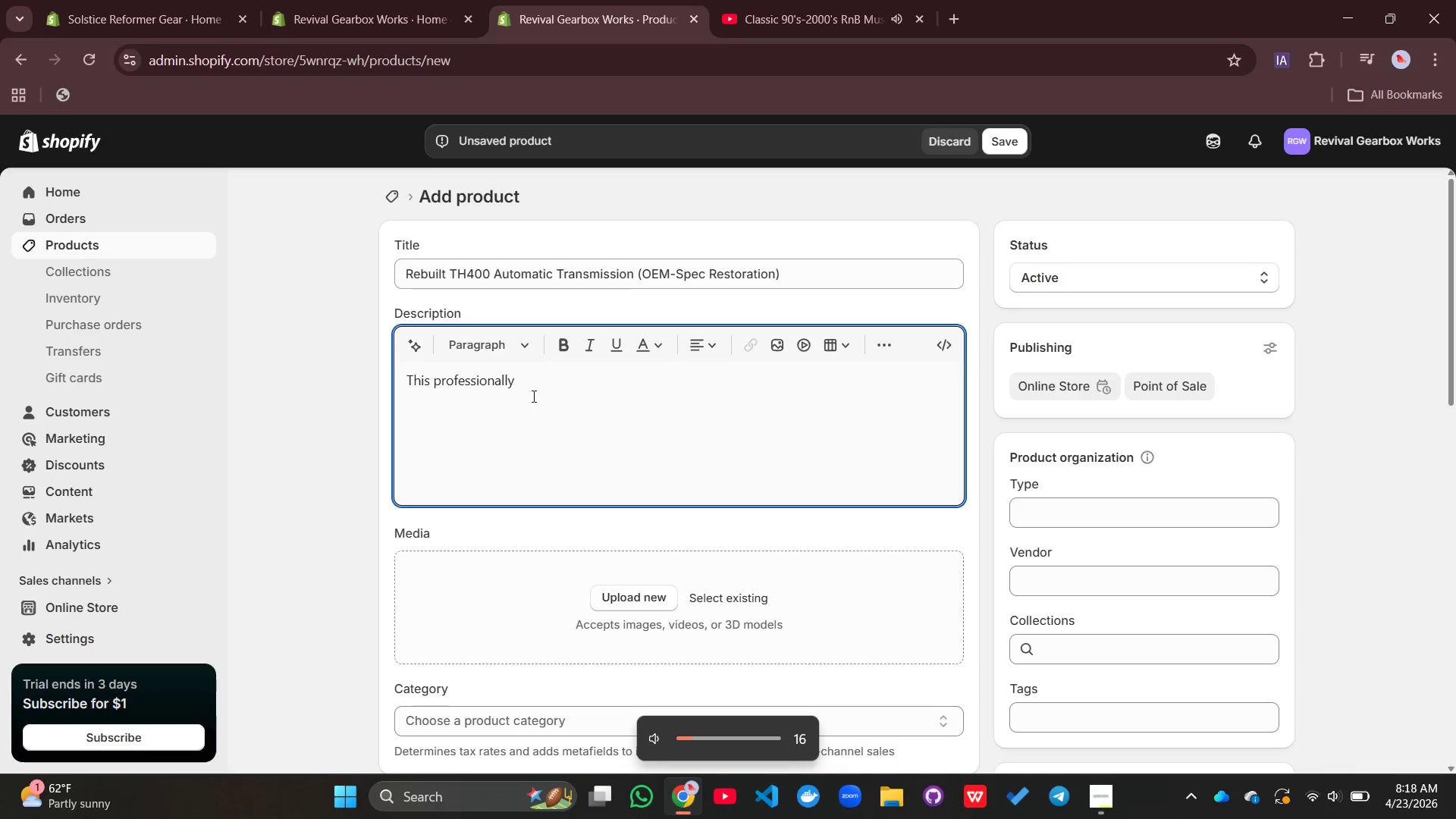 
key(VolumeDown)
 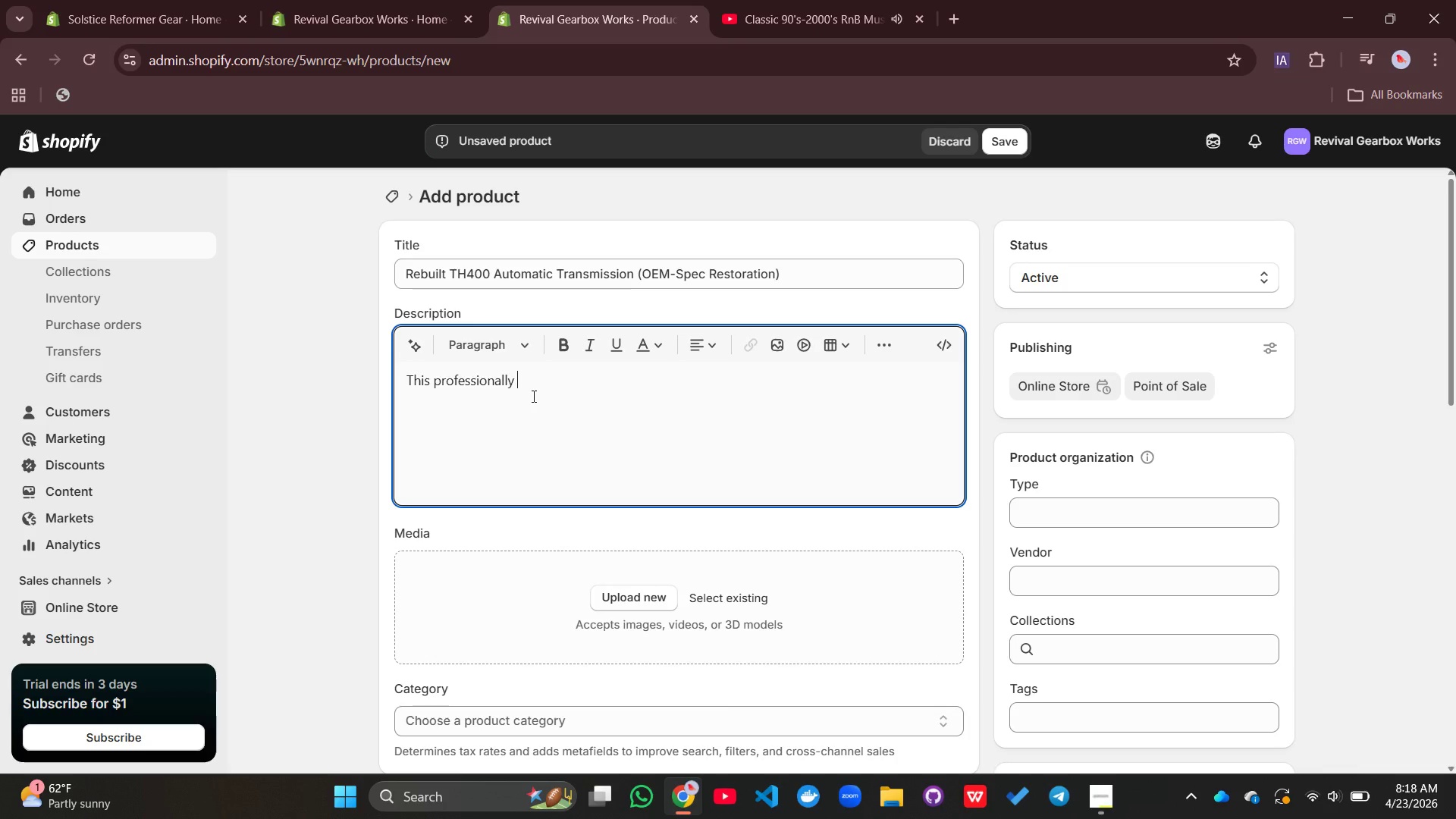 
type(rebuilt )
 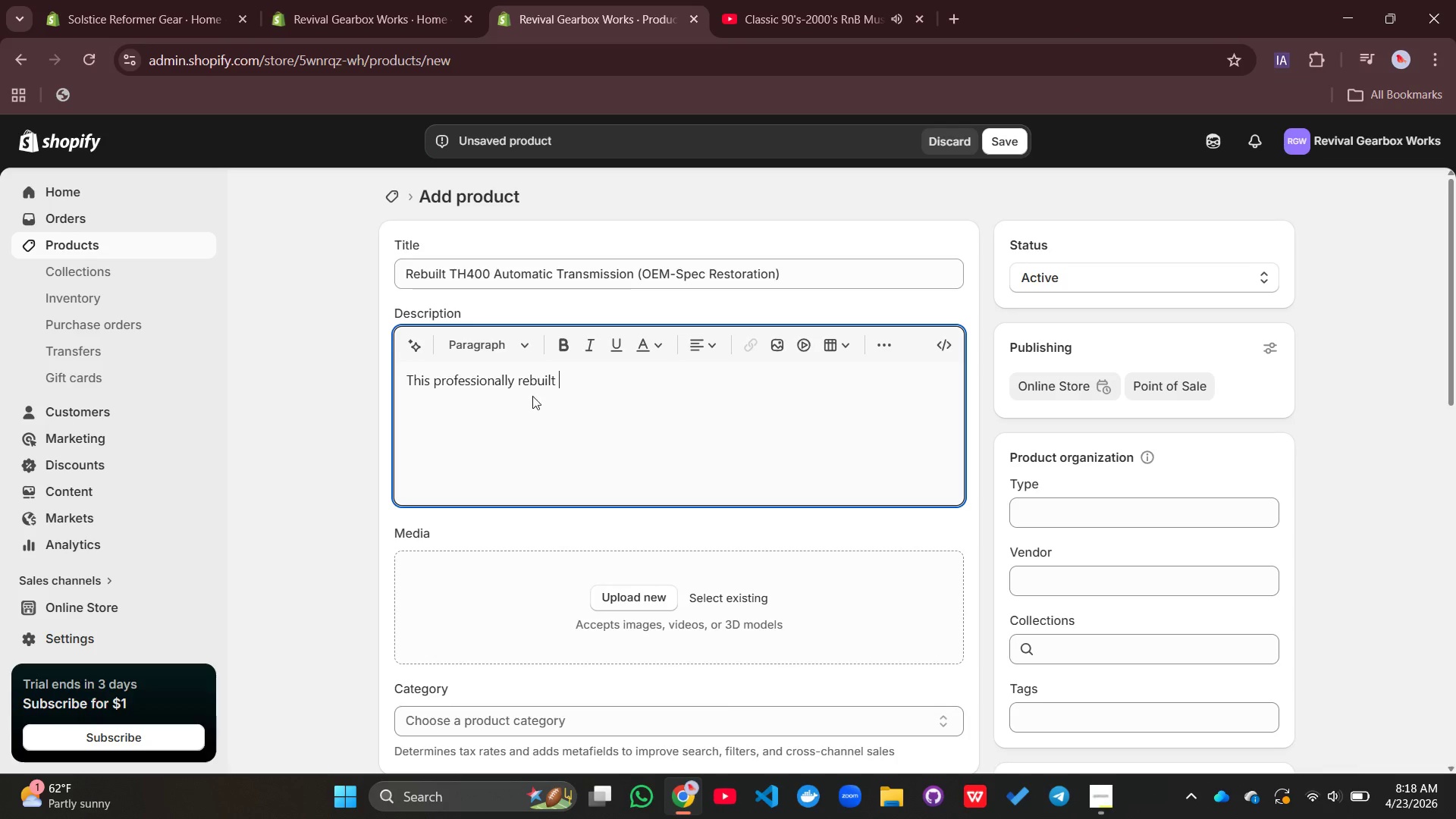 
key(Control+T)
 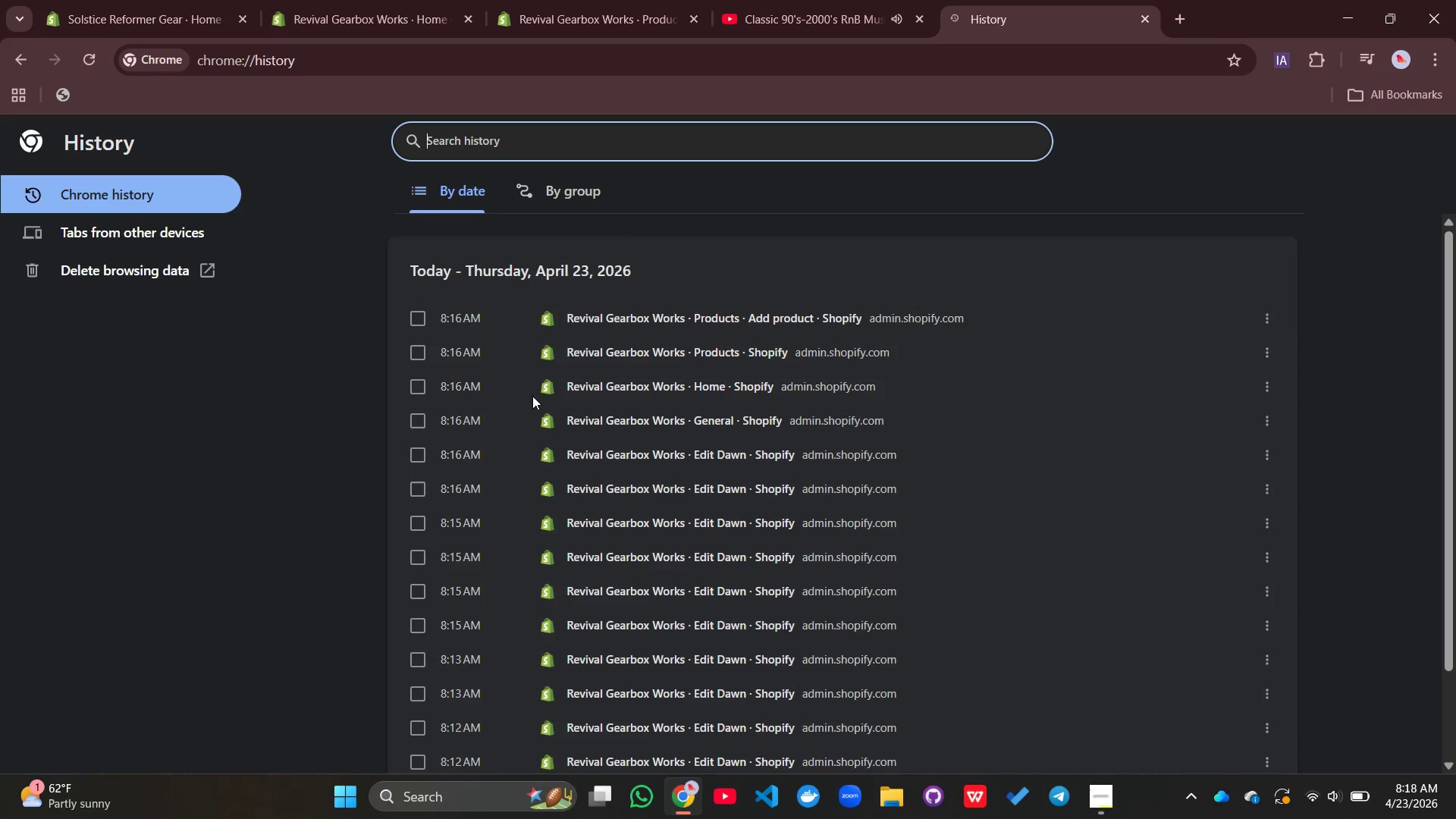 
key(Control+H)
 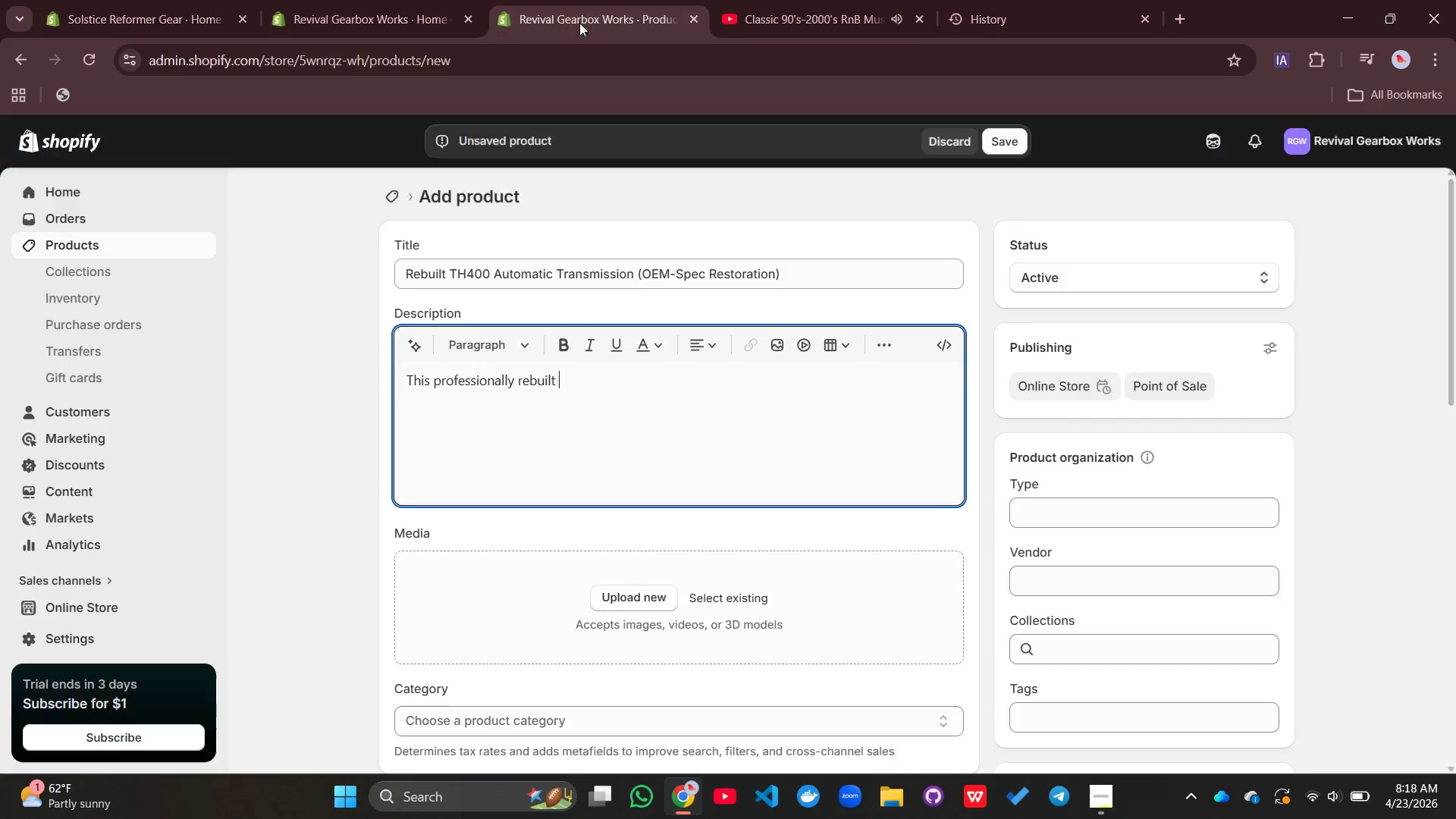 
left_click([579, 23])
 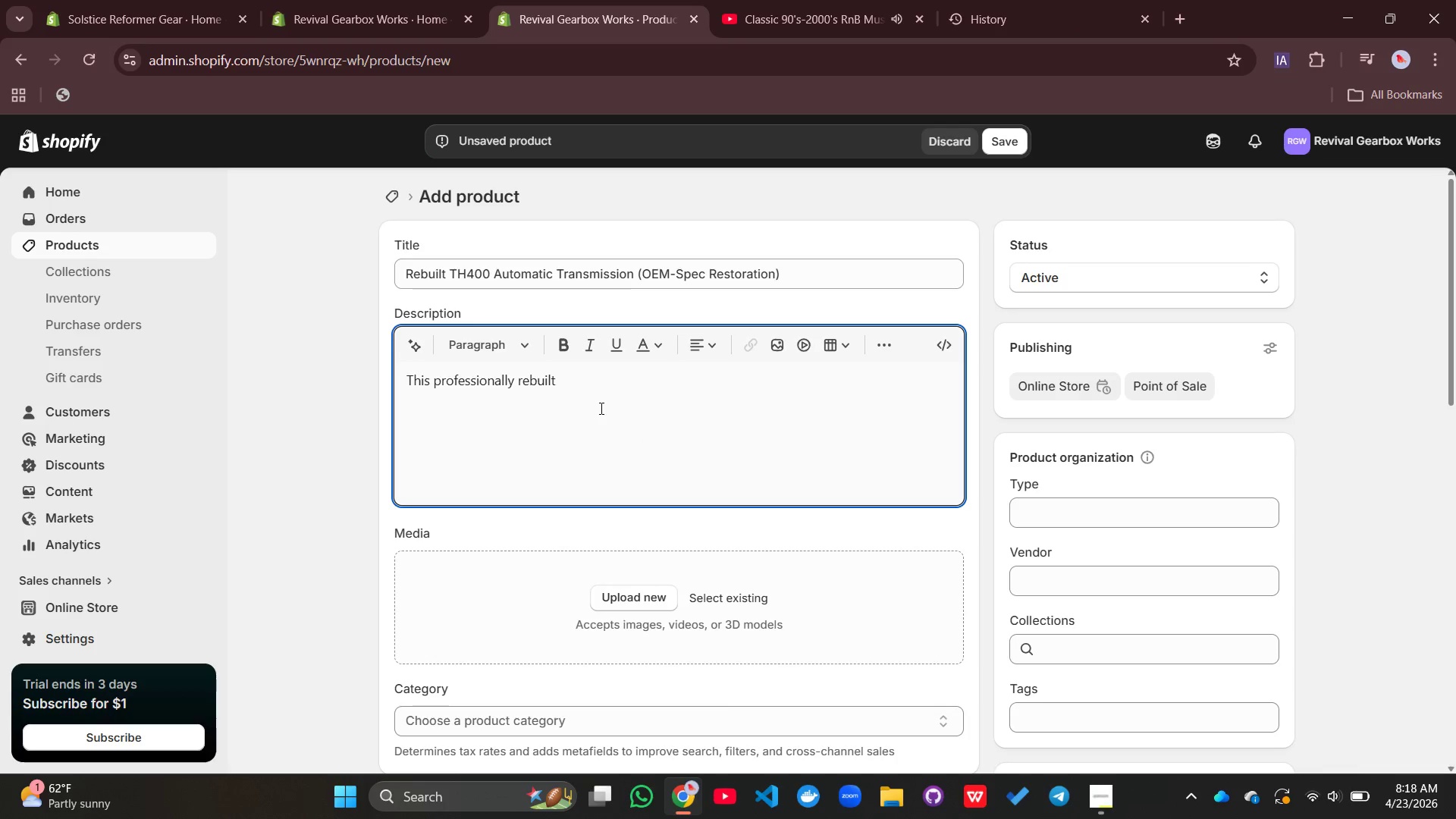 
left_click([600, 408])
 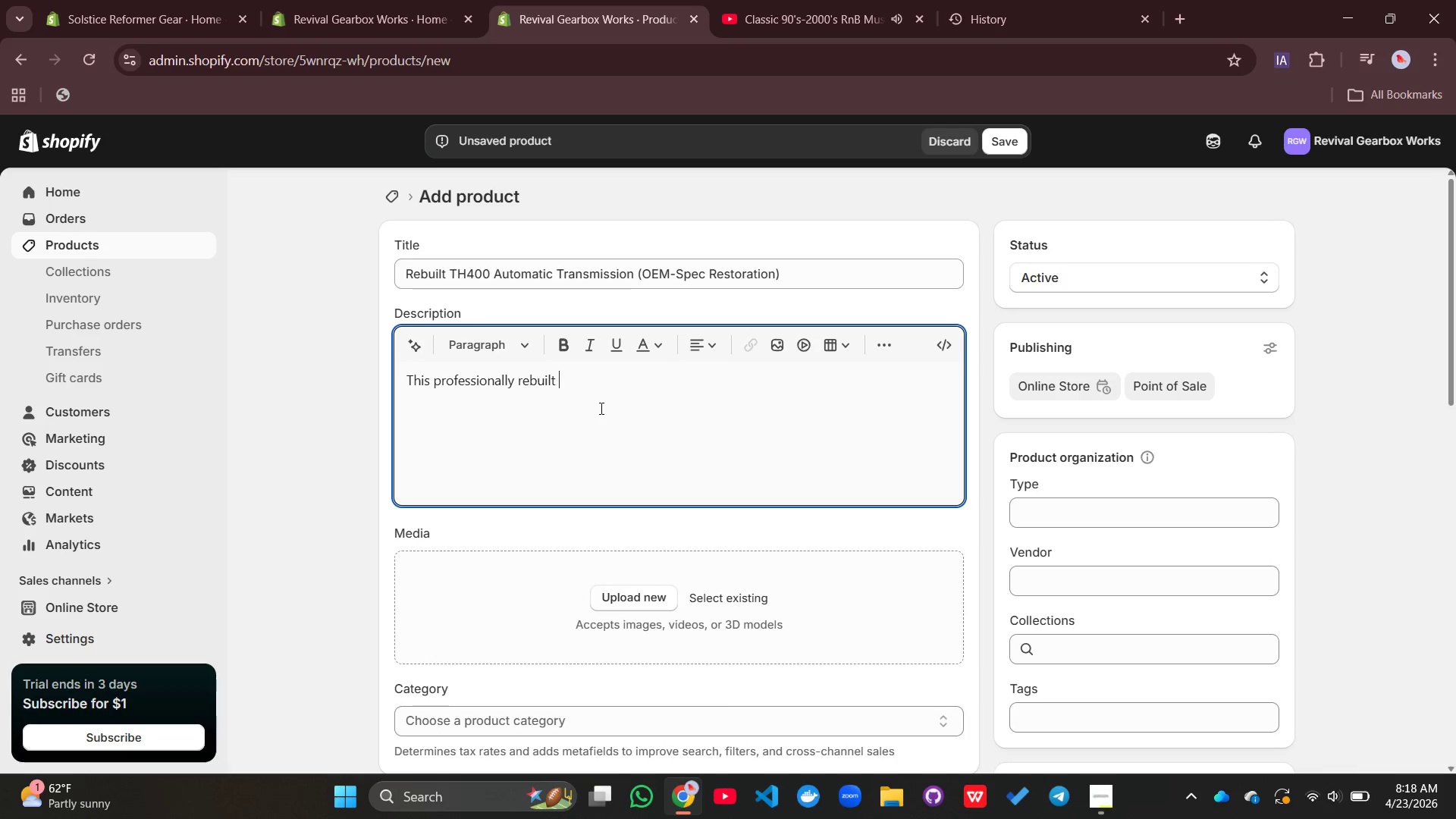 
type(TH400 automatic transmission )
 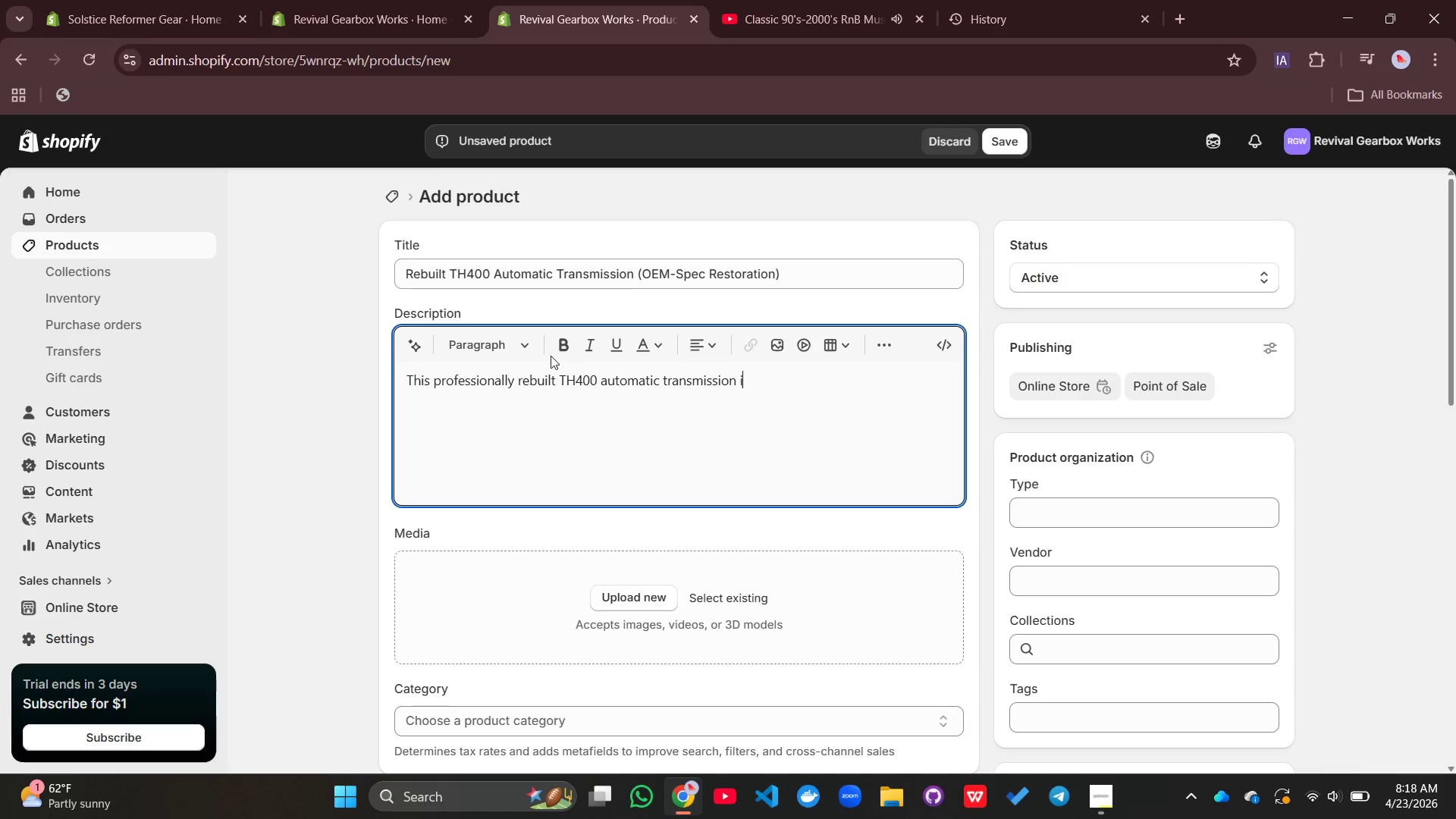 
type(is designed for vintage vechicle)
 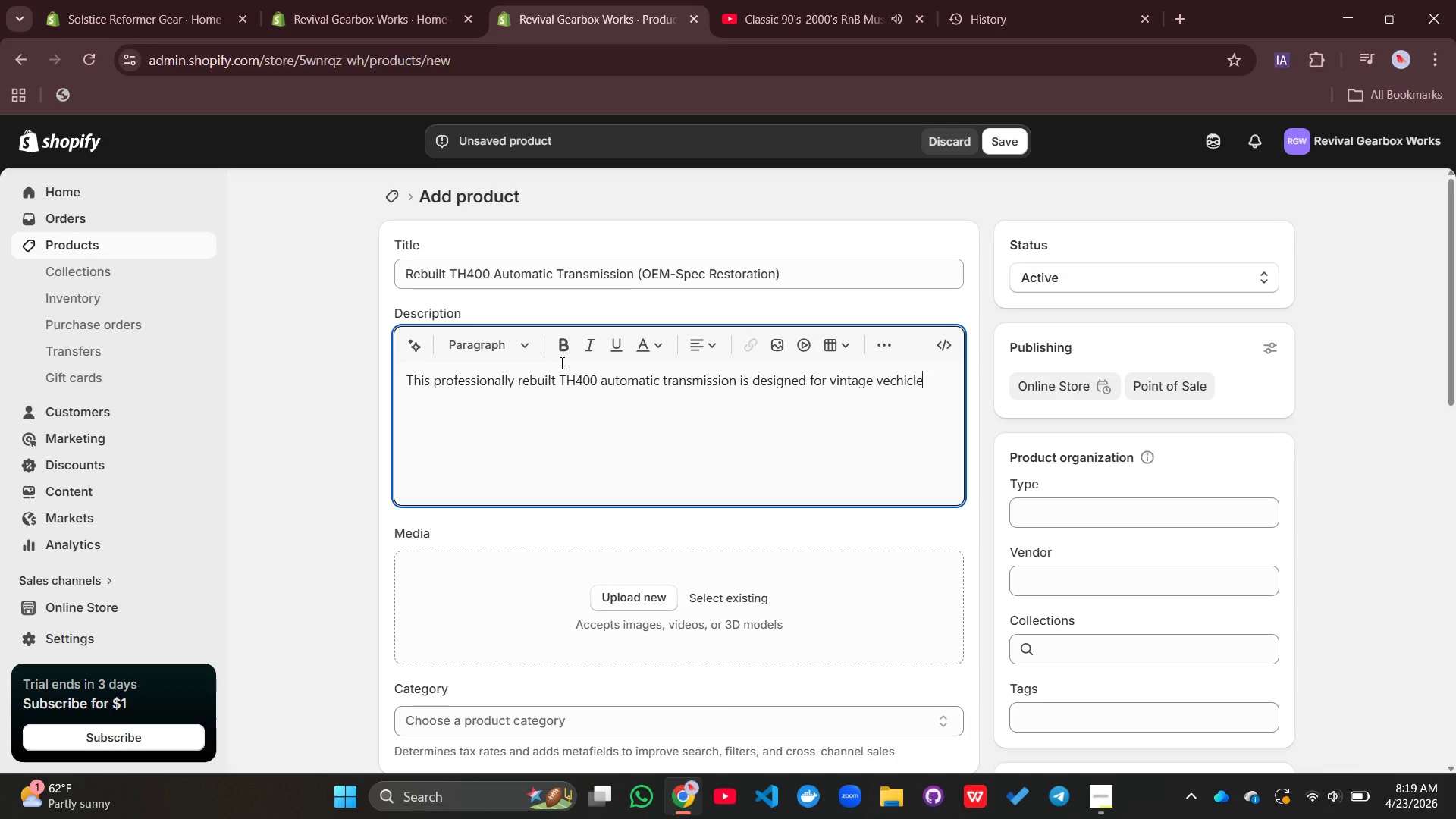 
key(ArrowLeft)
 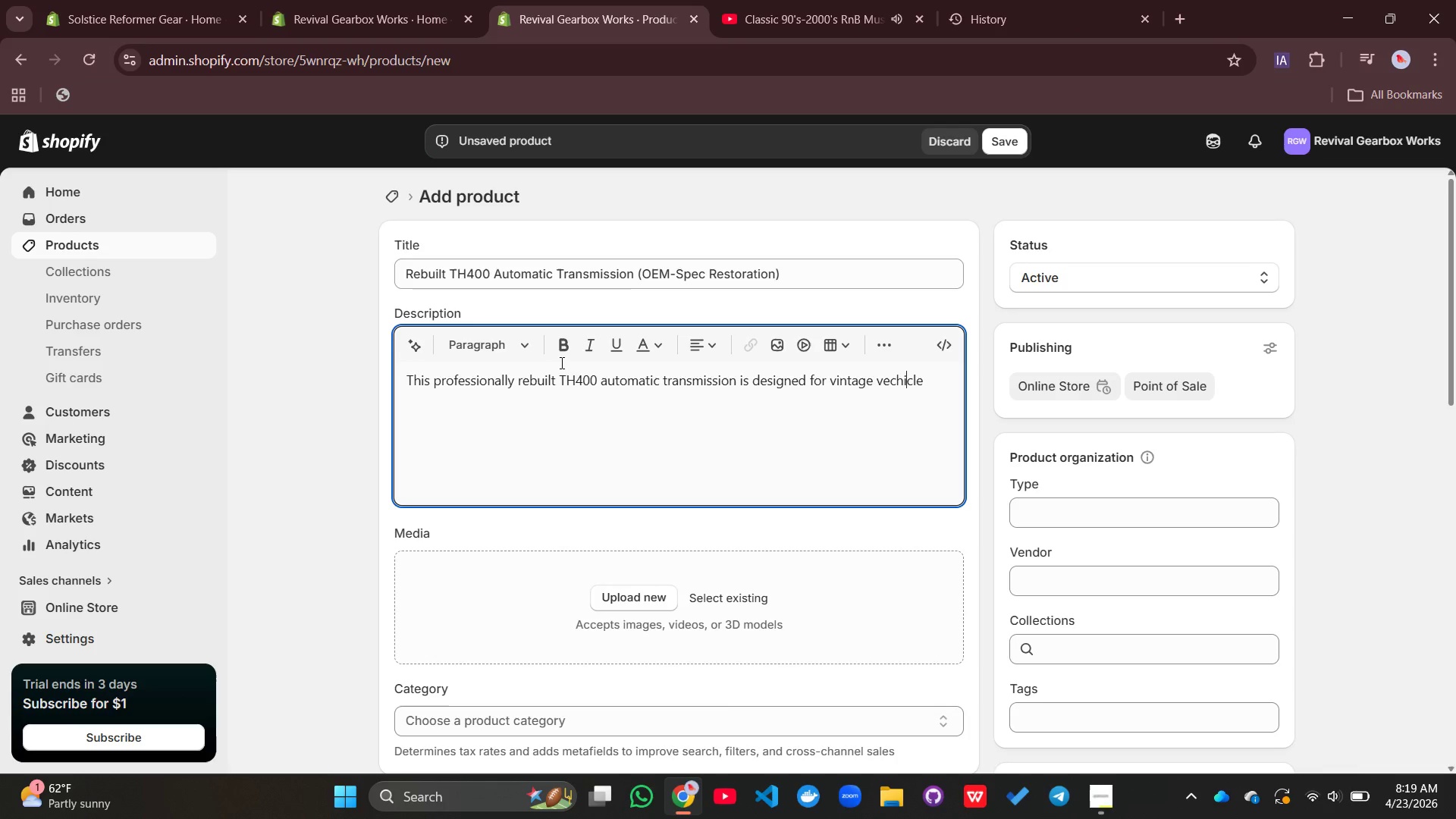 
key(ArrowLeft)
 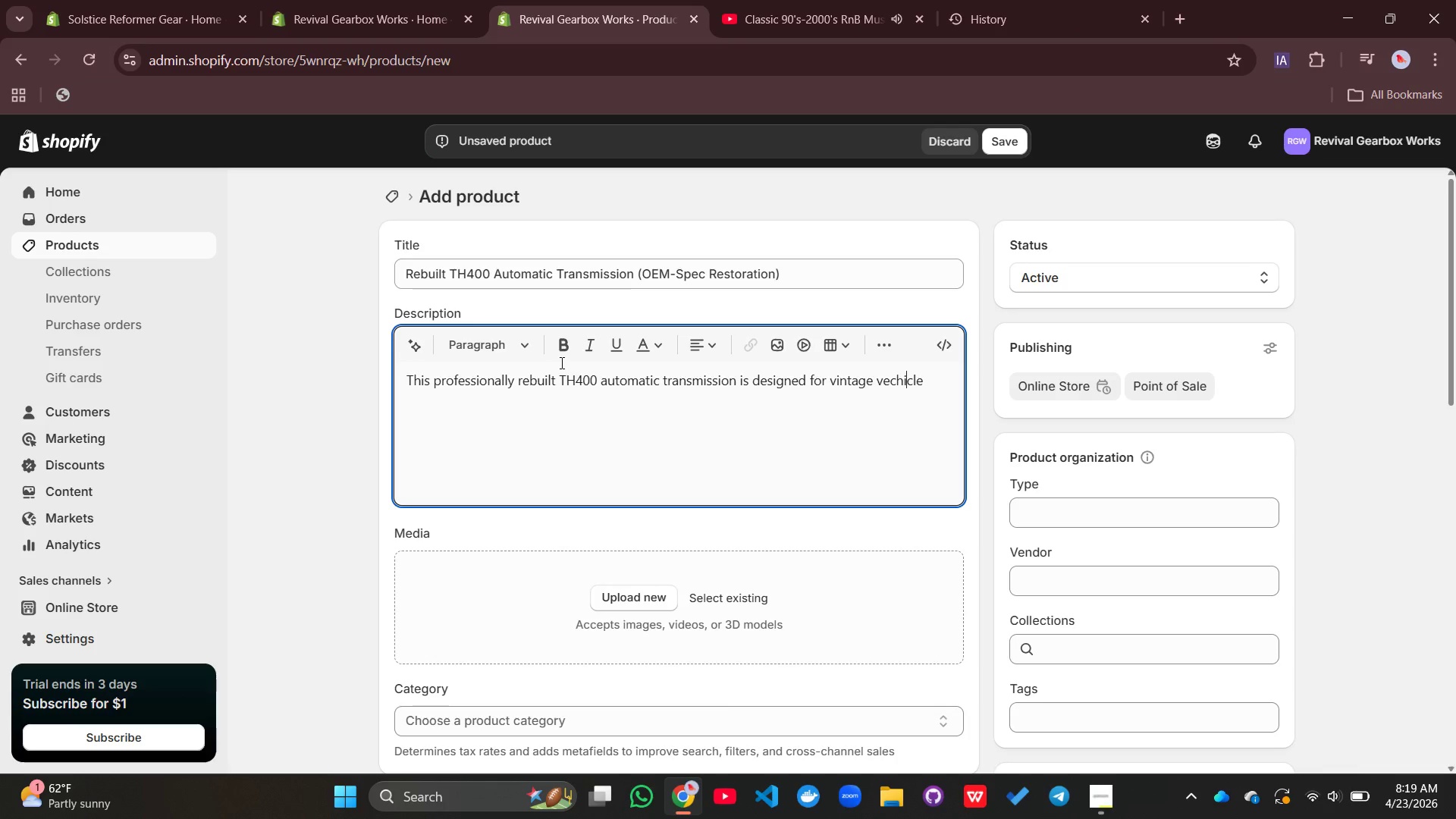 
key(ArrowLeft)
 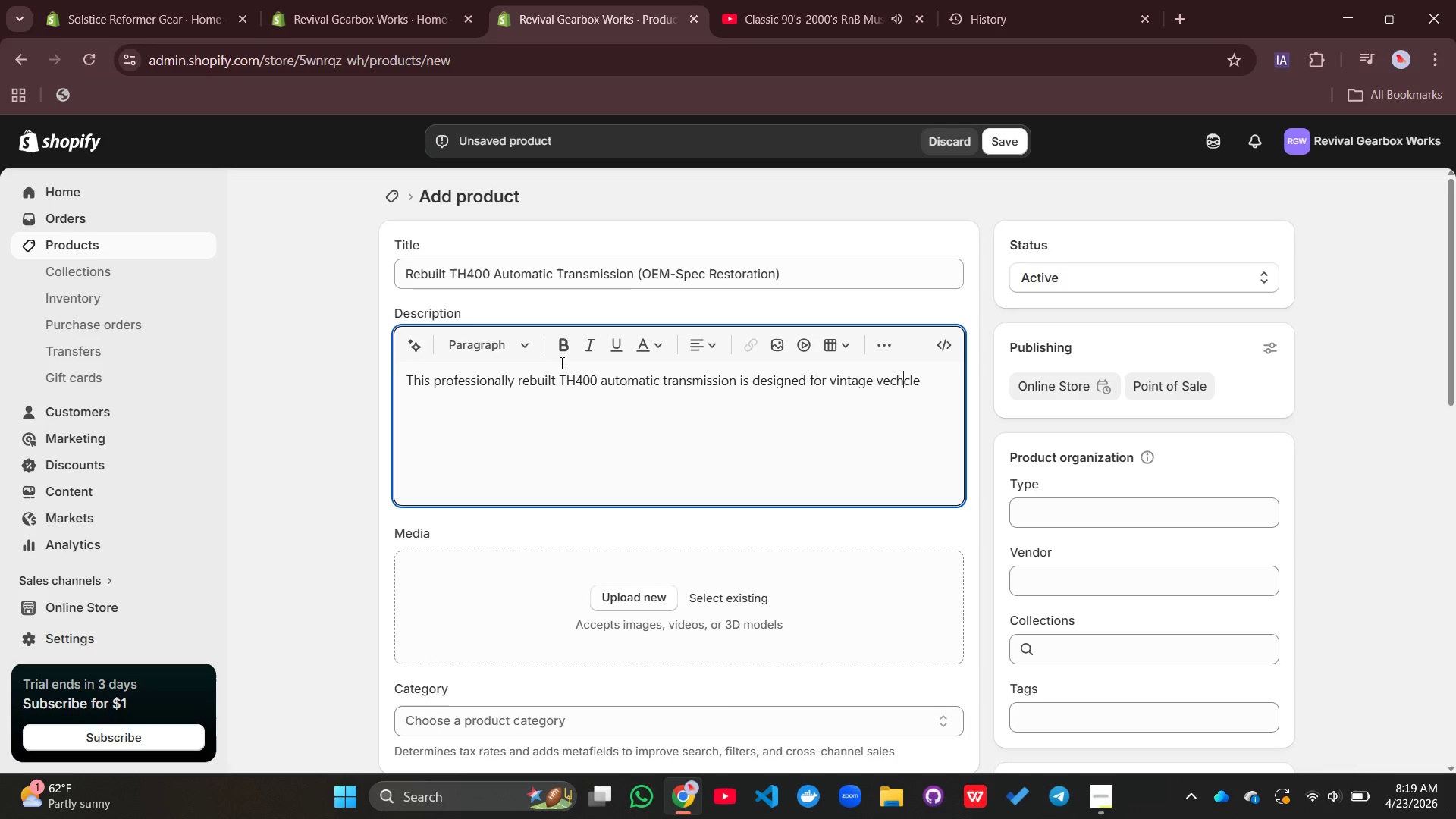 
key(Backspace)
 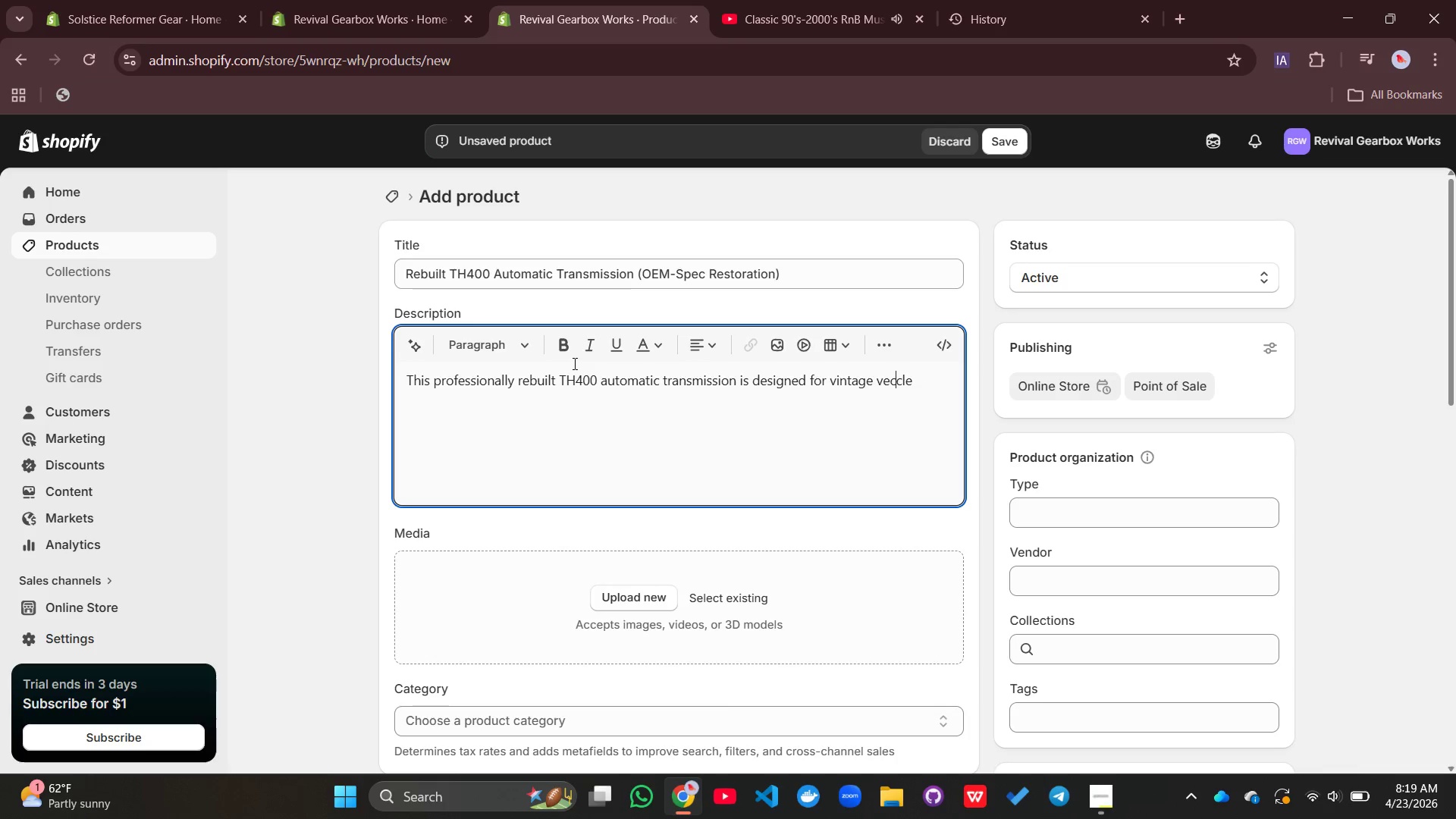 
key(Backspace)
 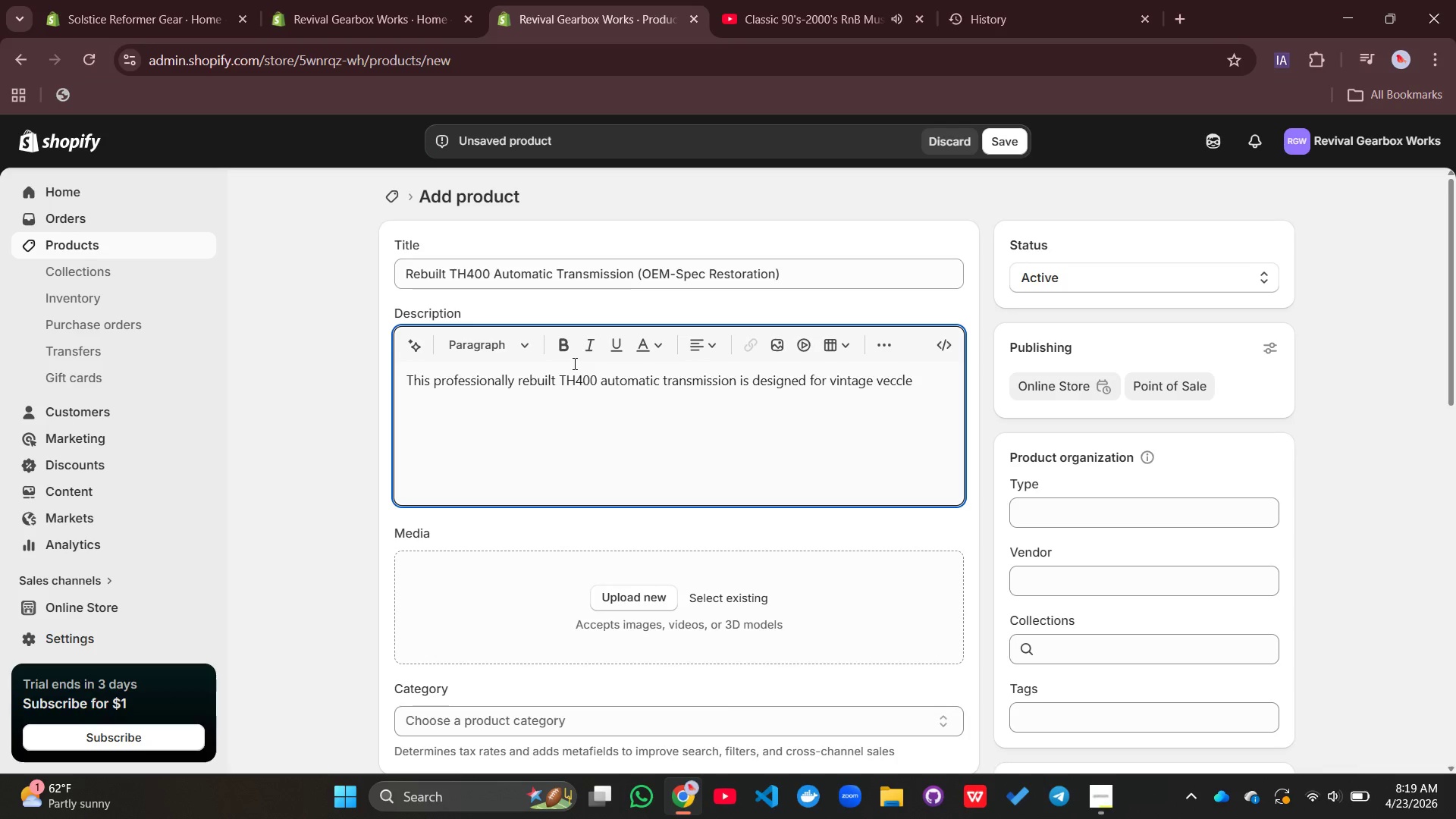 
key(Backspace)
type(hi)
 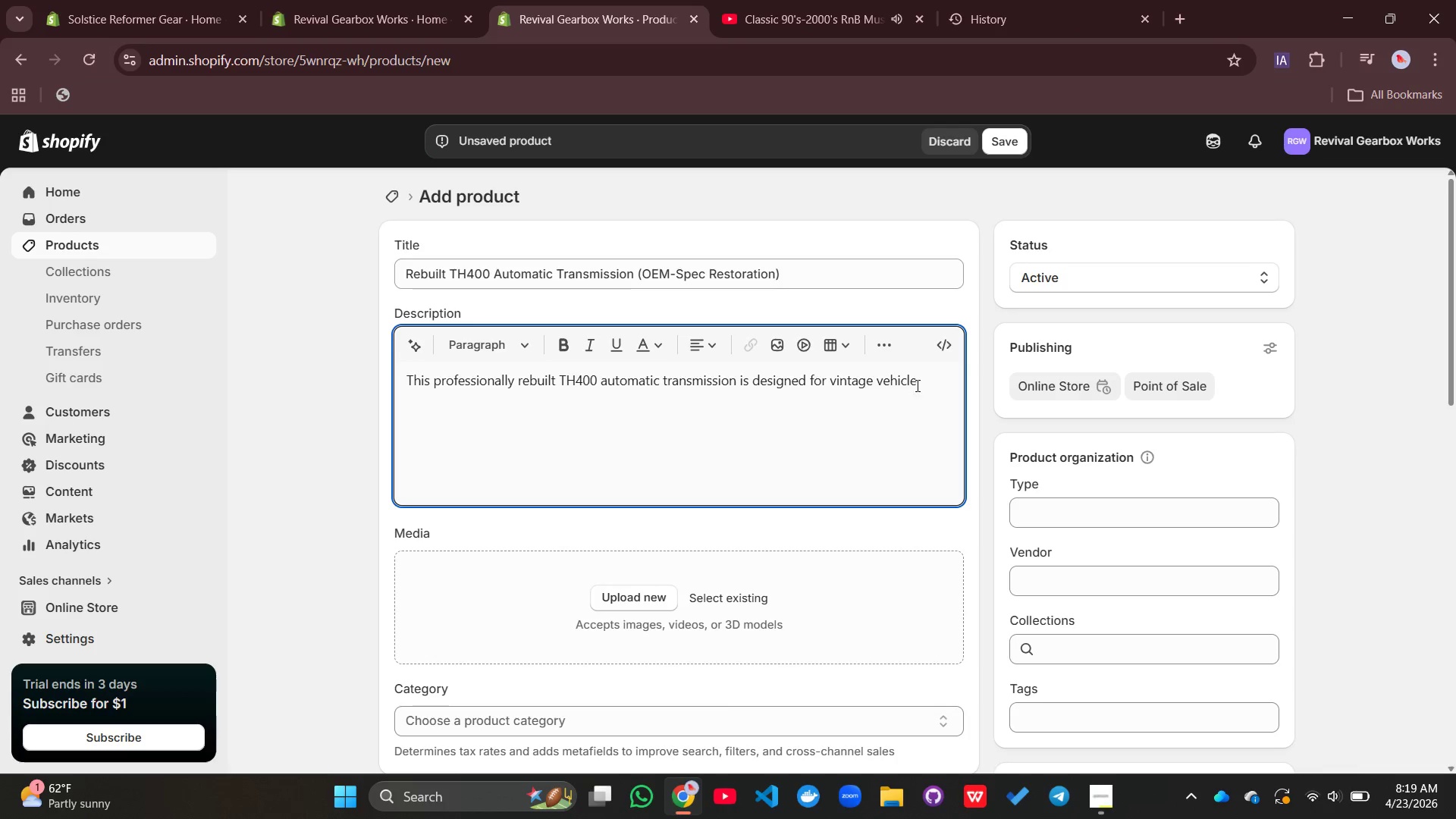 
left_click([919, 384])
 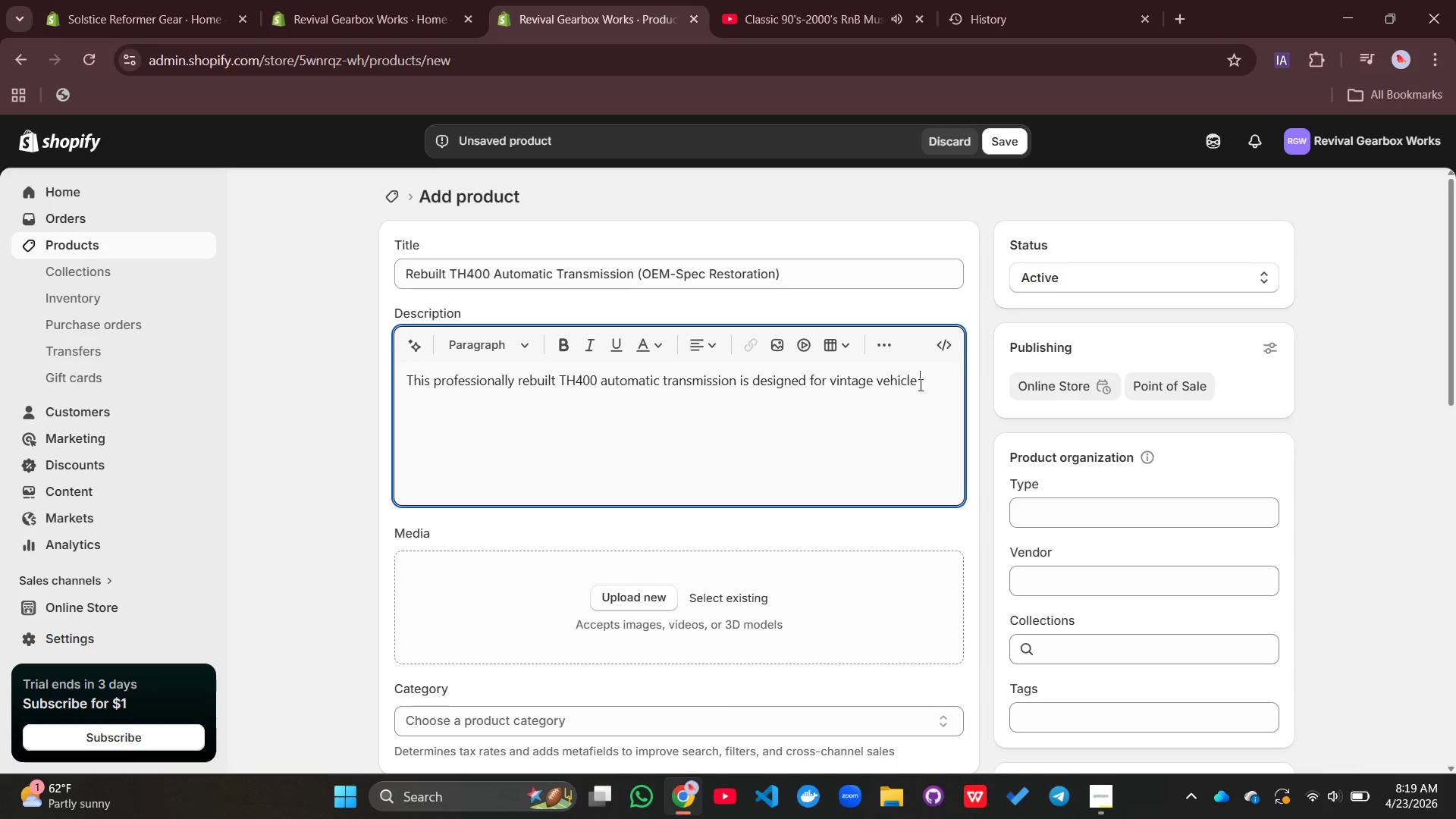 
type( restoration requiring accuracy and long-term )
 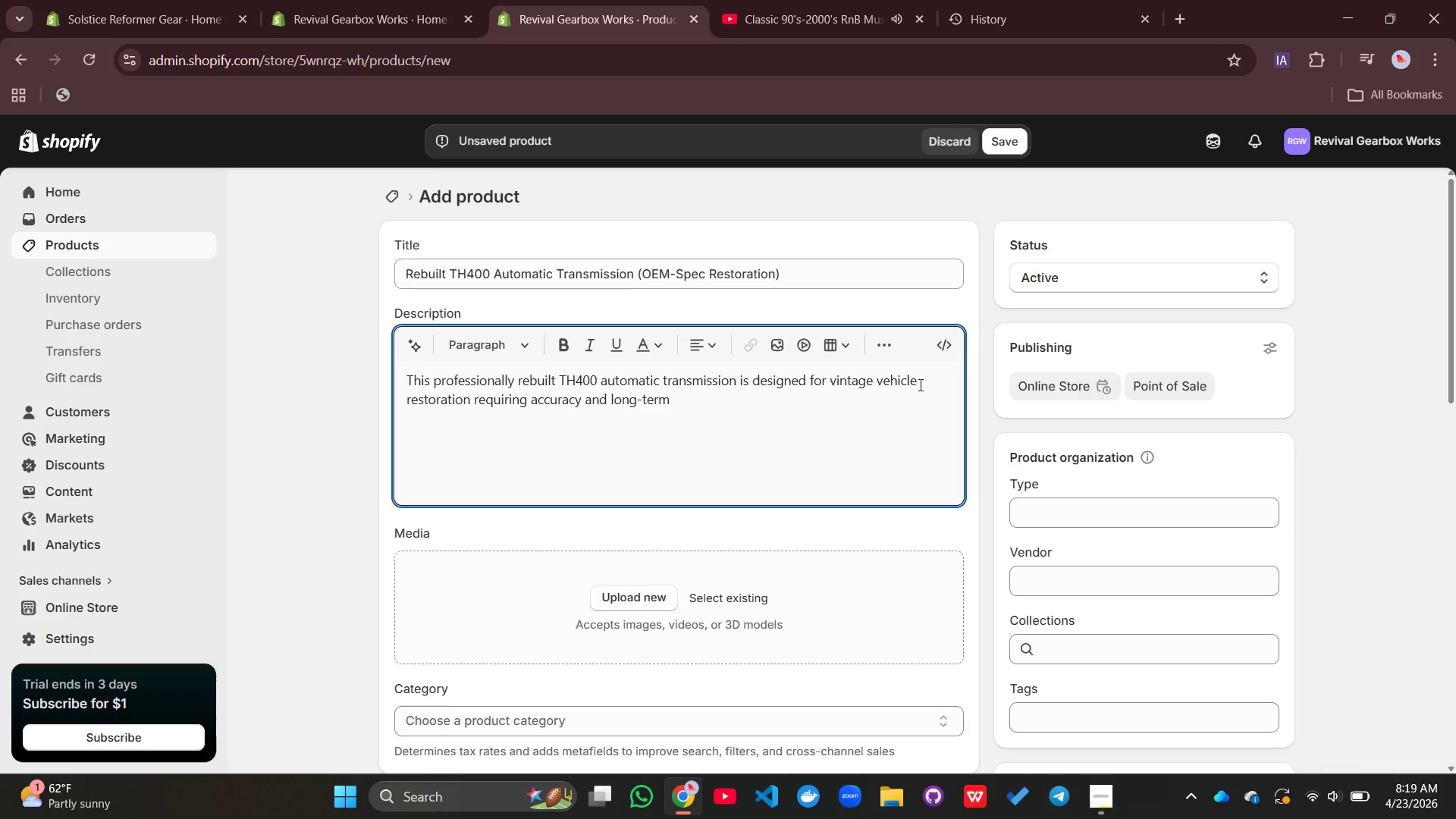 
type(rela)
key(Backspace)
type(iability.)
key(Backspace)
type(. Each unit is fully disaa)
key(Backspace)
 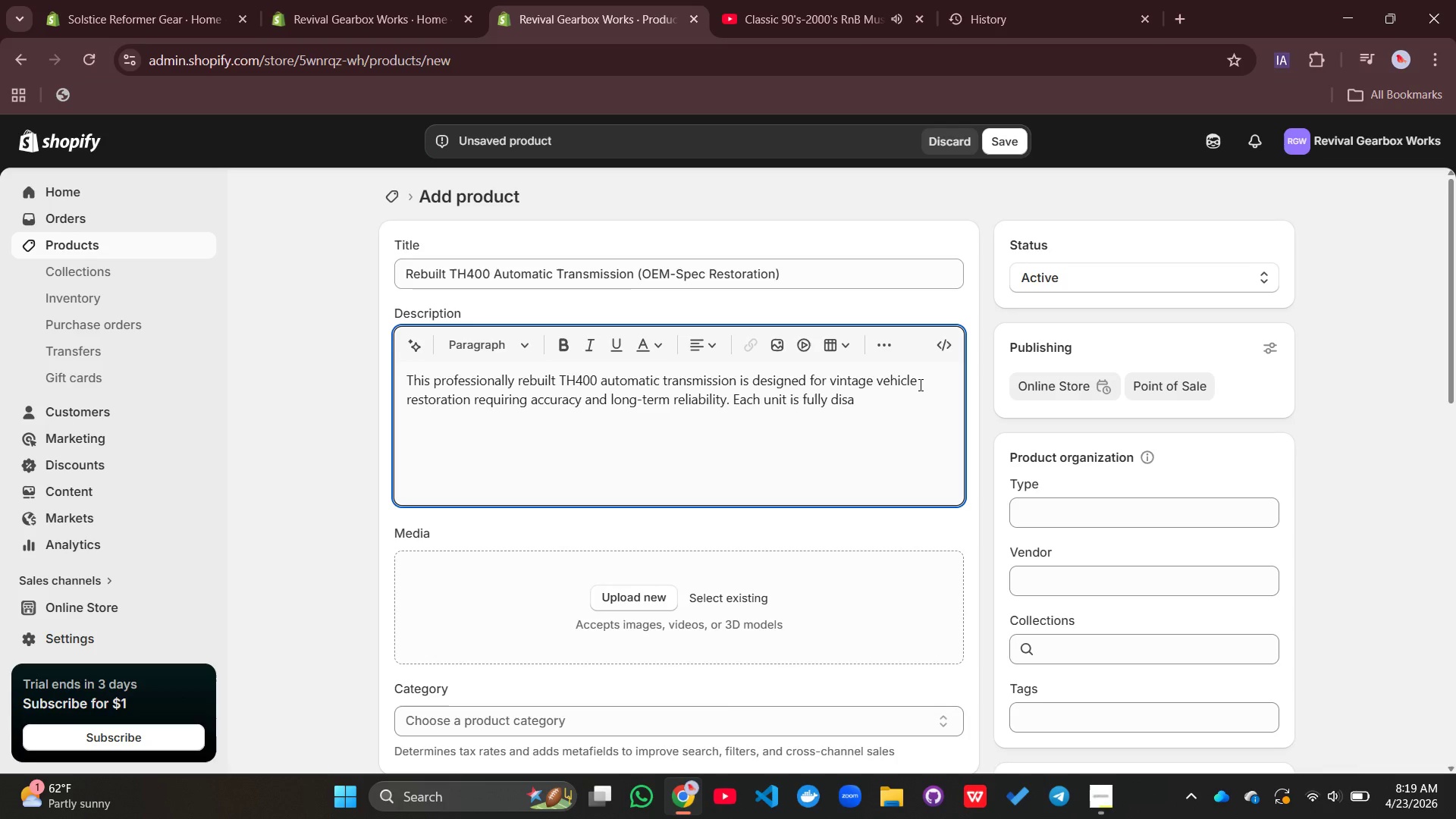 
type(a)
key(Backspace)
type(ssembke)
key(Backspace)
key(Backspace)
type(led, inspected, )
 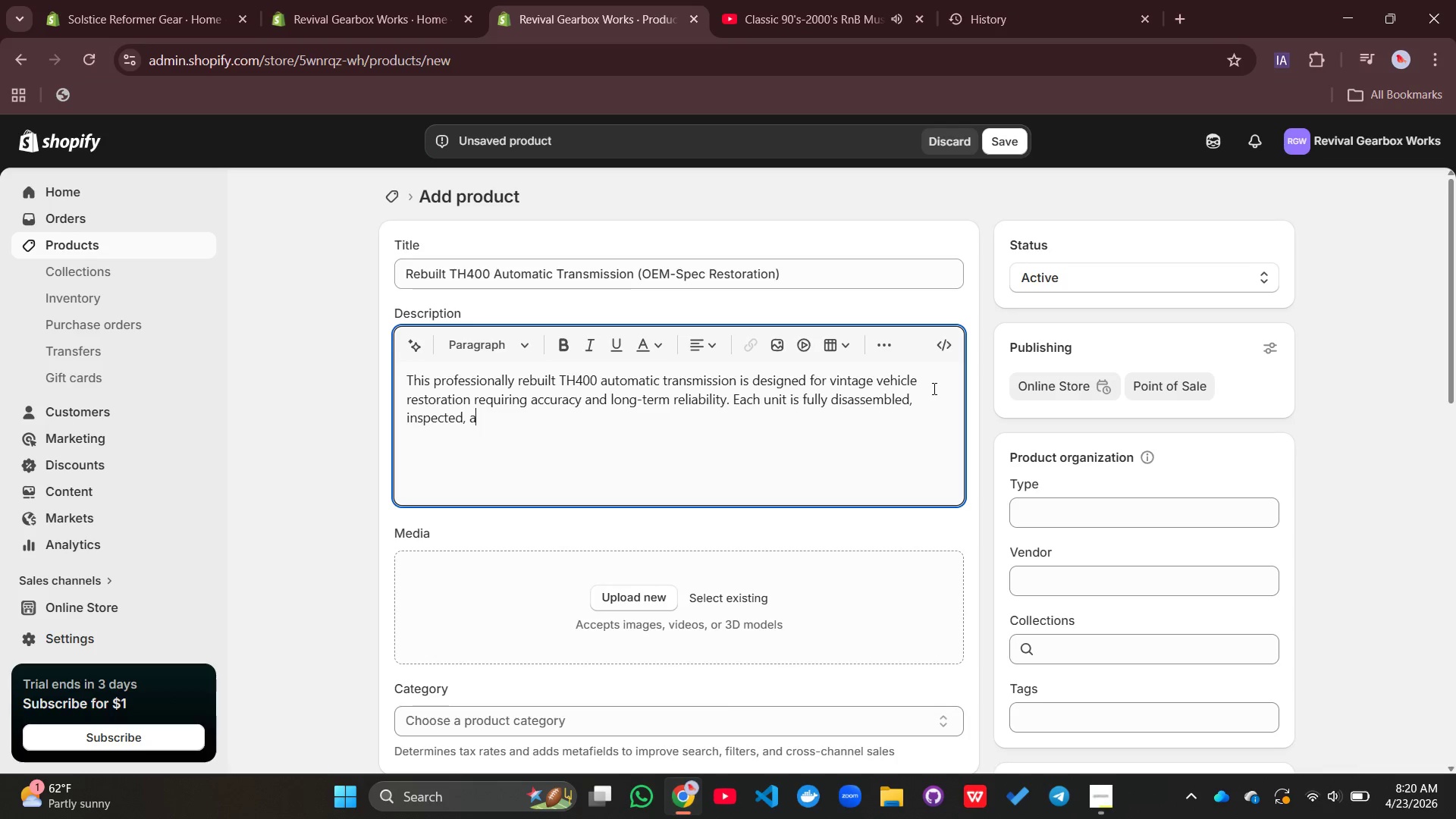 
type(and restored using OEM-Equivalent)
 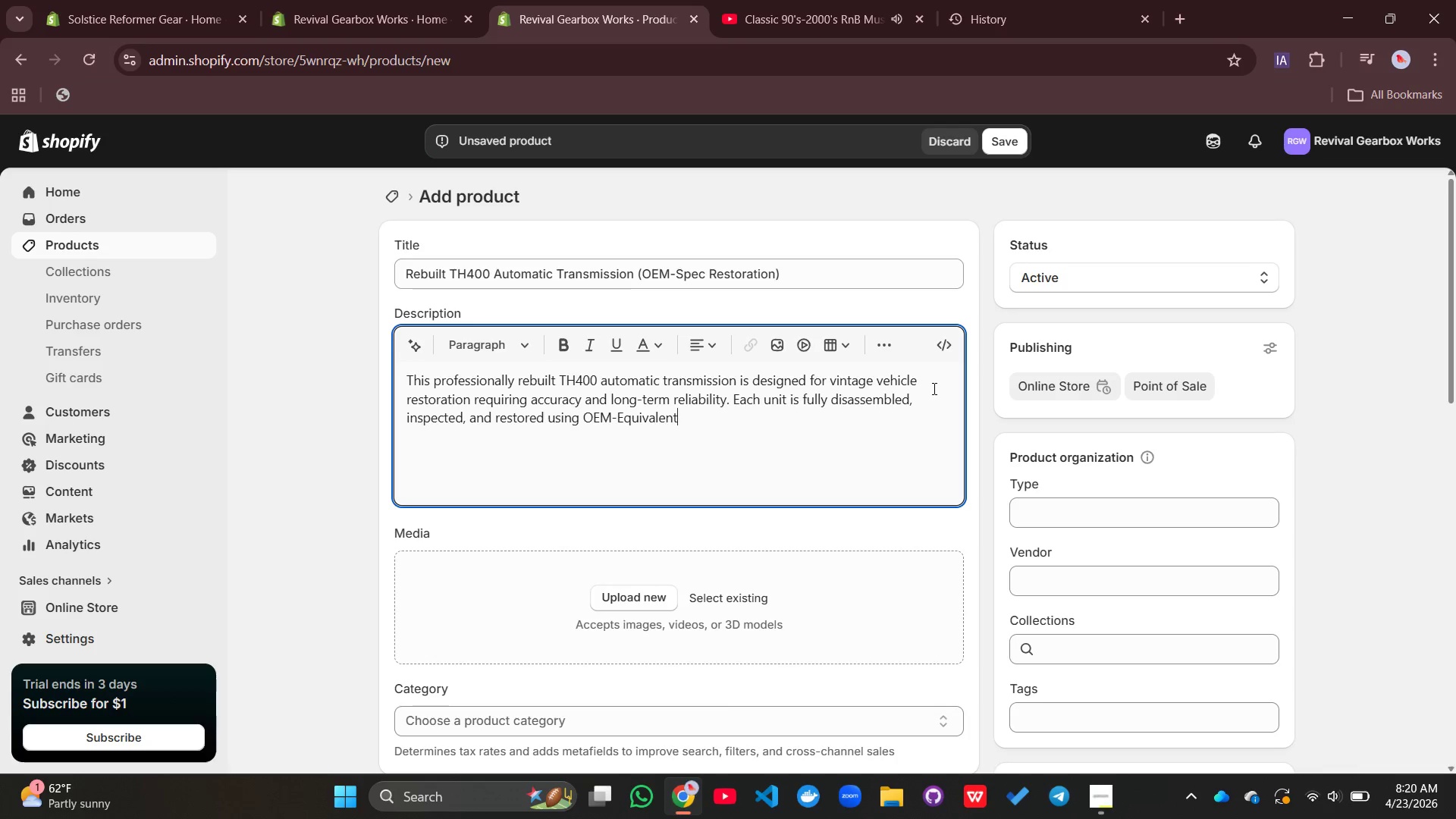 
type( components. Internal tolerances are recalibrated to )
 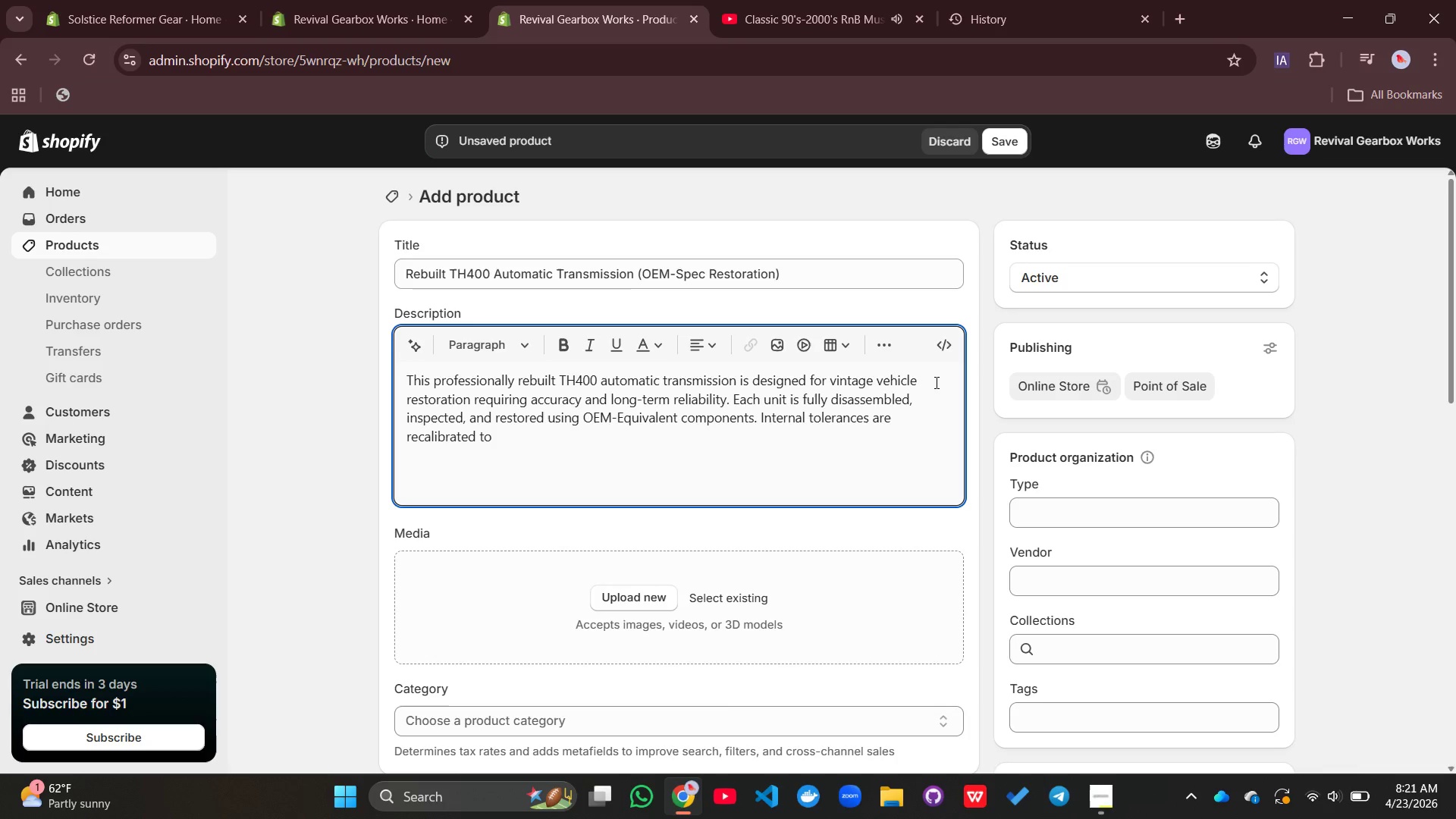 
type(original specifications, ensuring x)
key(Backspace)
type(smooth gear engagement and consistent performance.)
 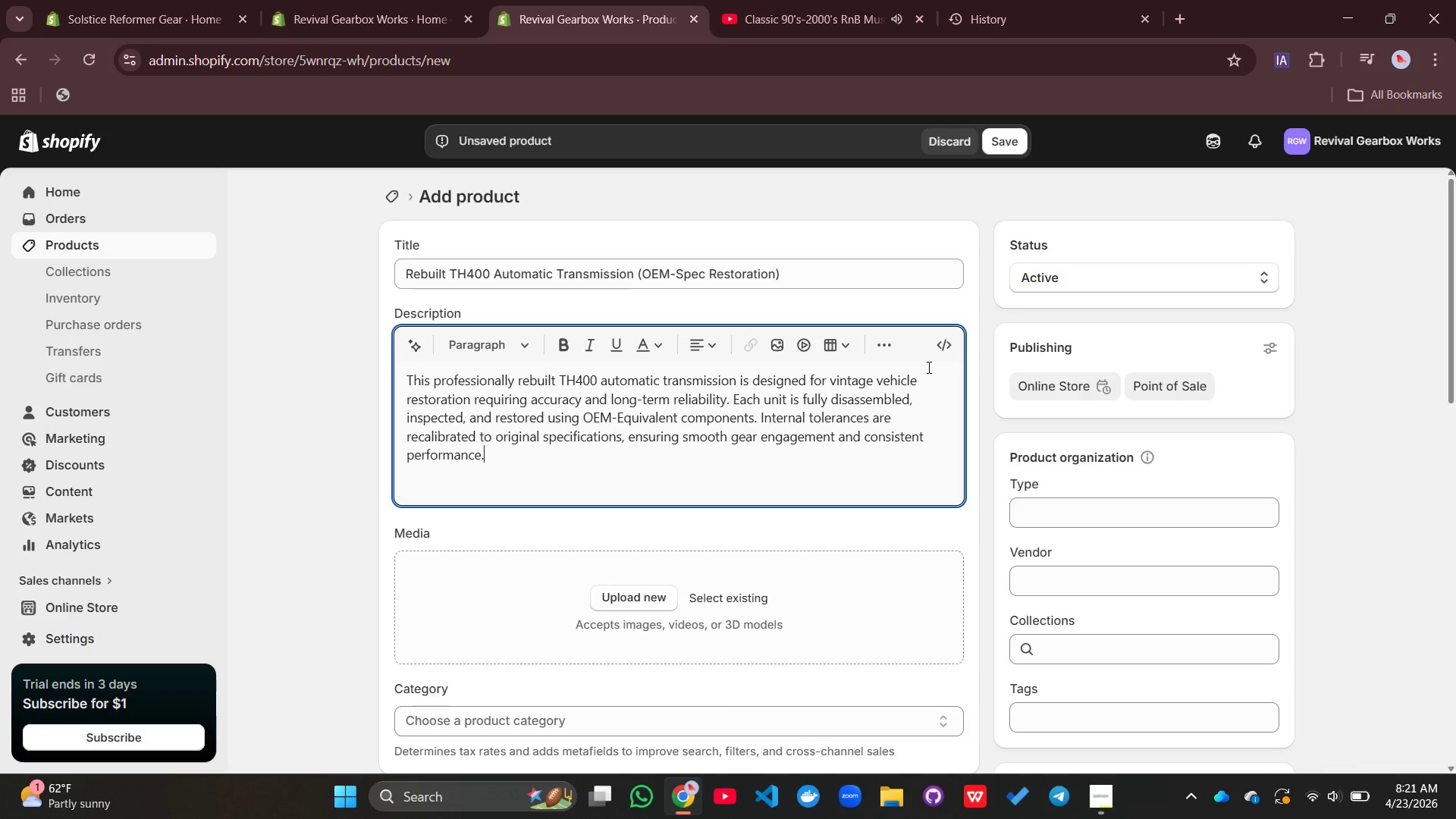 
type( The unit is bench-tested to verify durability )
 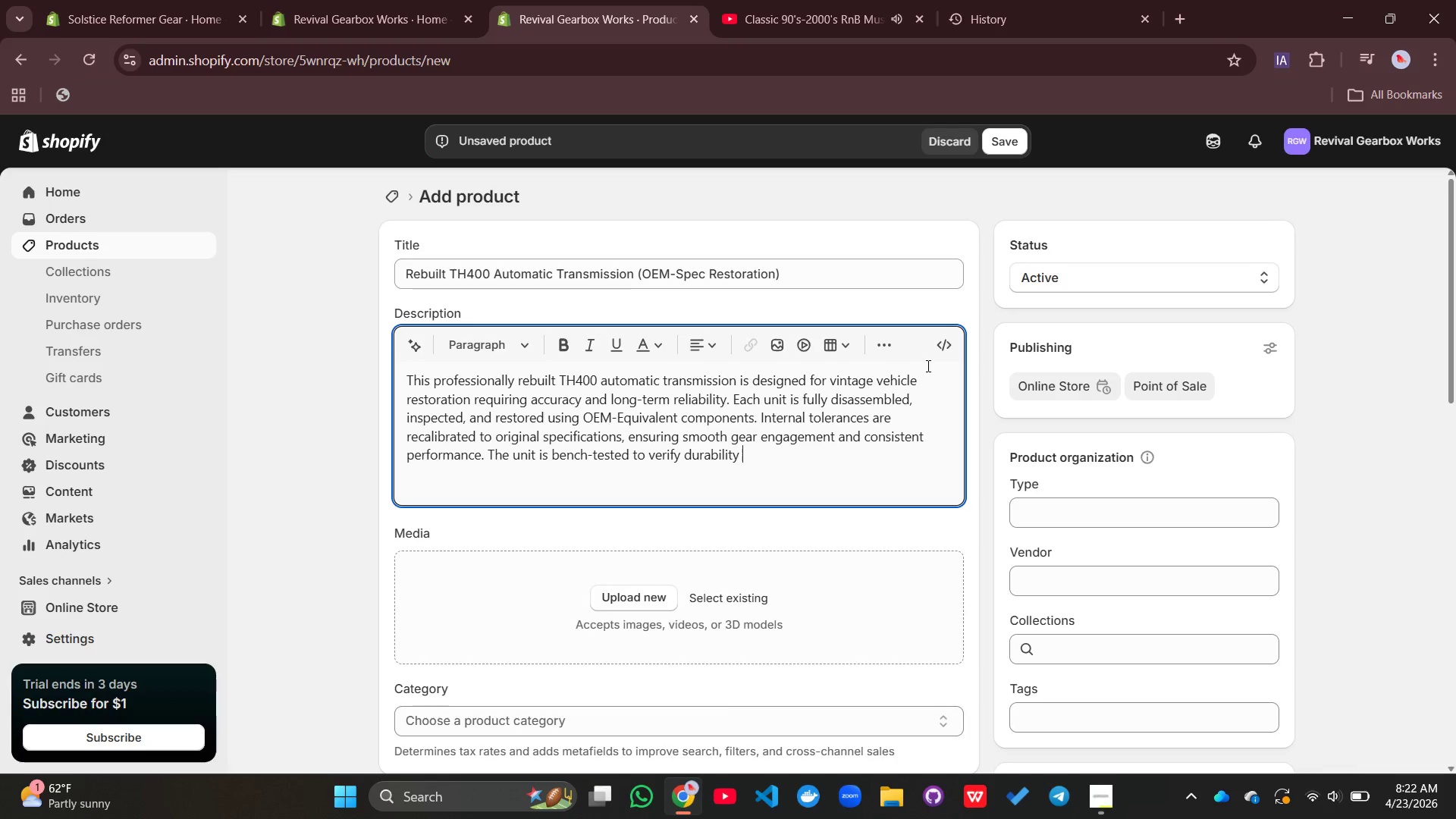 
type(before shipment.)
 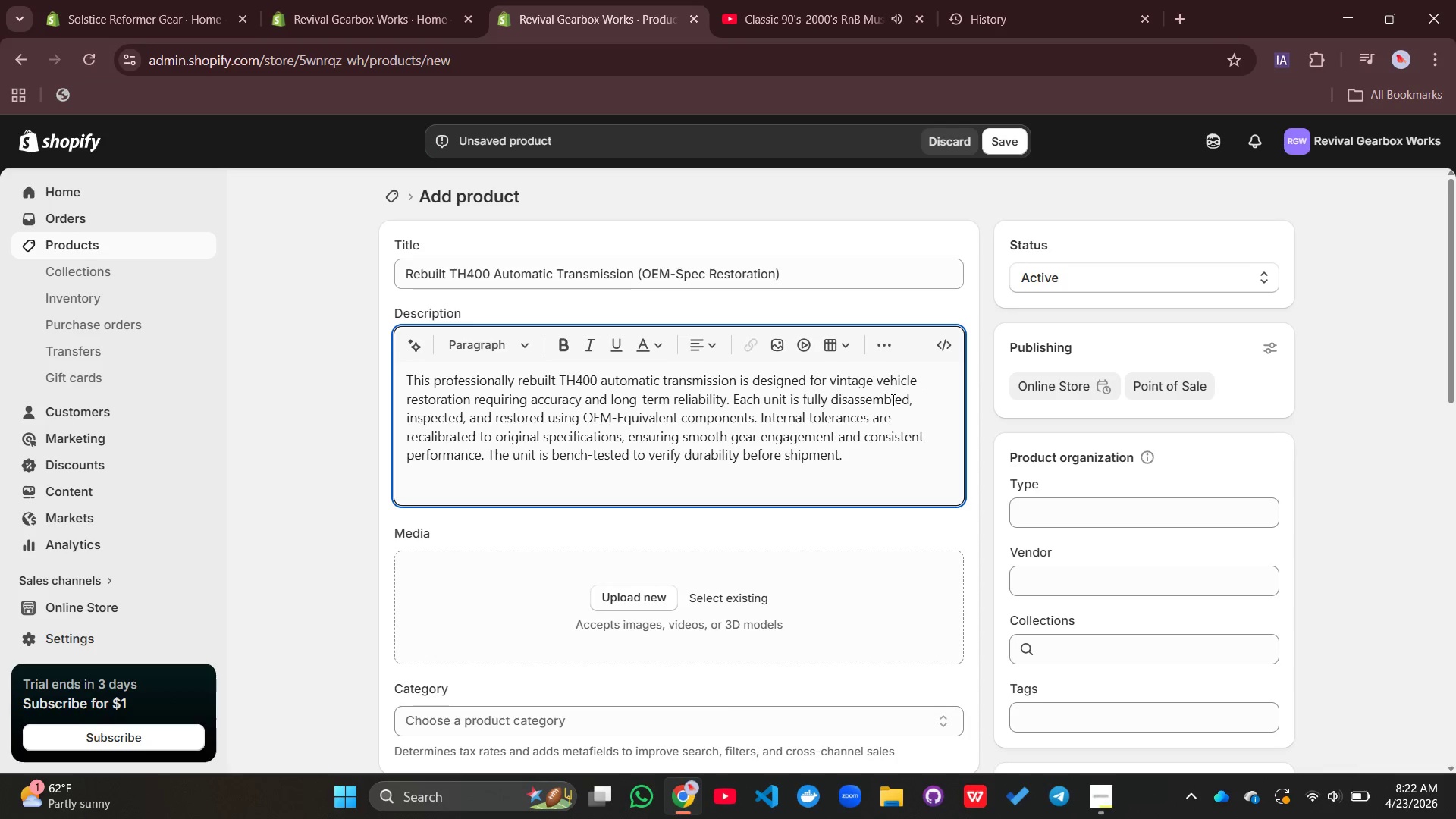 
key(Enter)
 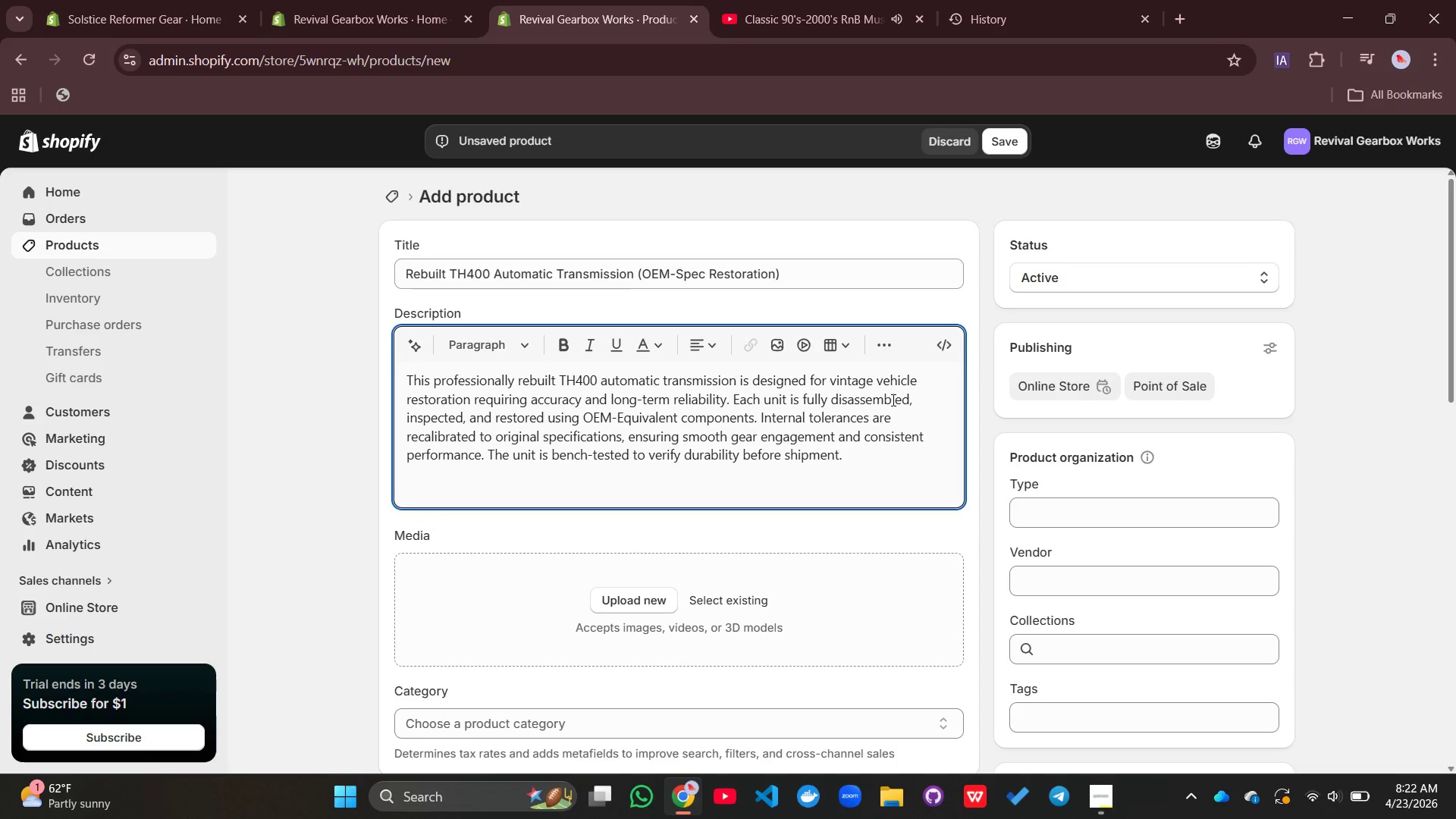 
type(Key Features:)
 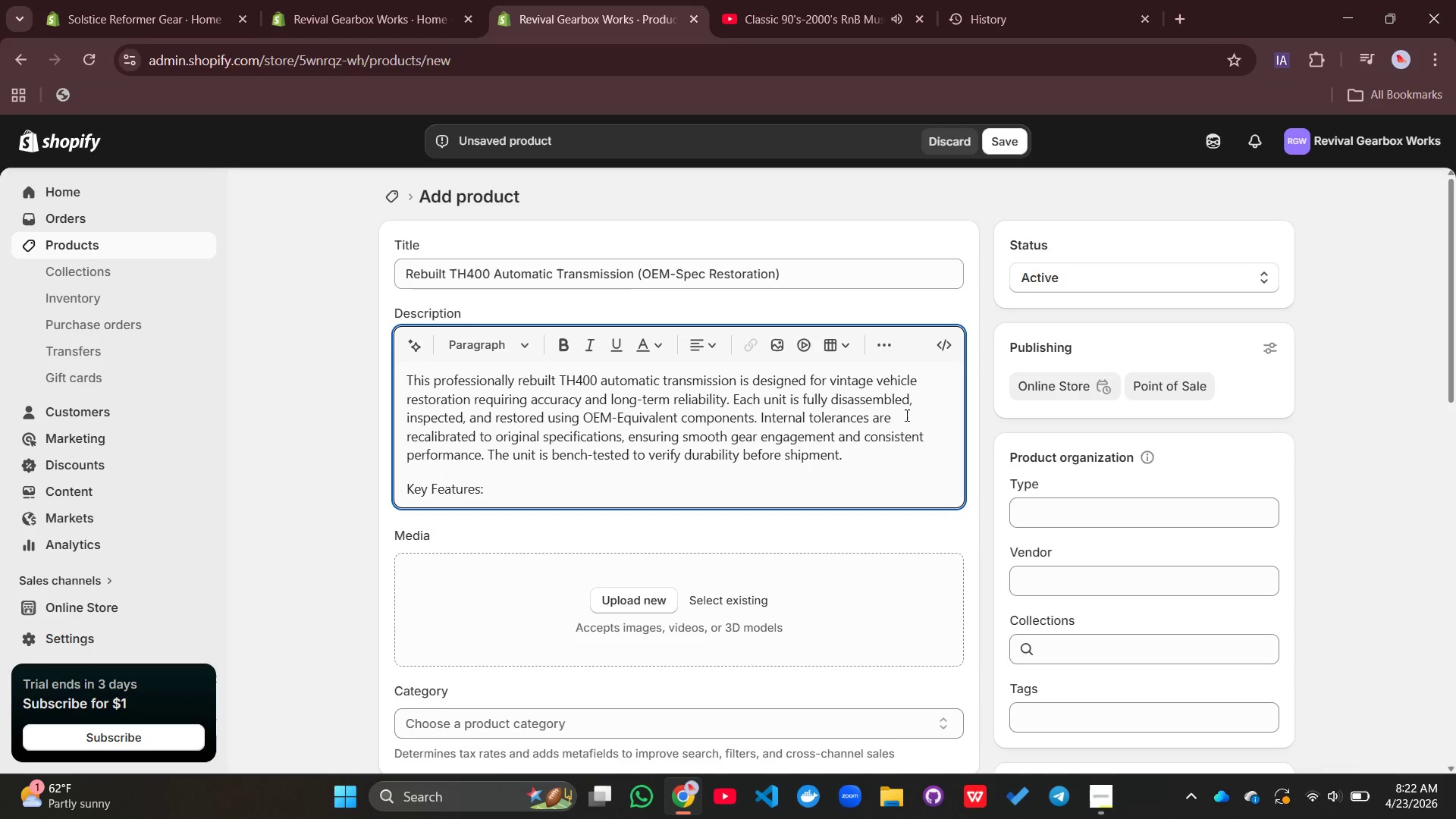 
left_click_drag(start_coordinate=[495, 491], to_coordinate=[394, 487])
 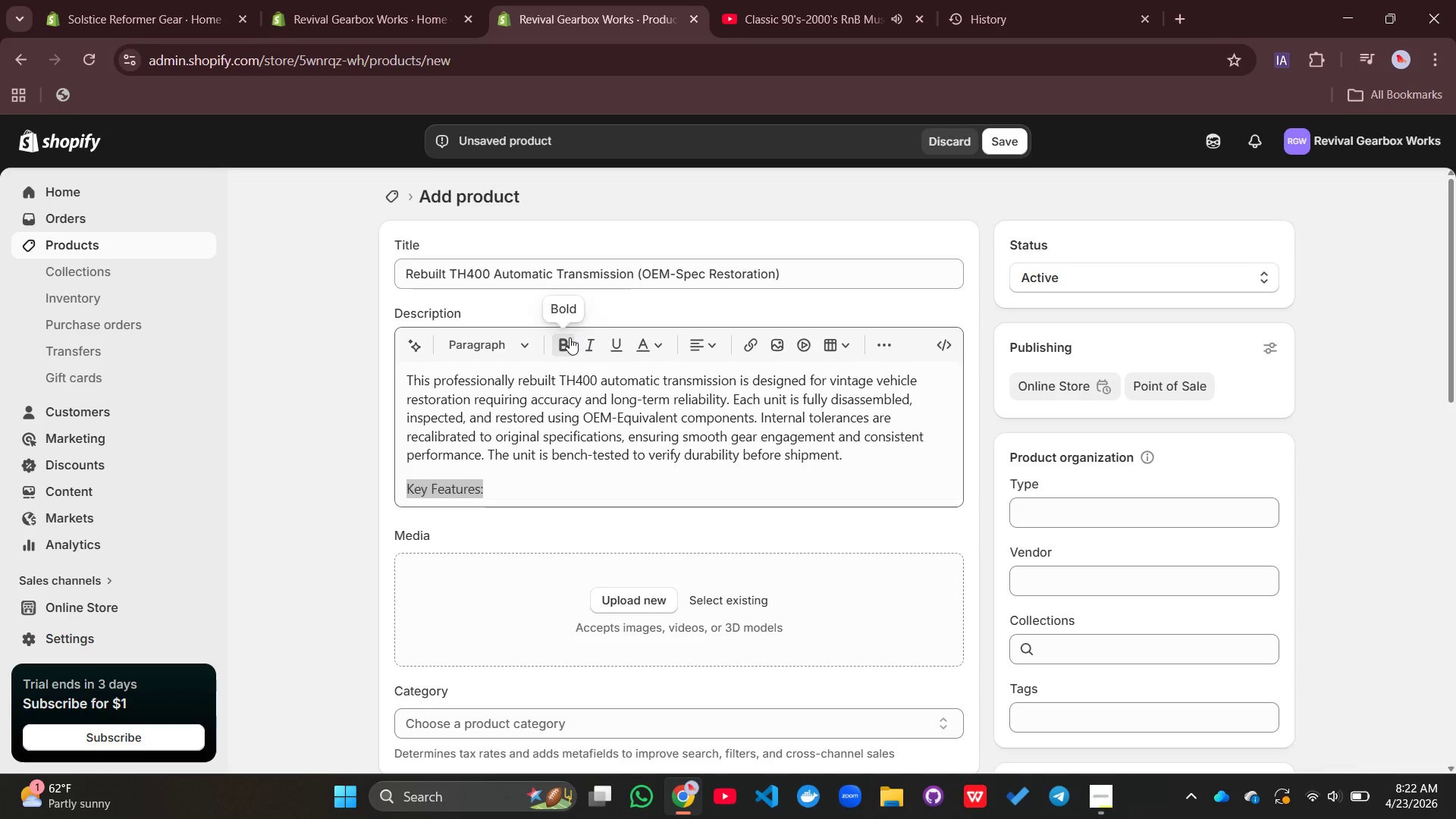 
left_click([570, 337])
 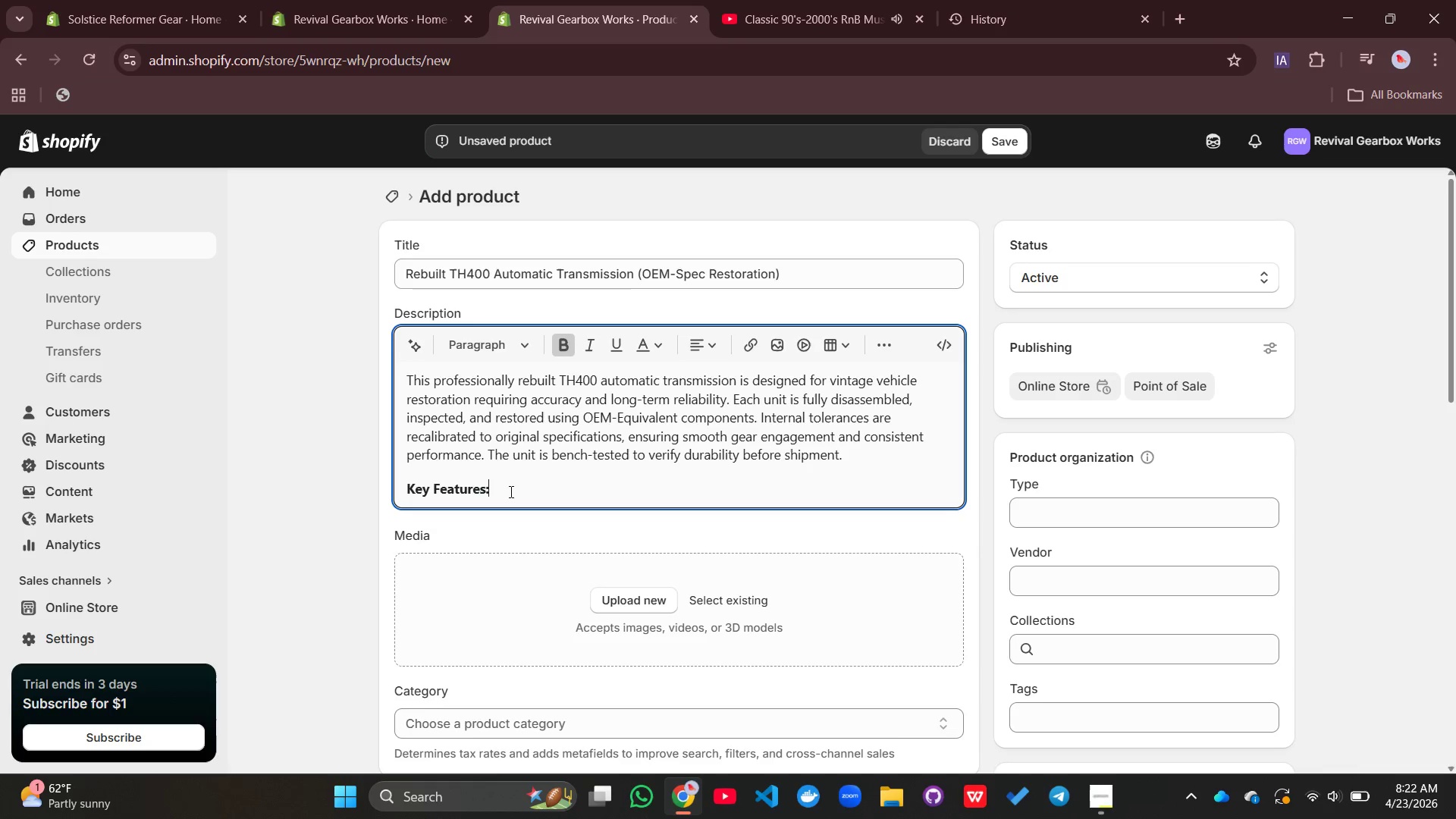 
left_click([510, 491])
 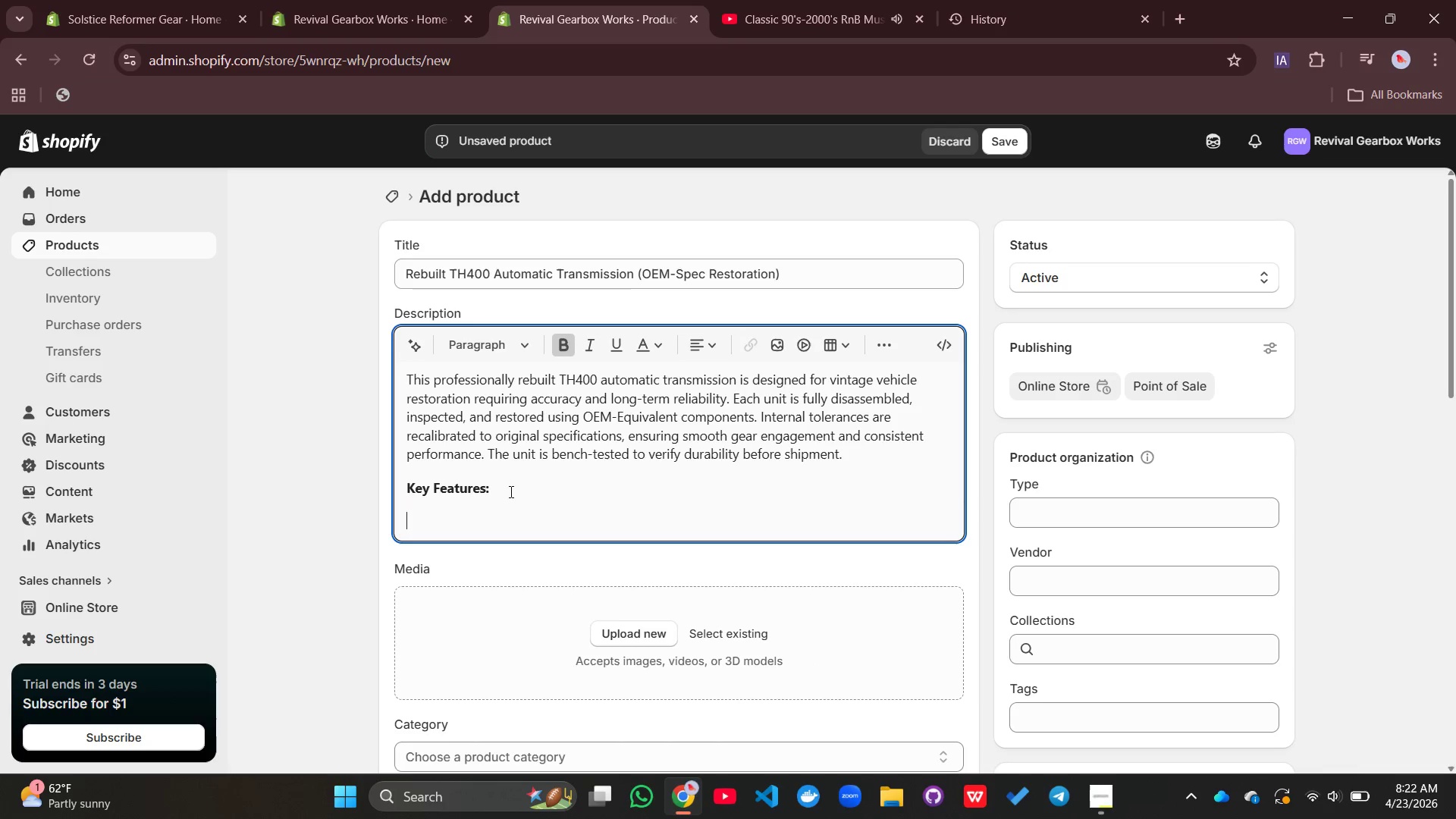 
key(Enter)
 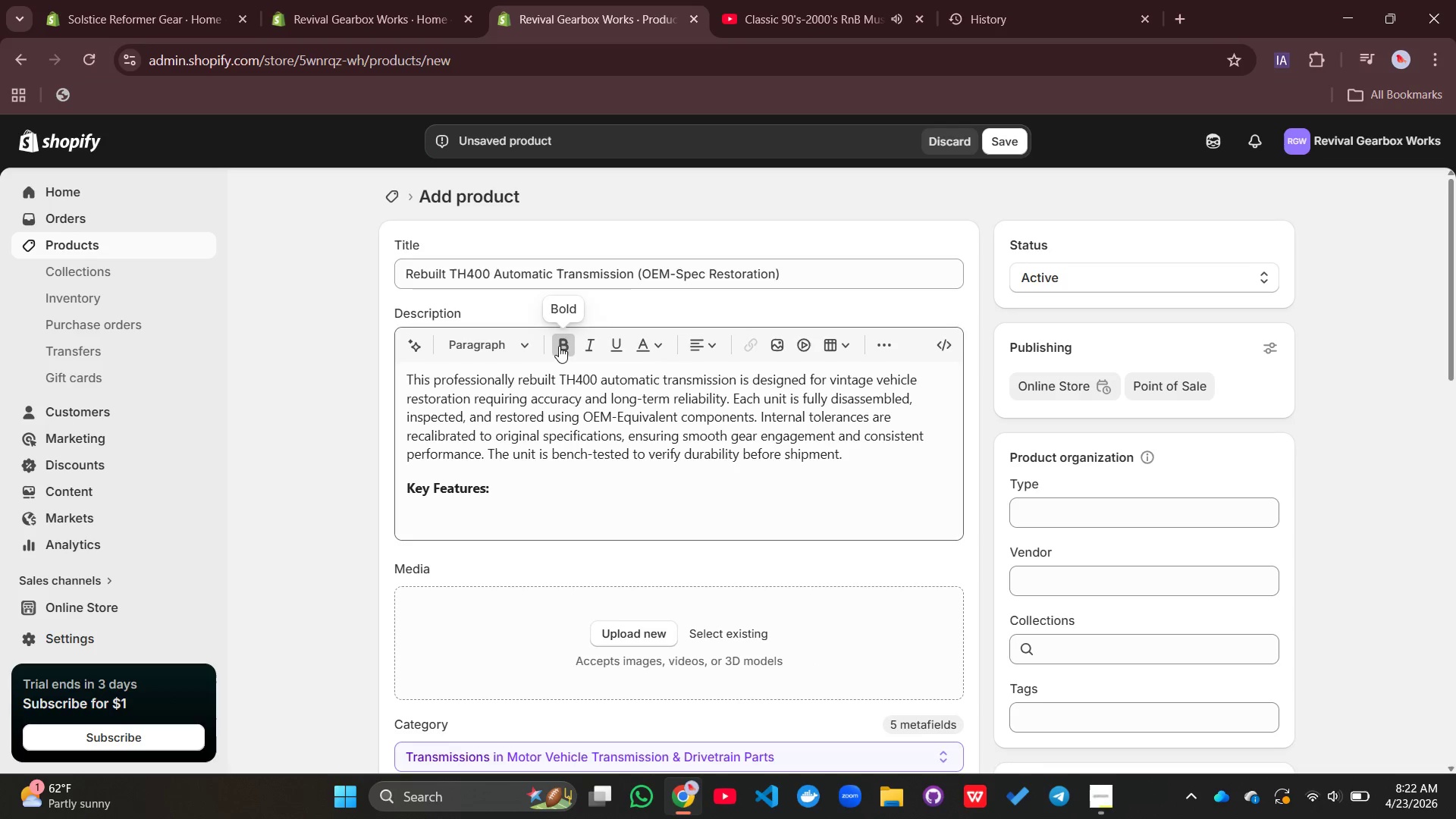 
left_click([559, 346])
 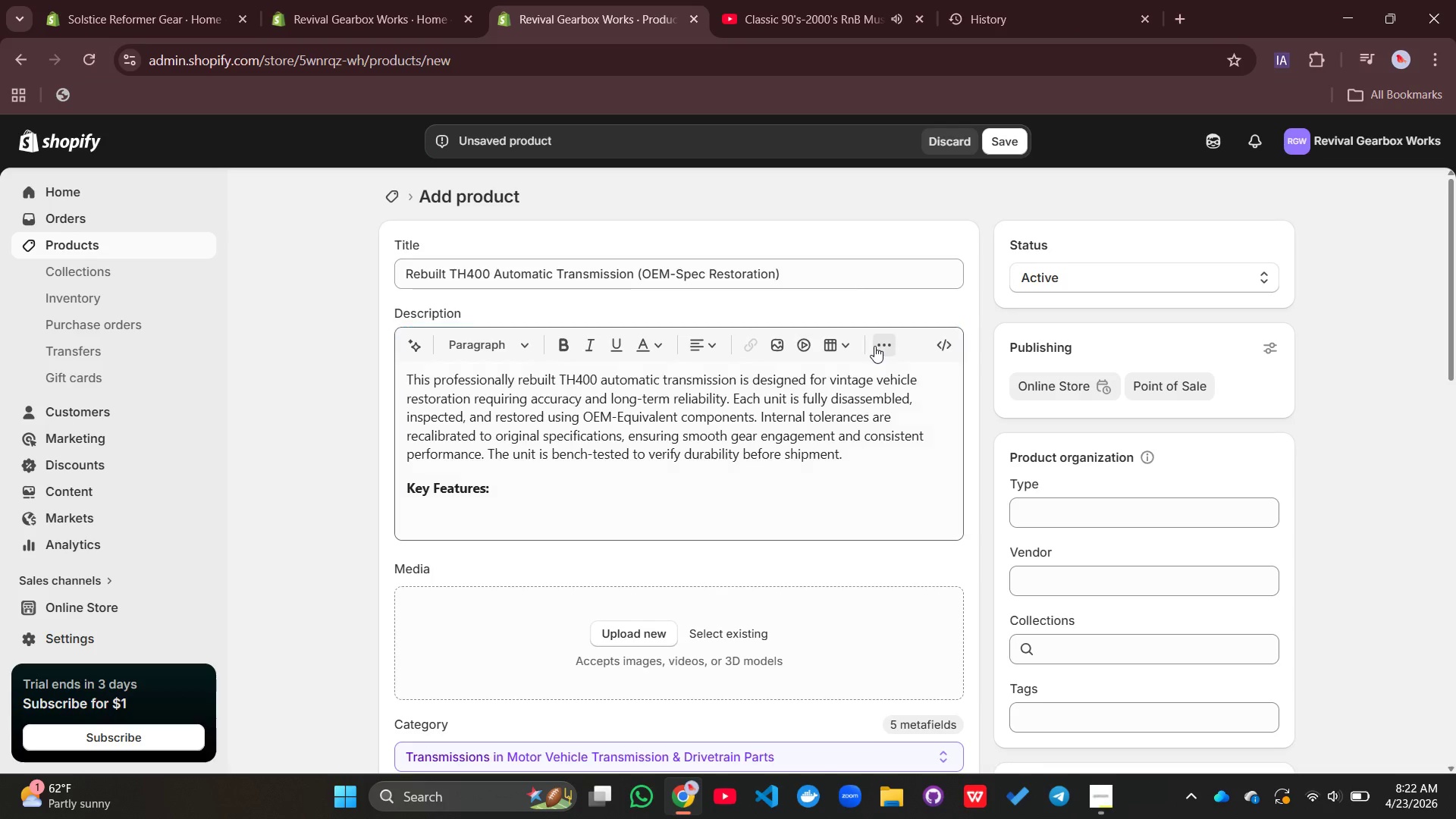 
left_click([874, 346])
 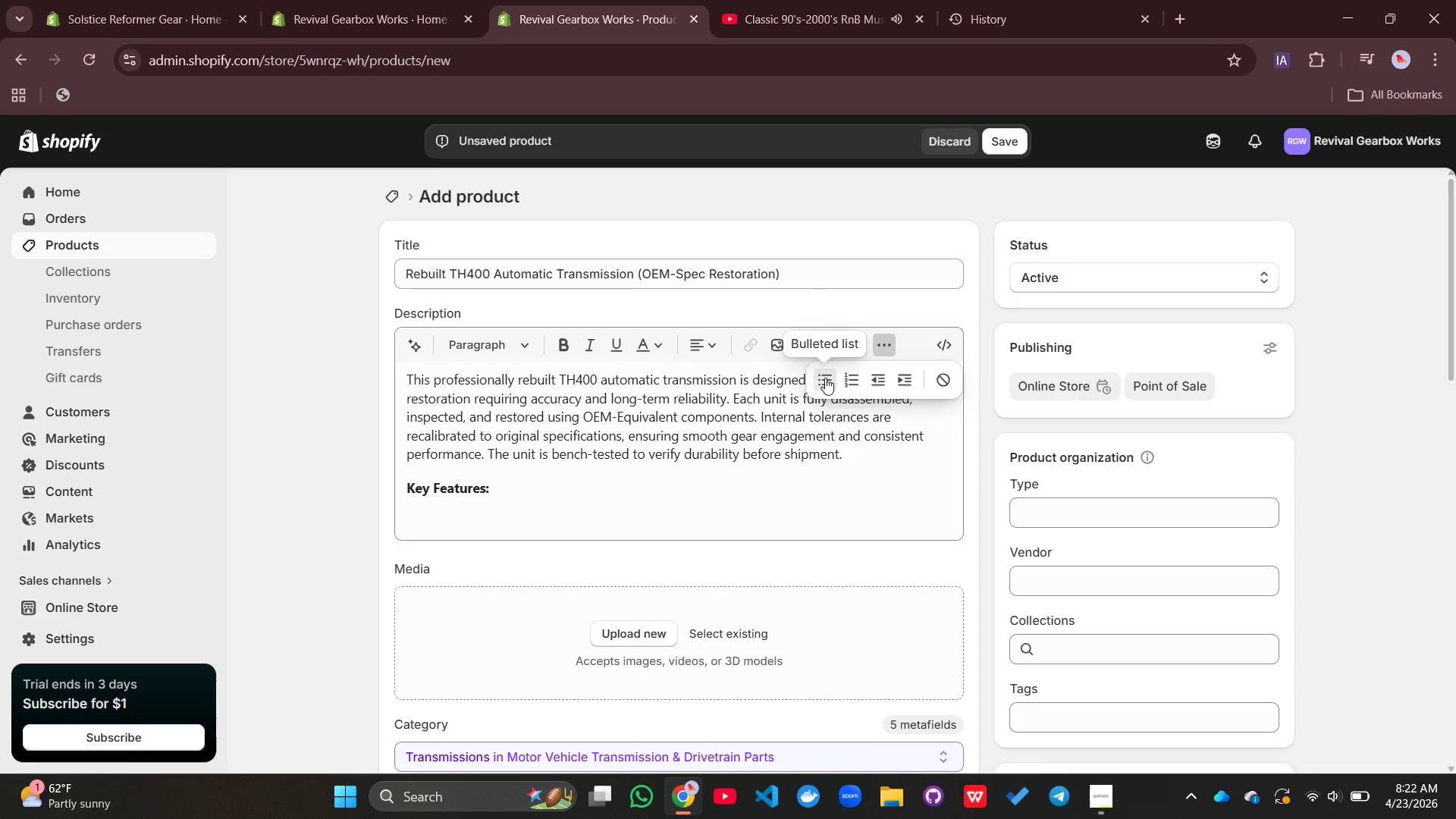 
left_click([825, 378])
 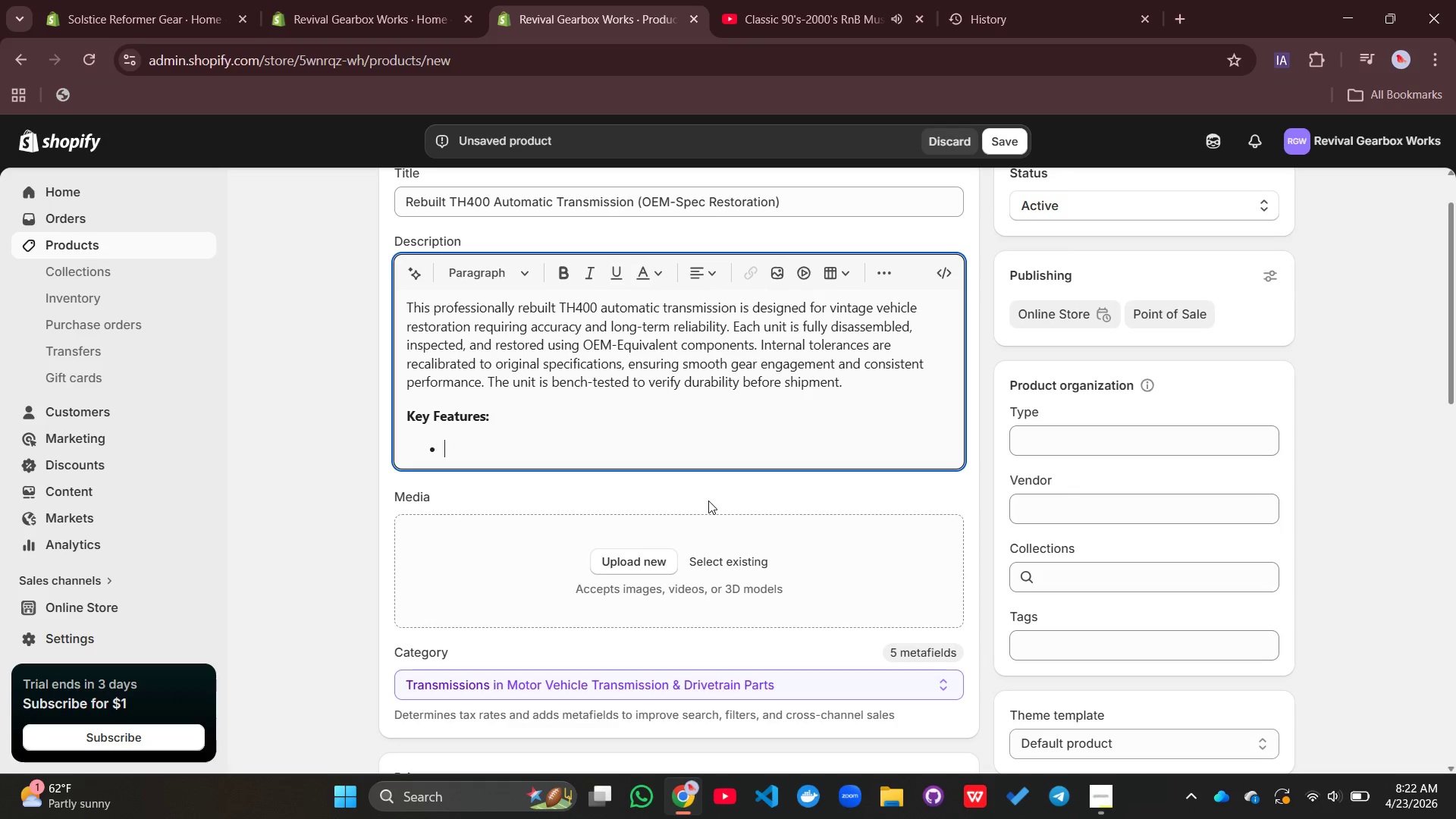 
type(Restored r)
key(Backspace)
type(to )
 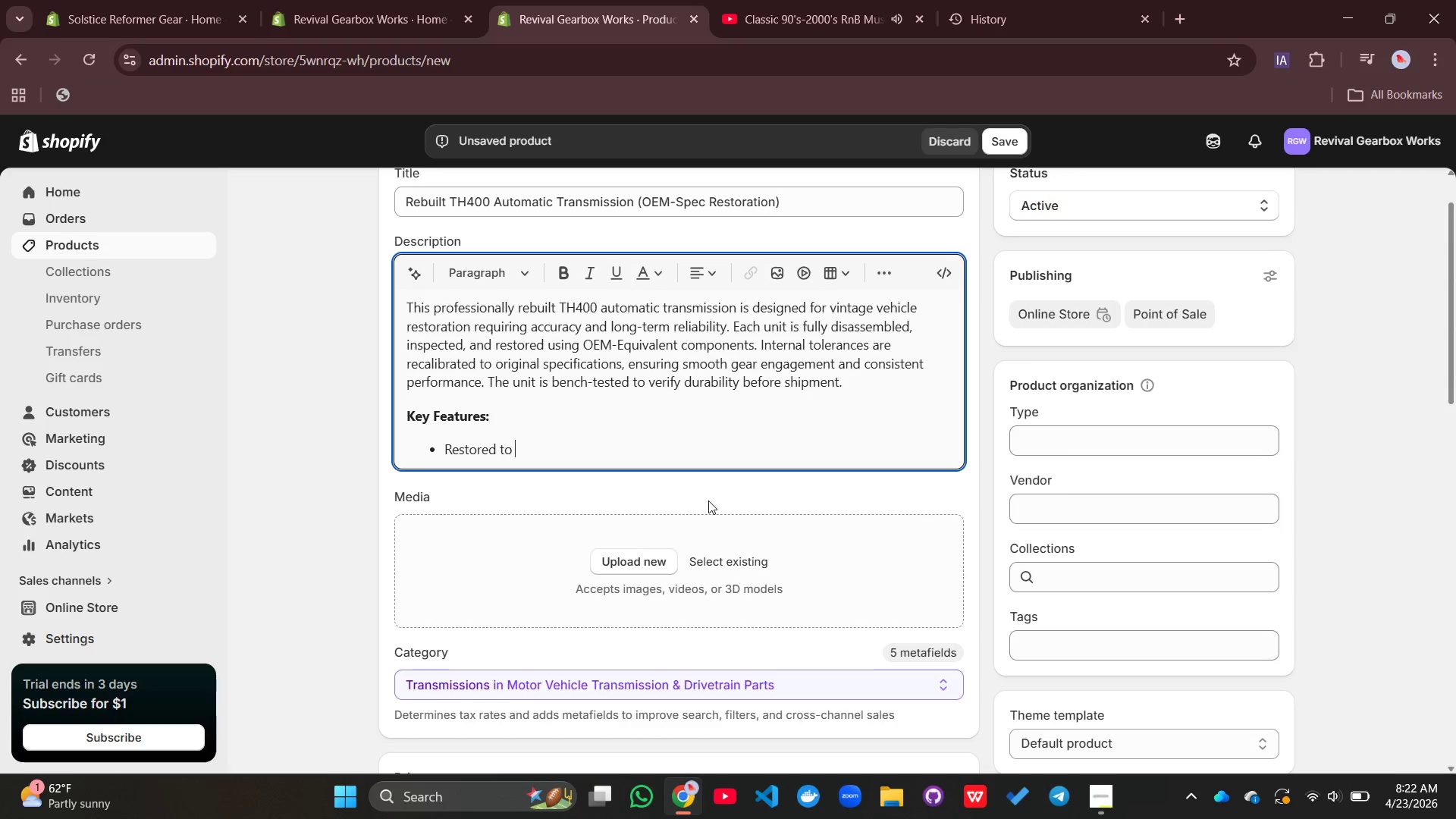 
key(Control+O)
 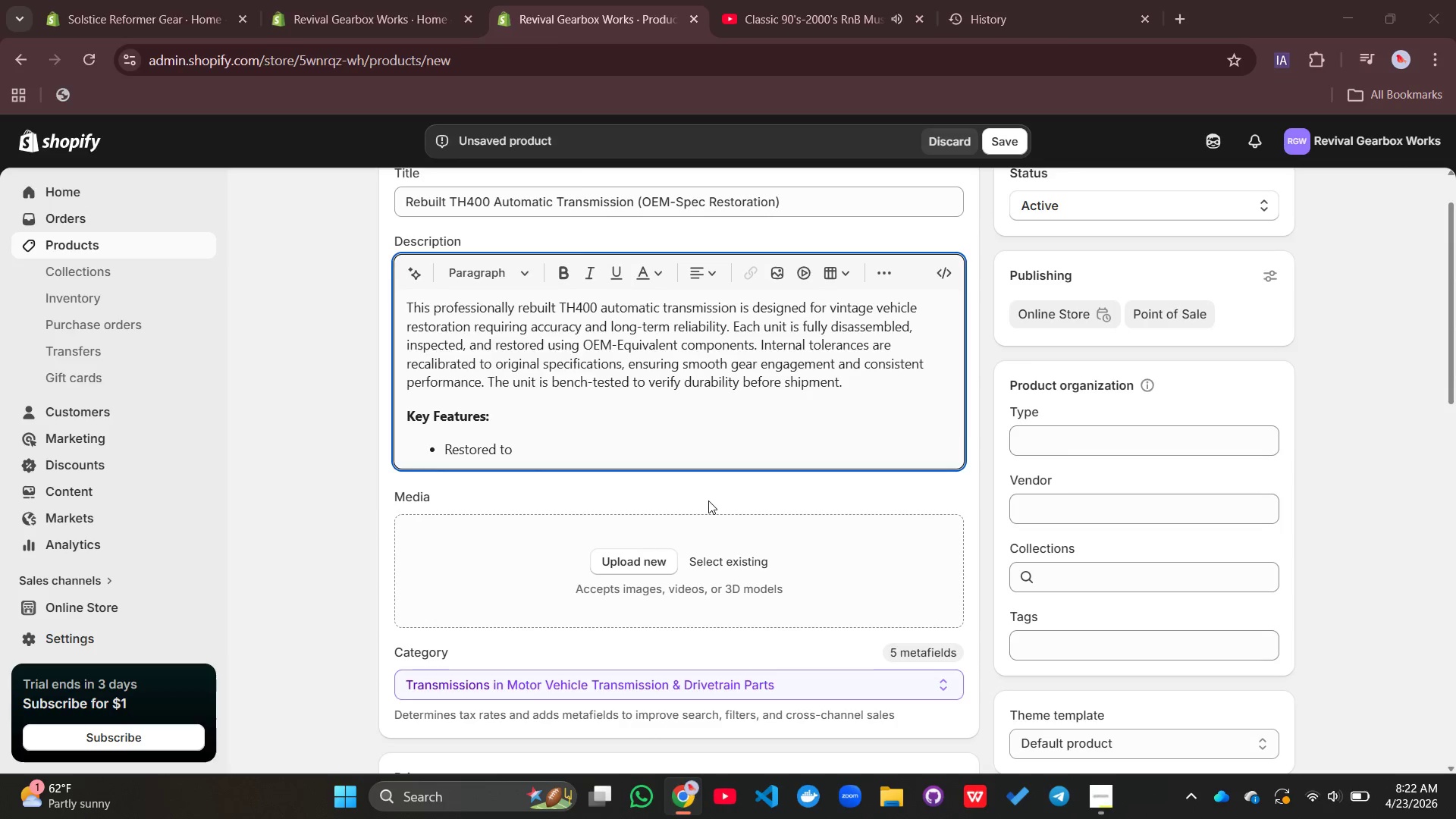 
key(Control+C)
 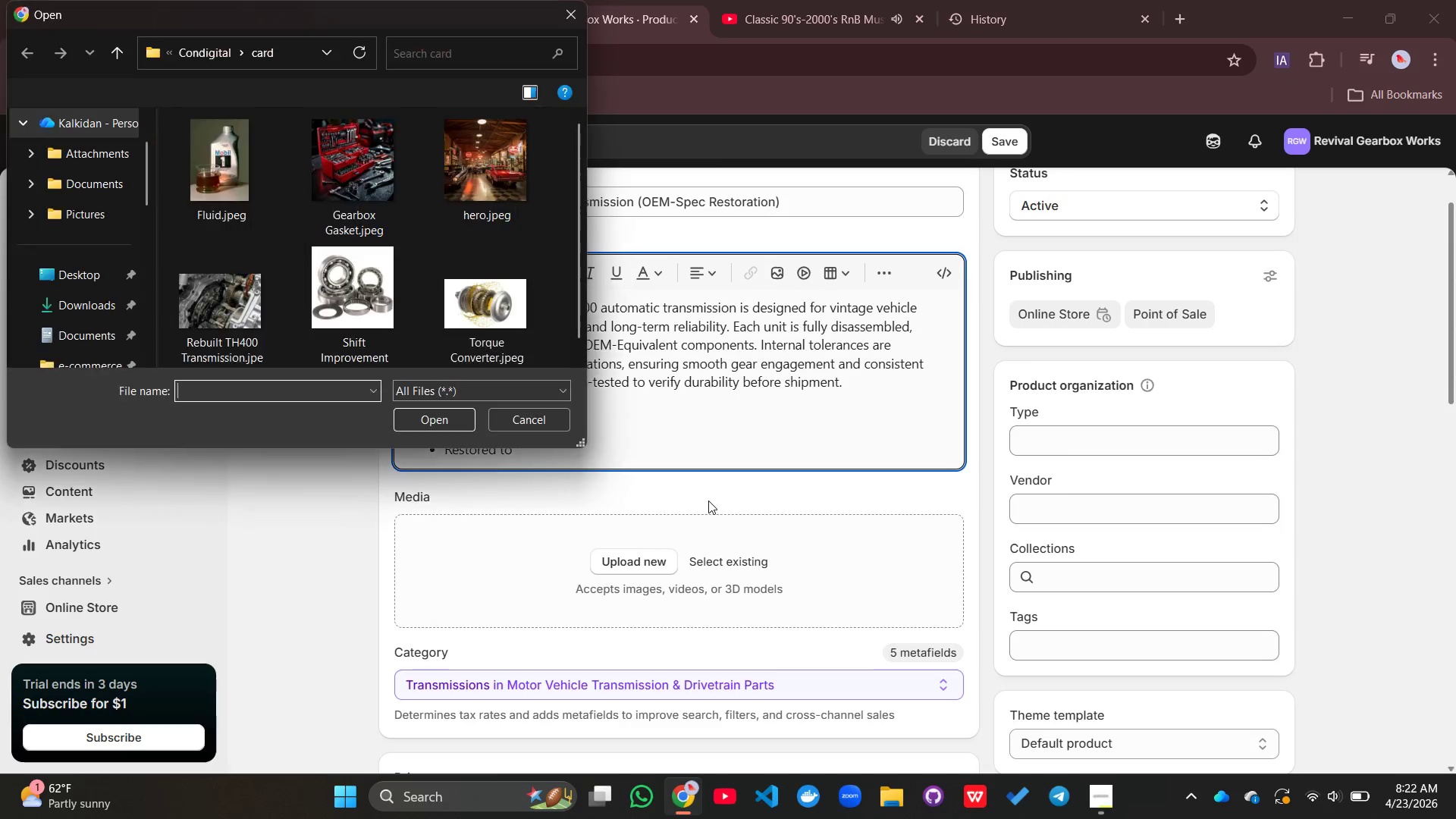 
key(Control+M)
 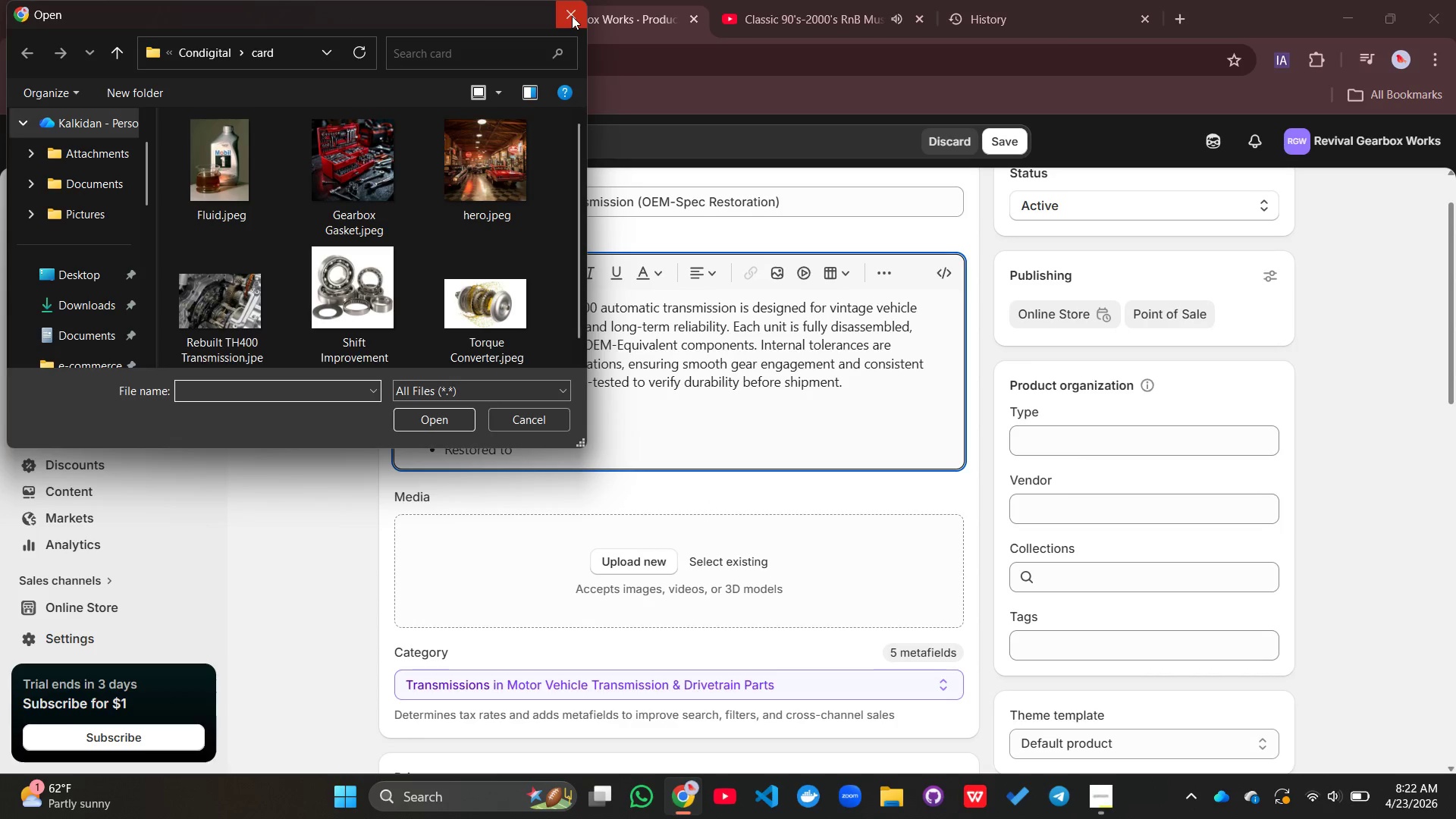 
left_click([572, 16])
 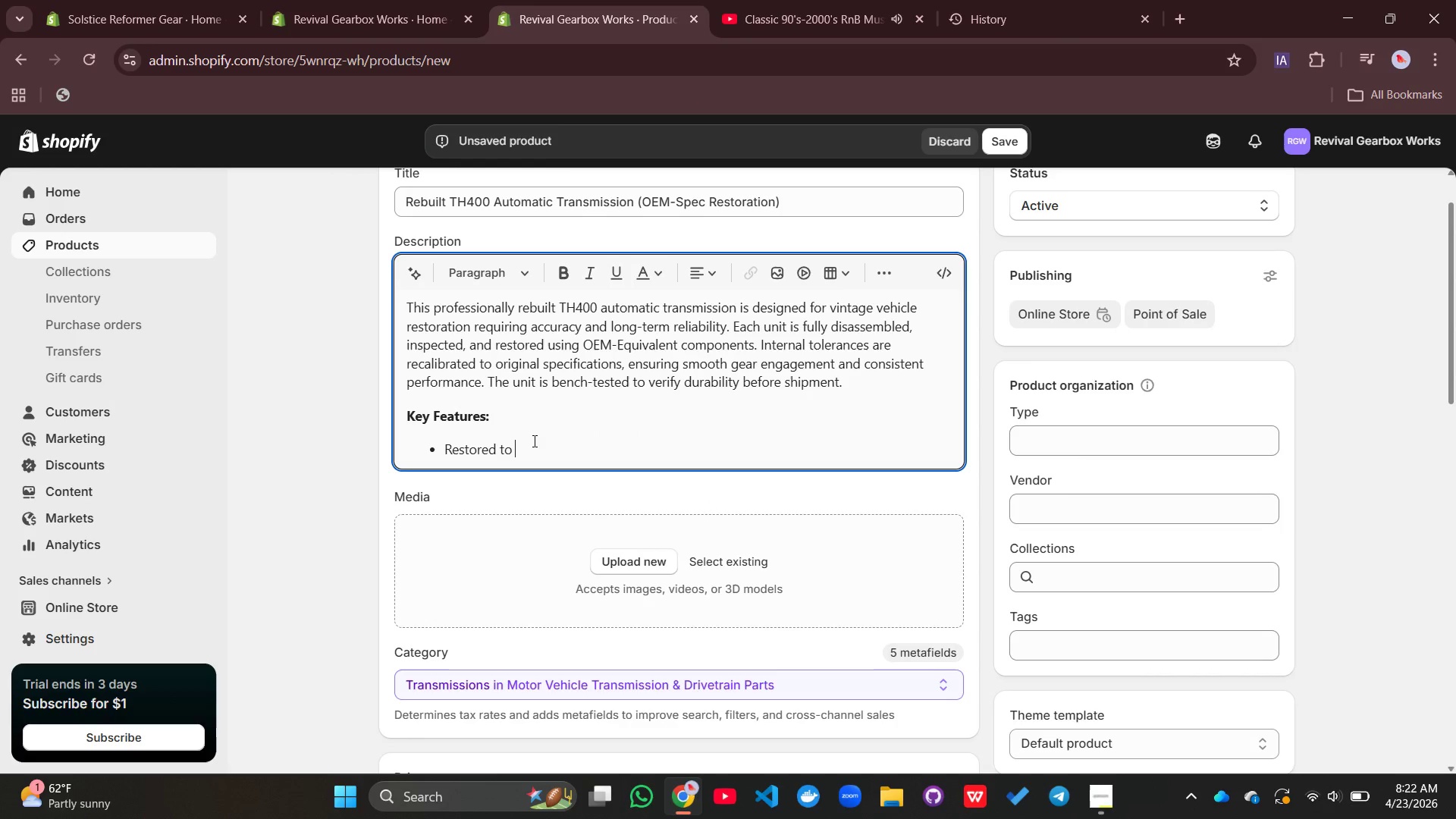 
left_click([533, 441])
 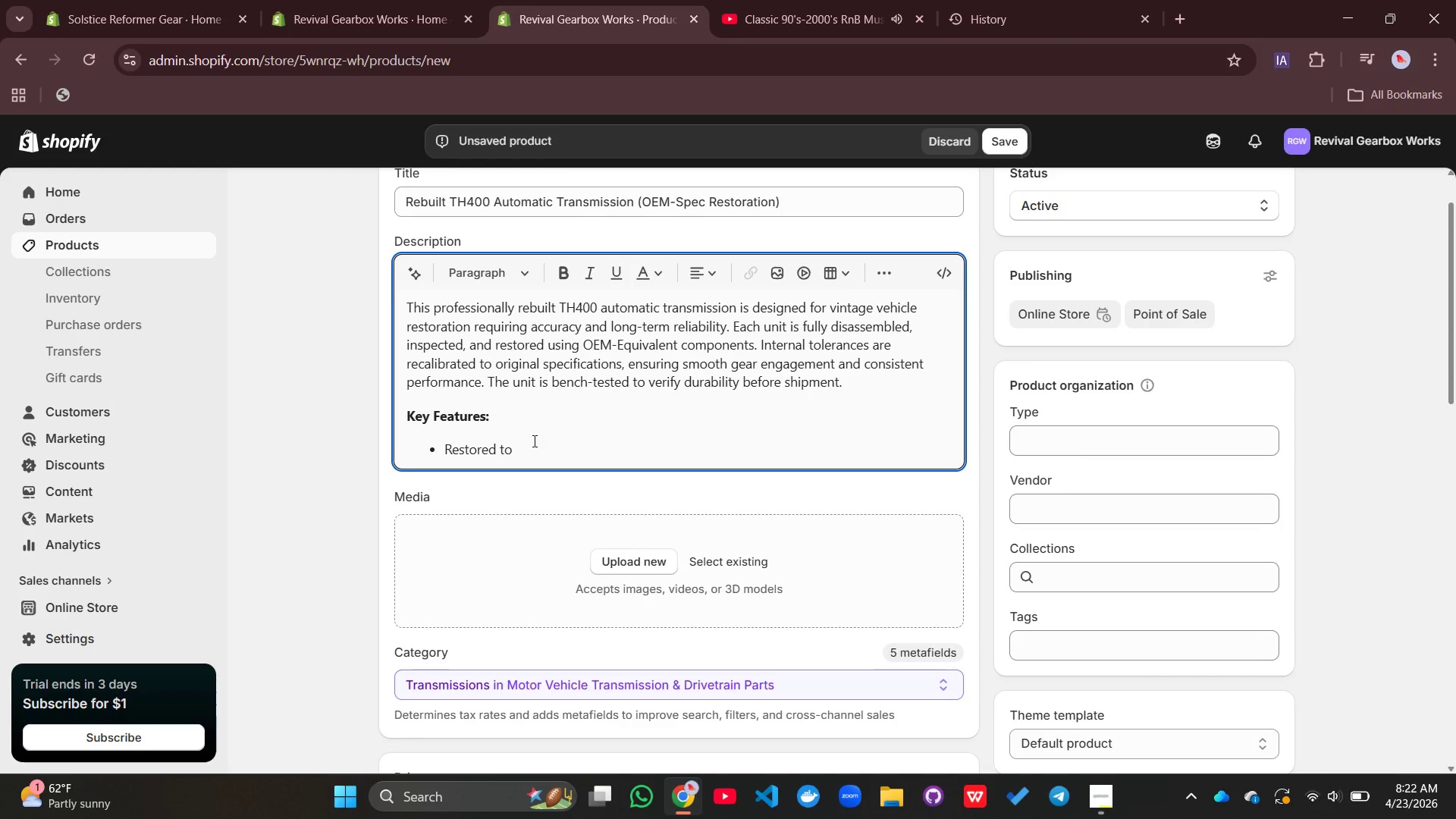 
type(OEM soecification)
 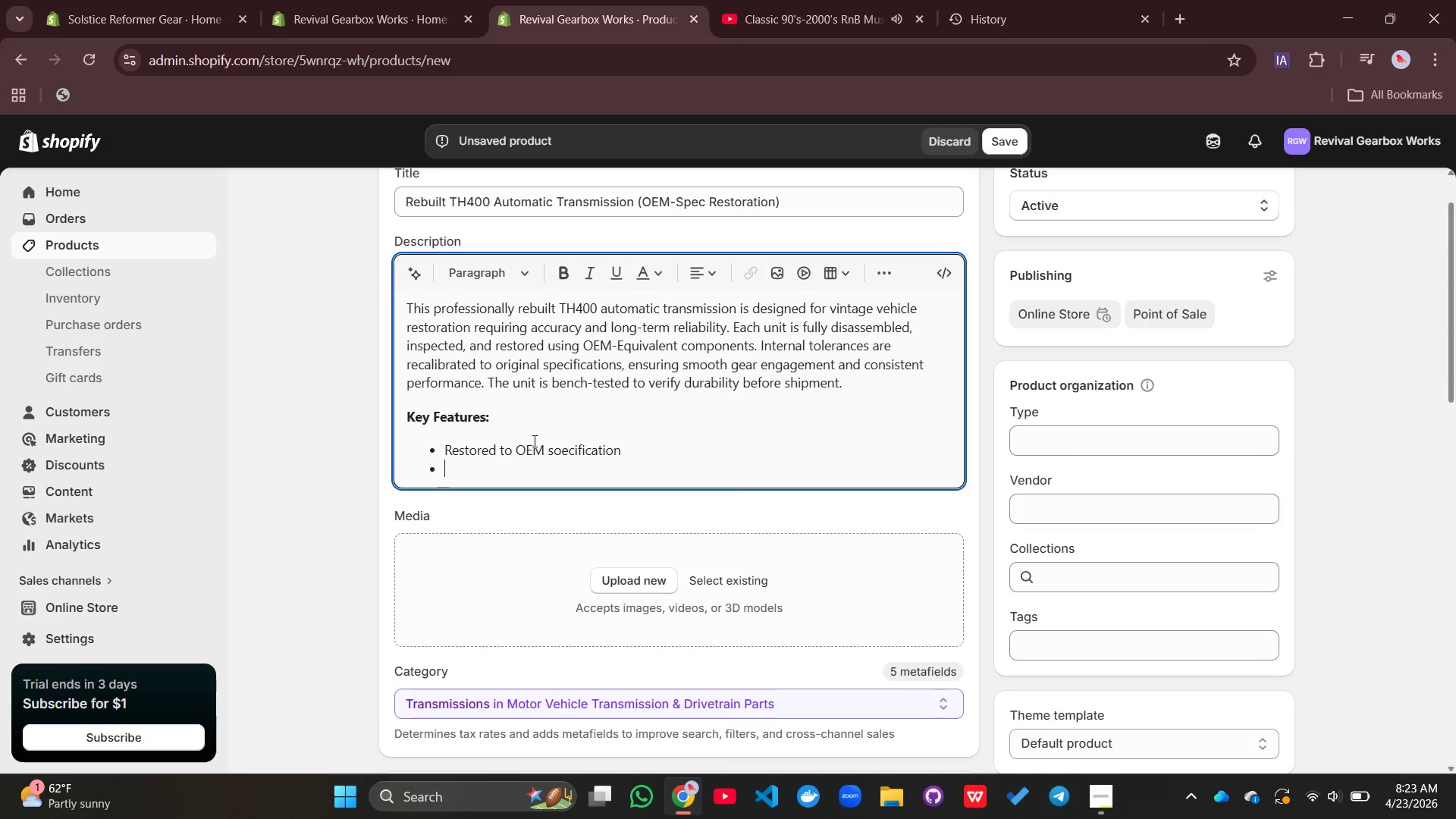 
key(Enter)
 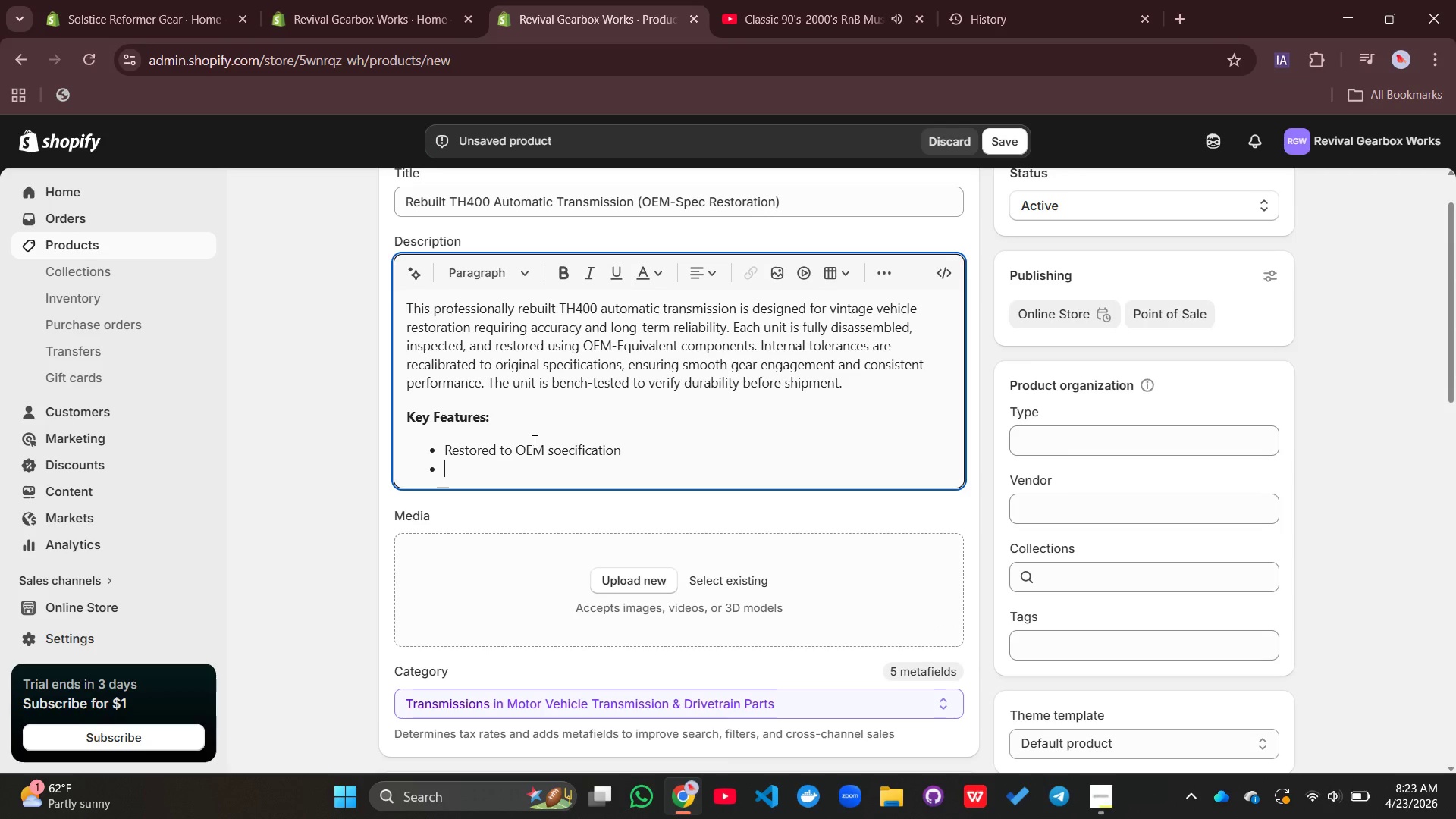 
key(Shift+ShiftLeft)
 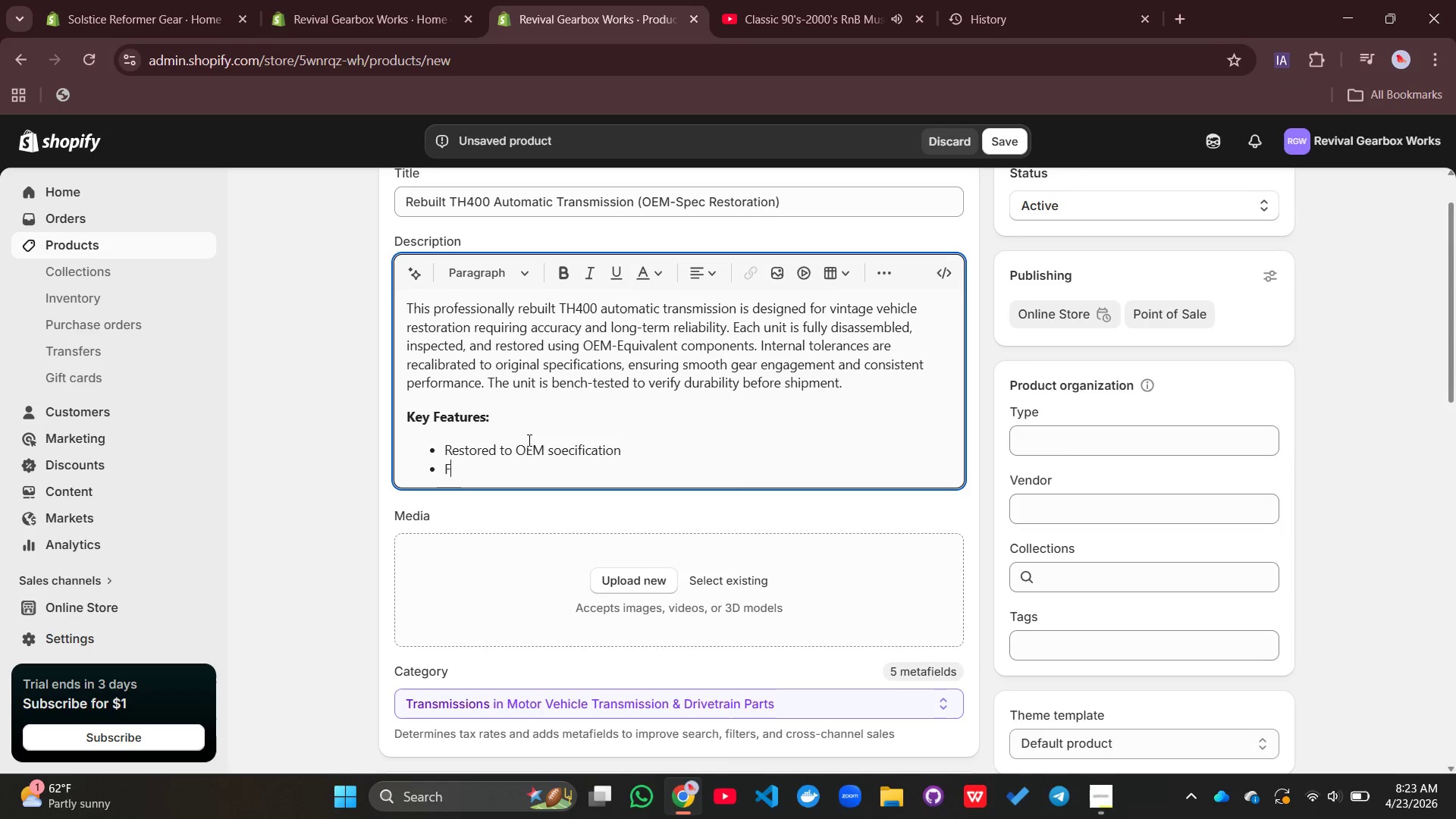 
type(Fully inspected)
 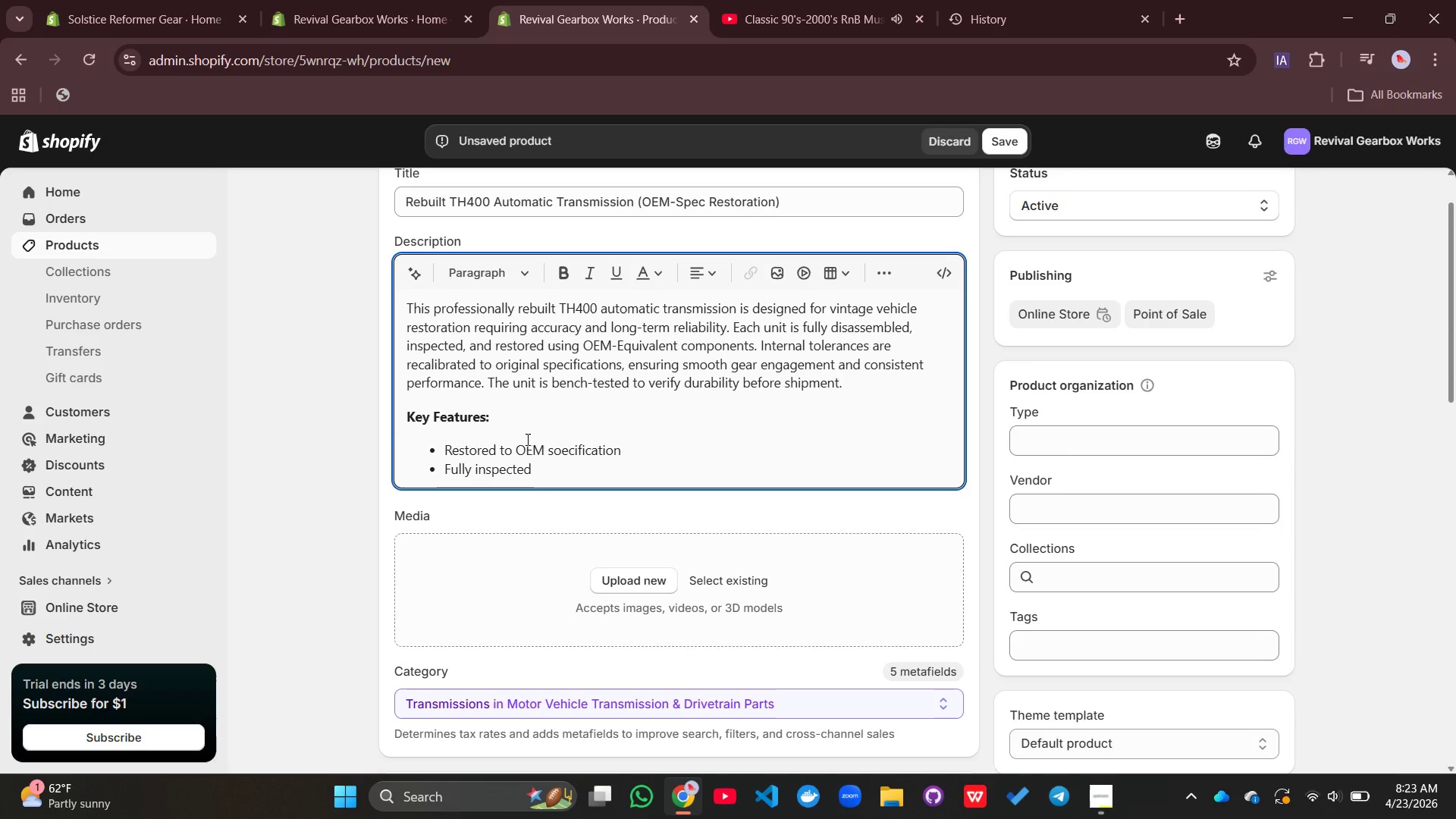 
type(and tested)
 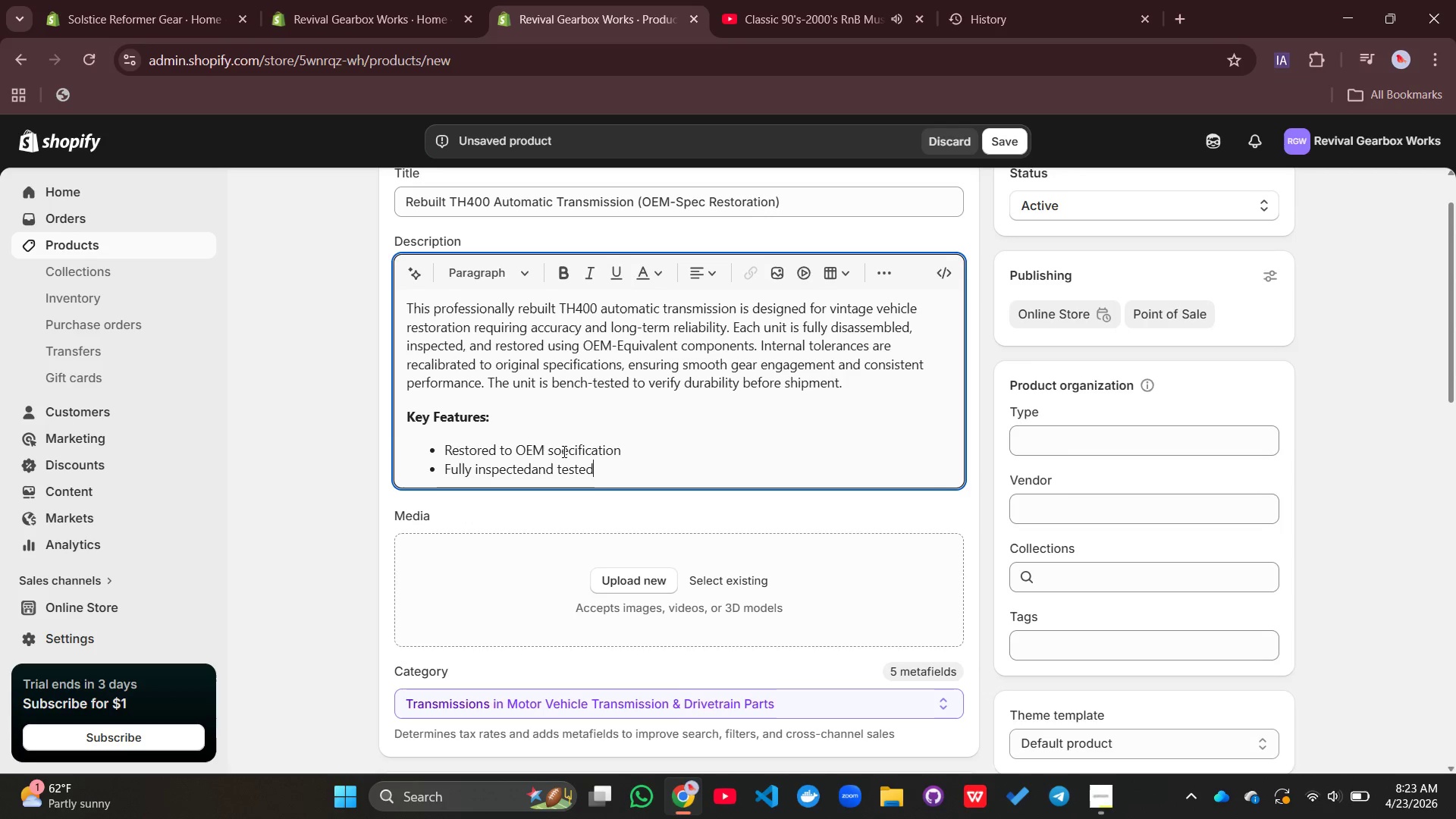 
left_click([563, 451])
 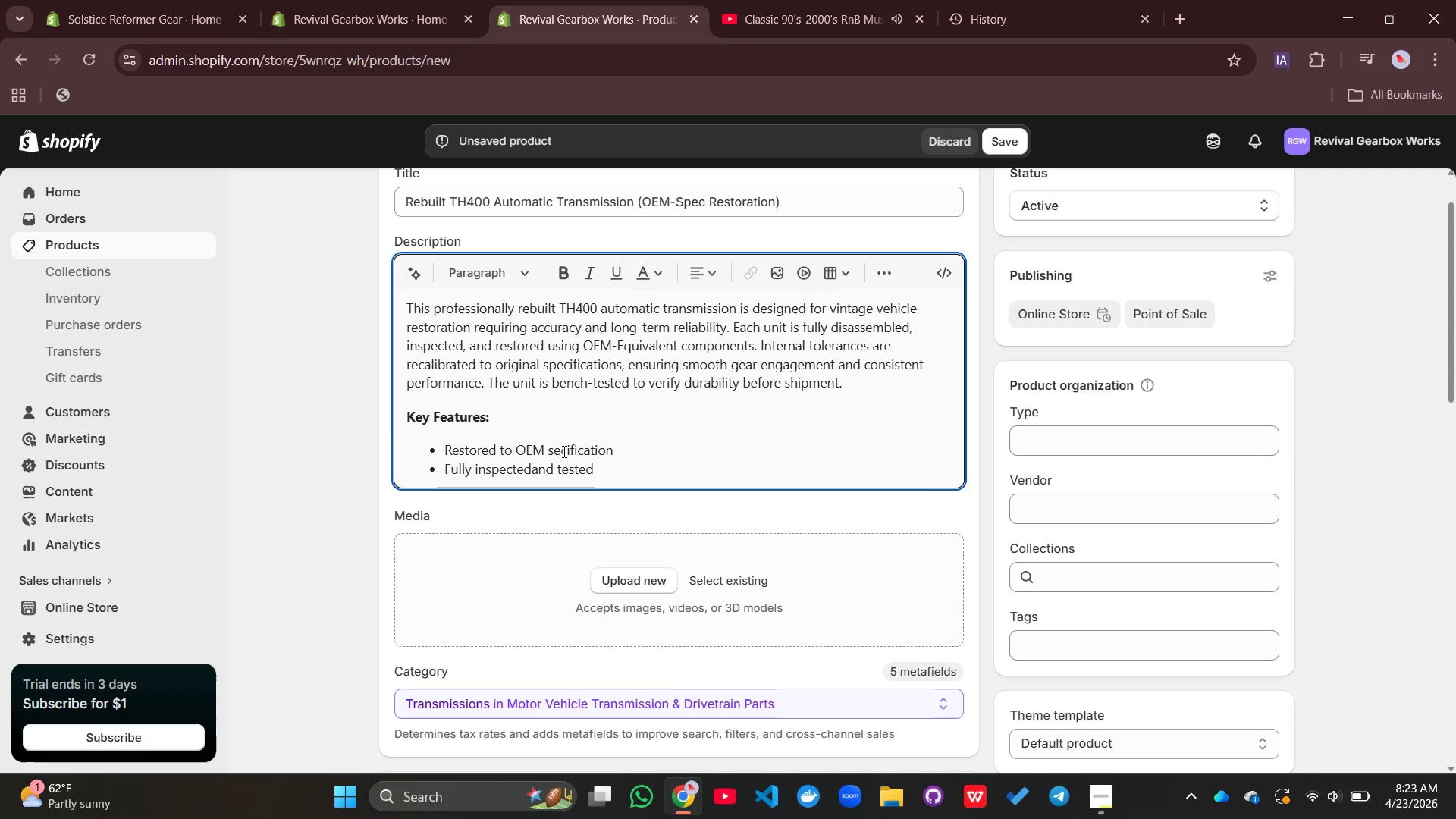 
key(Backspace)
 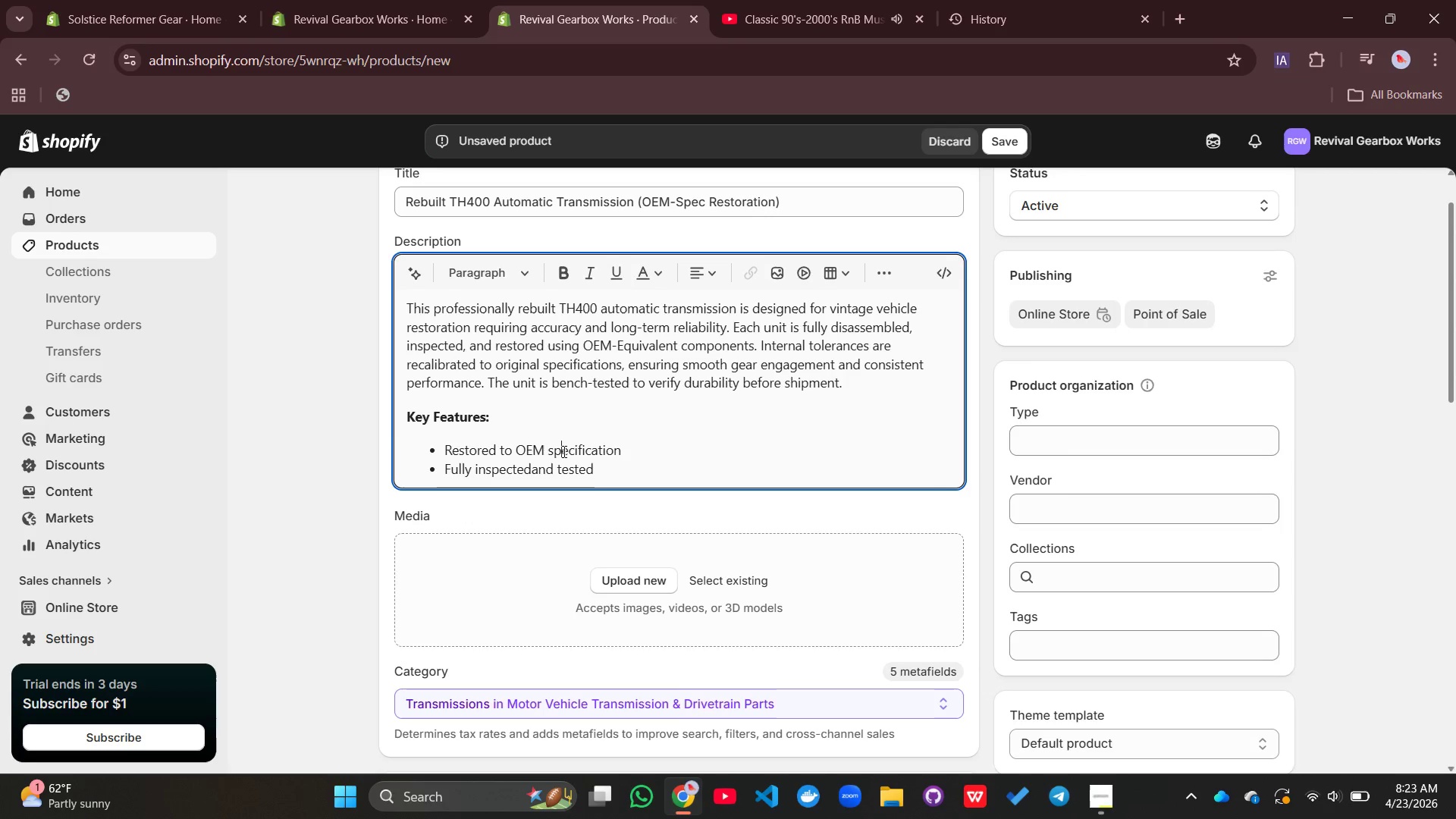 
key(P)
 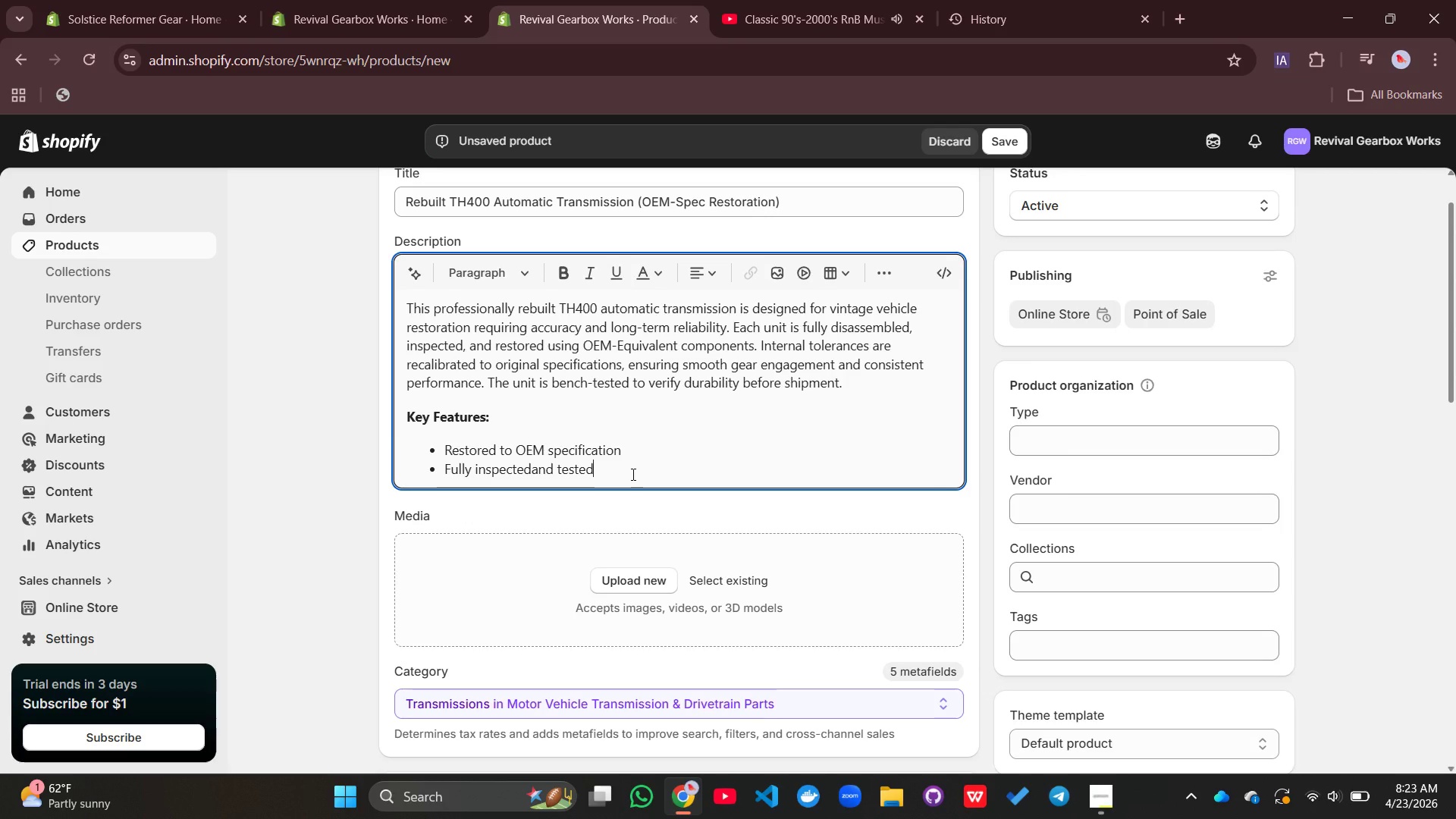 
left_click([632, 474])
 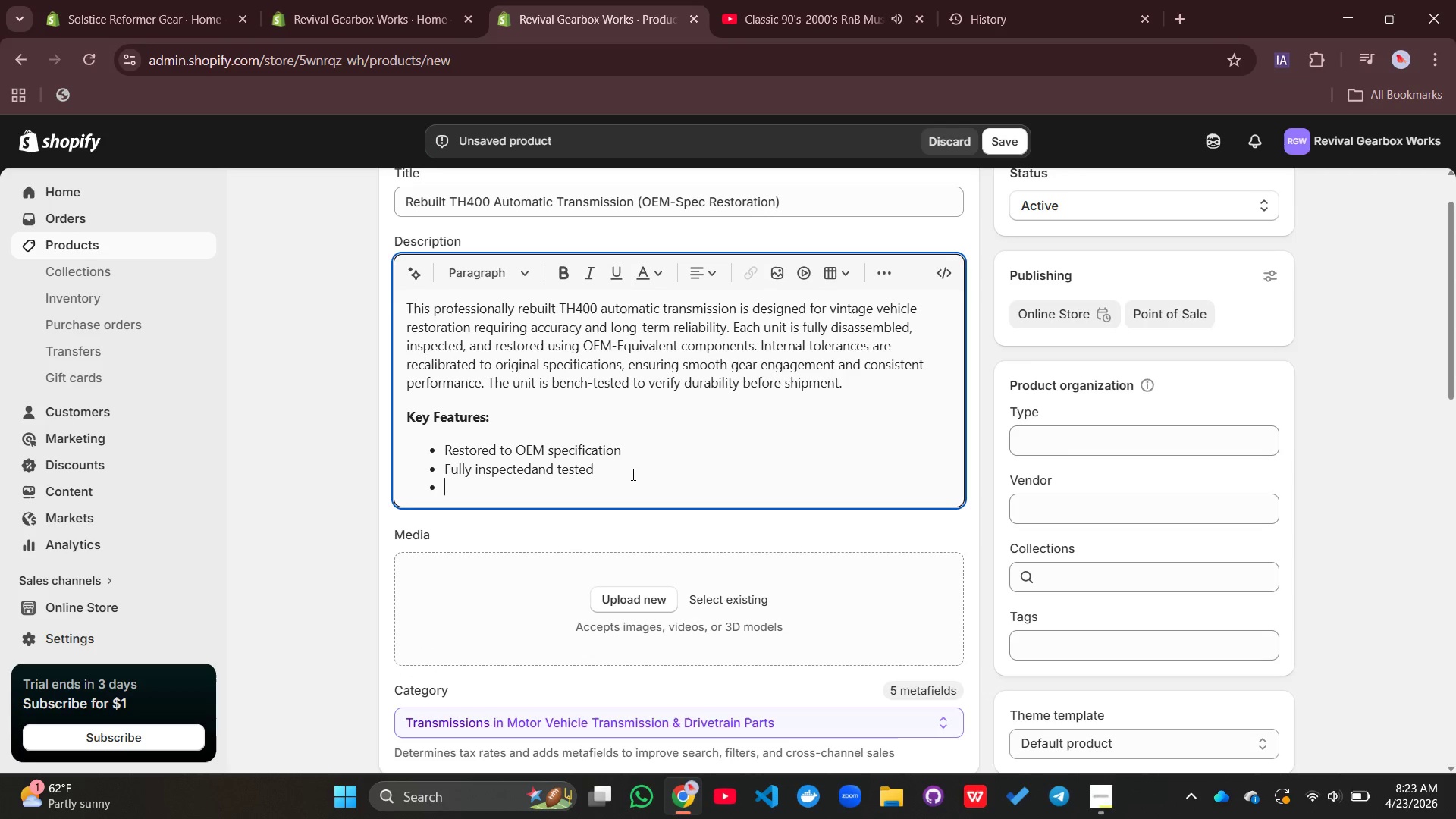 
key(Enter)
 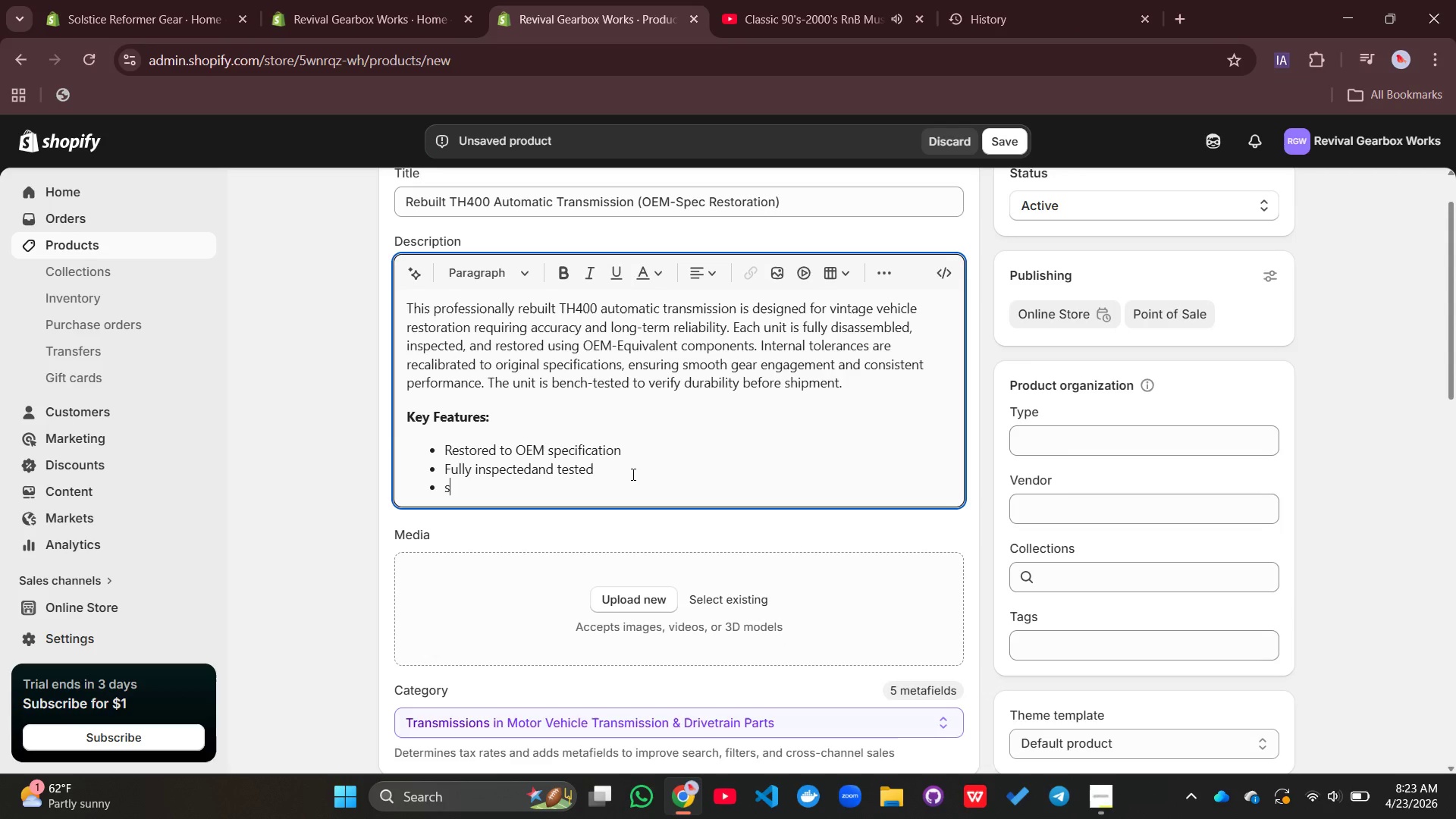 
type(smooth and consistent performance)
 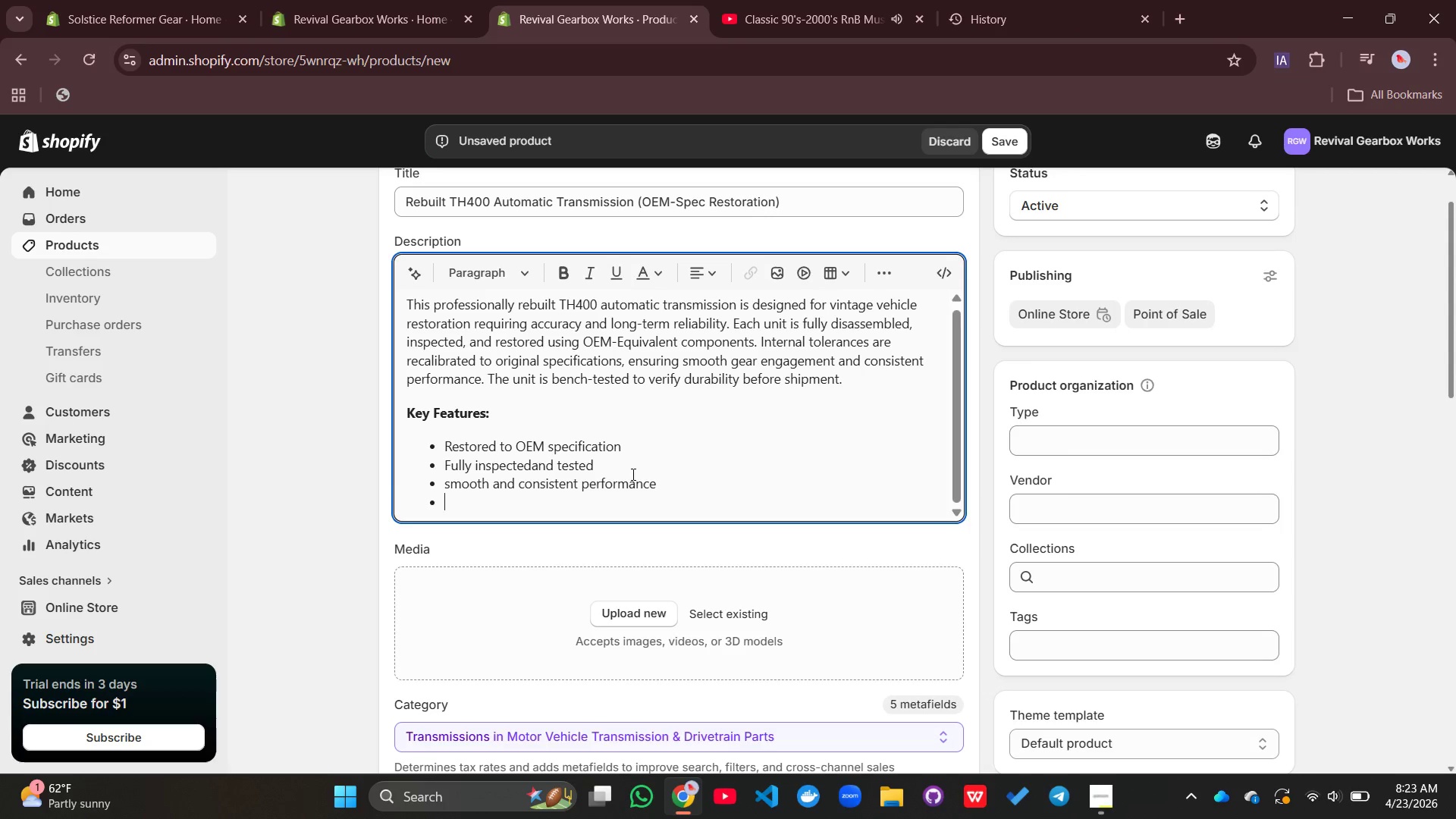 
key(Enter)
 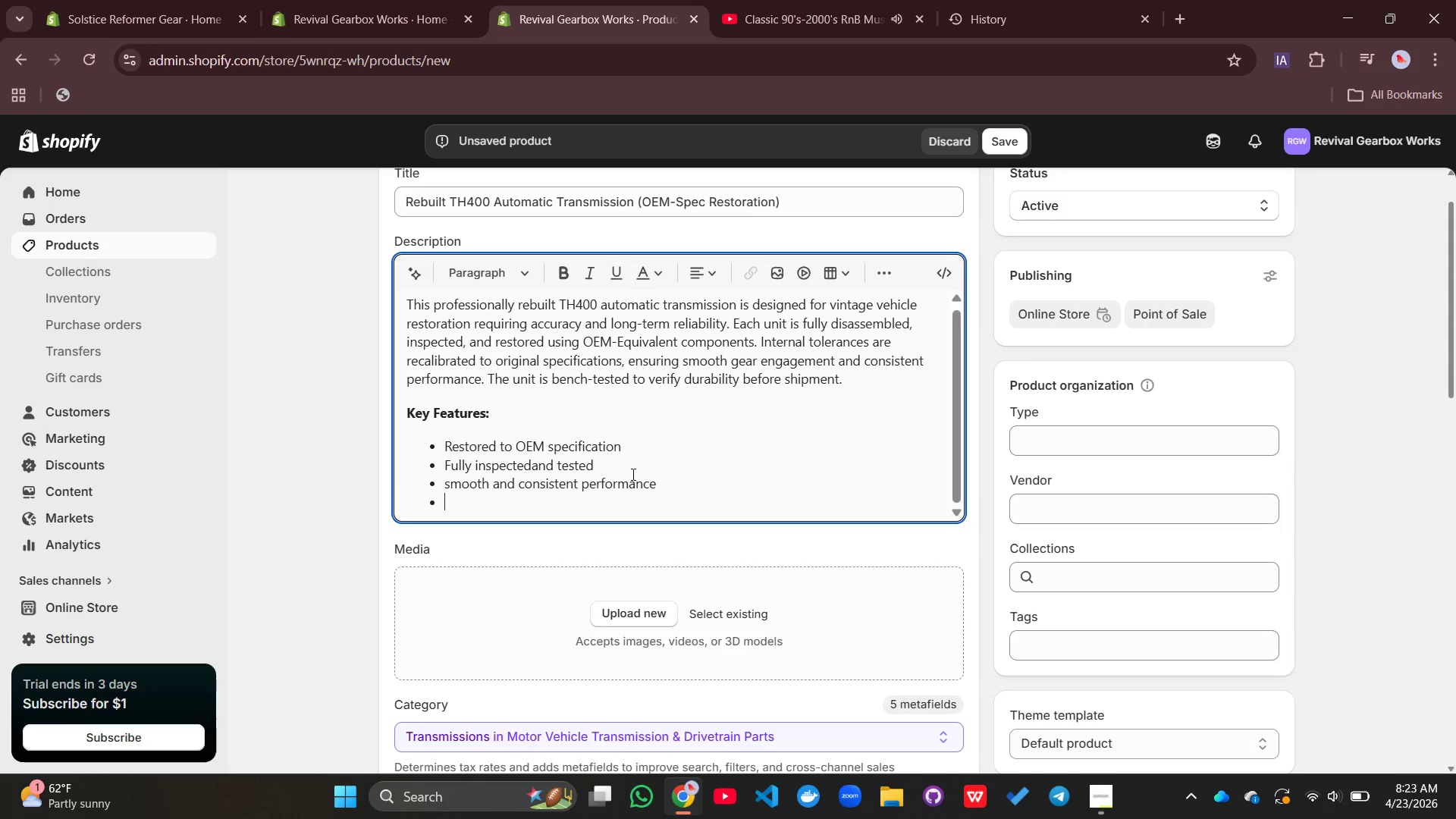 
type(Suitable for i=vinta)
key(Backspace)
key(Backspace)
key(Backspace)
key(Backspace)
key(Backspace)
key(Backspace)
key(Backspace)
type(vintage vehicle applications)
 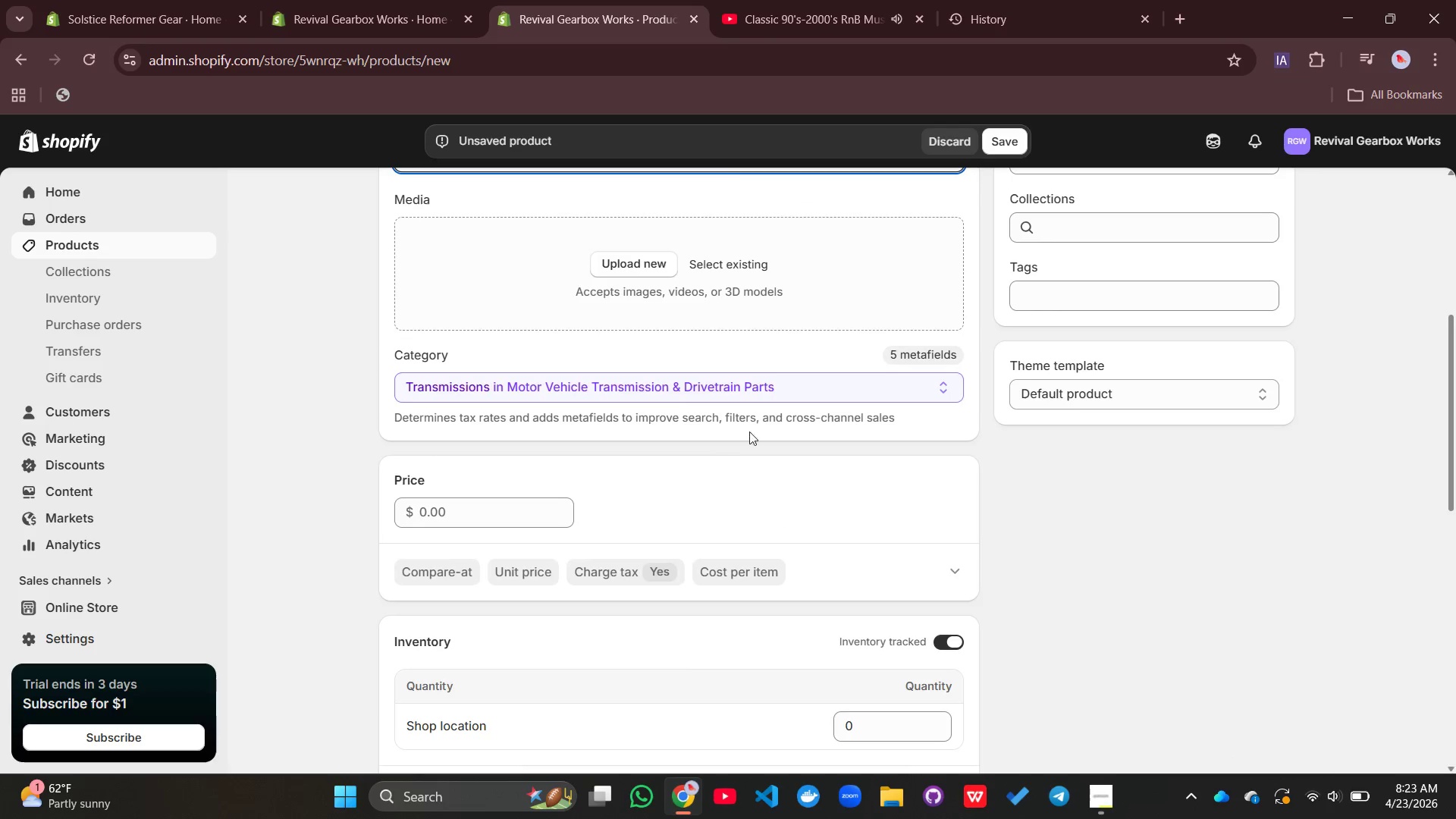 
wait(7.33)
 